 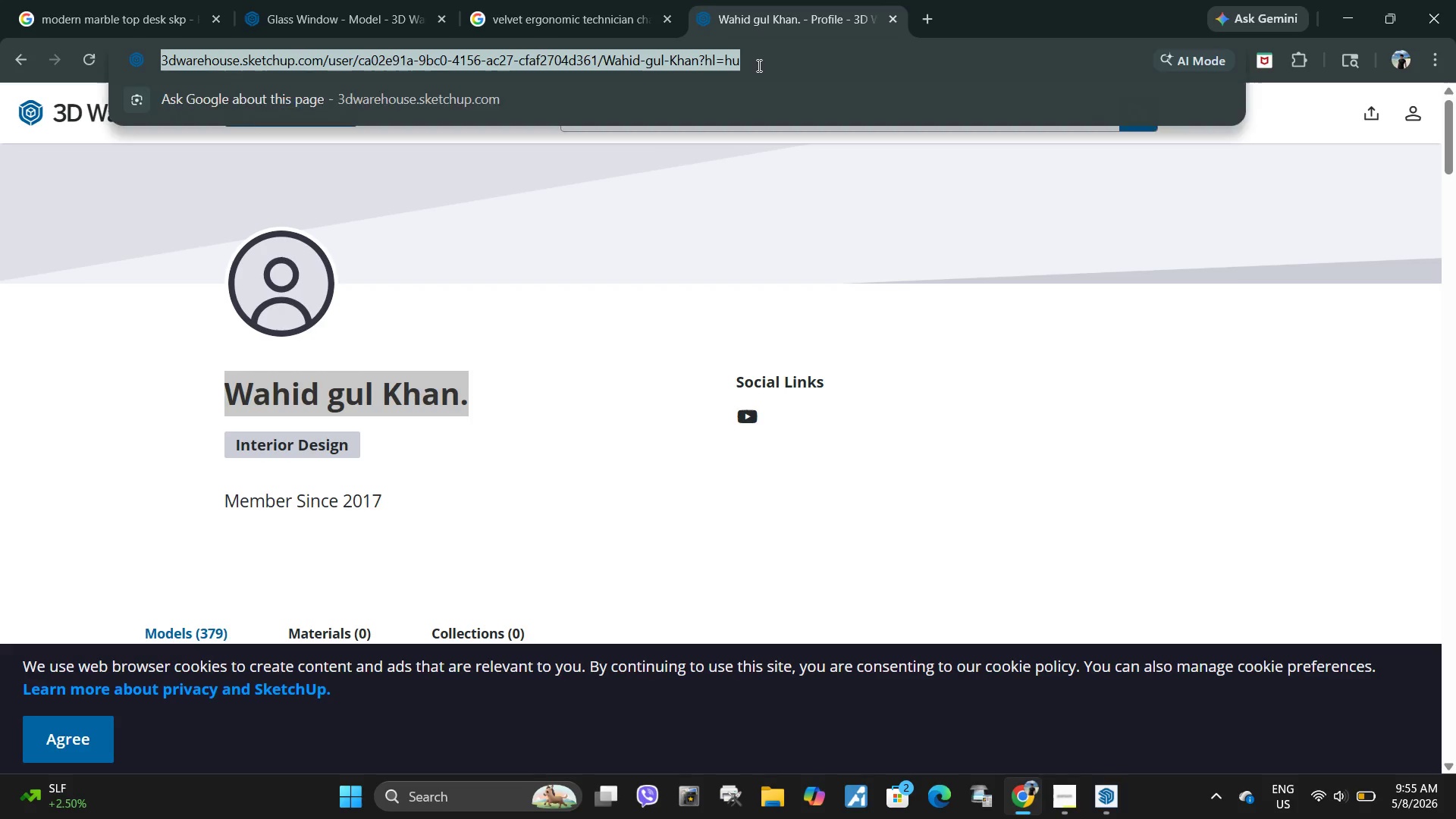 
key(Control+ControlLeft)
 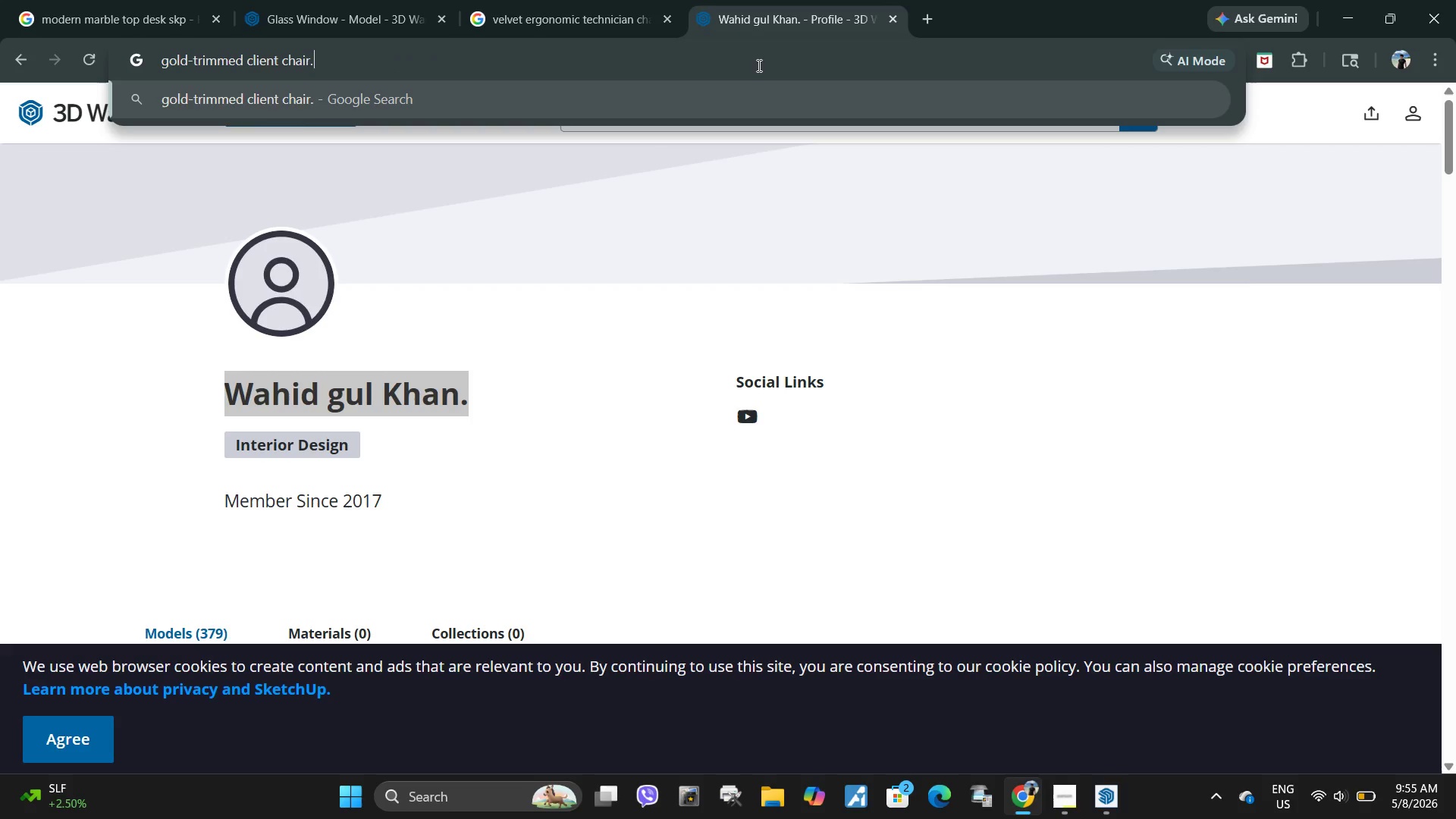 
key(Control+V)
 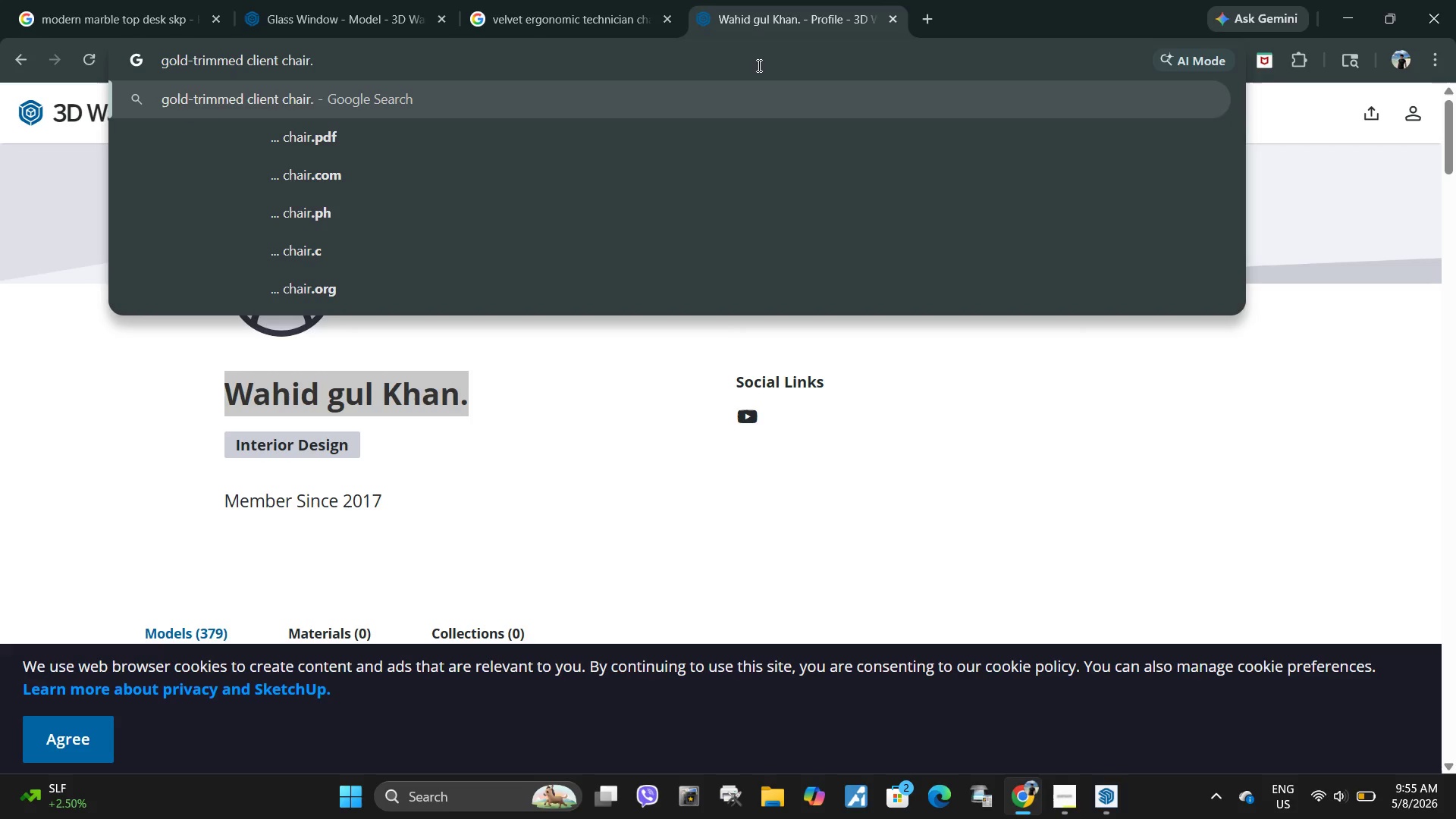 
type( kp)
 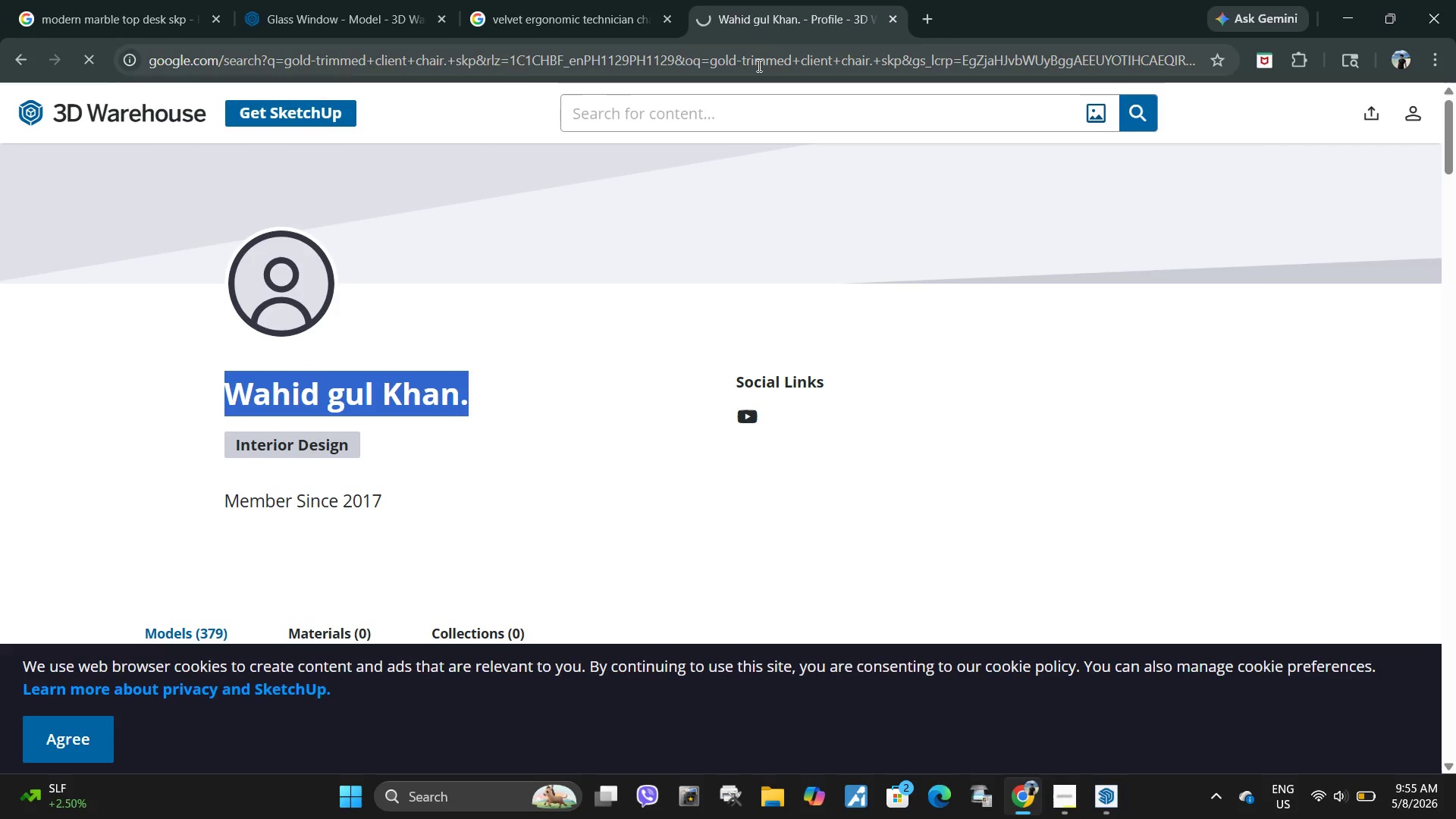 
key(Enter)
 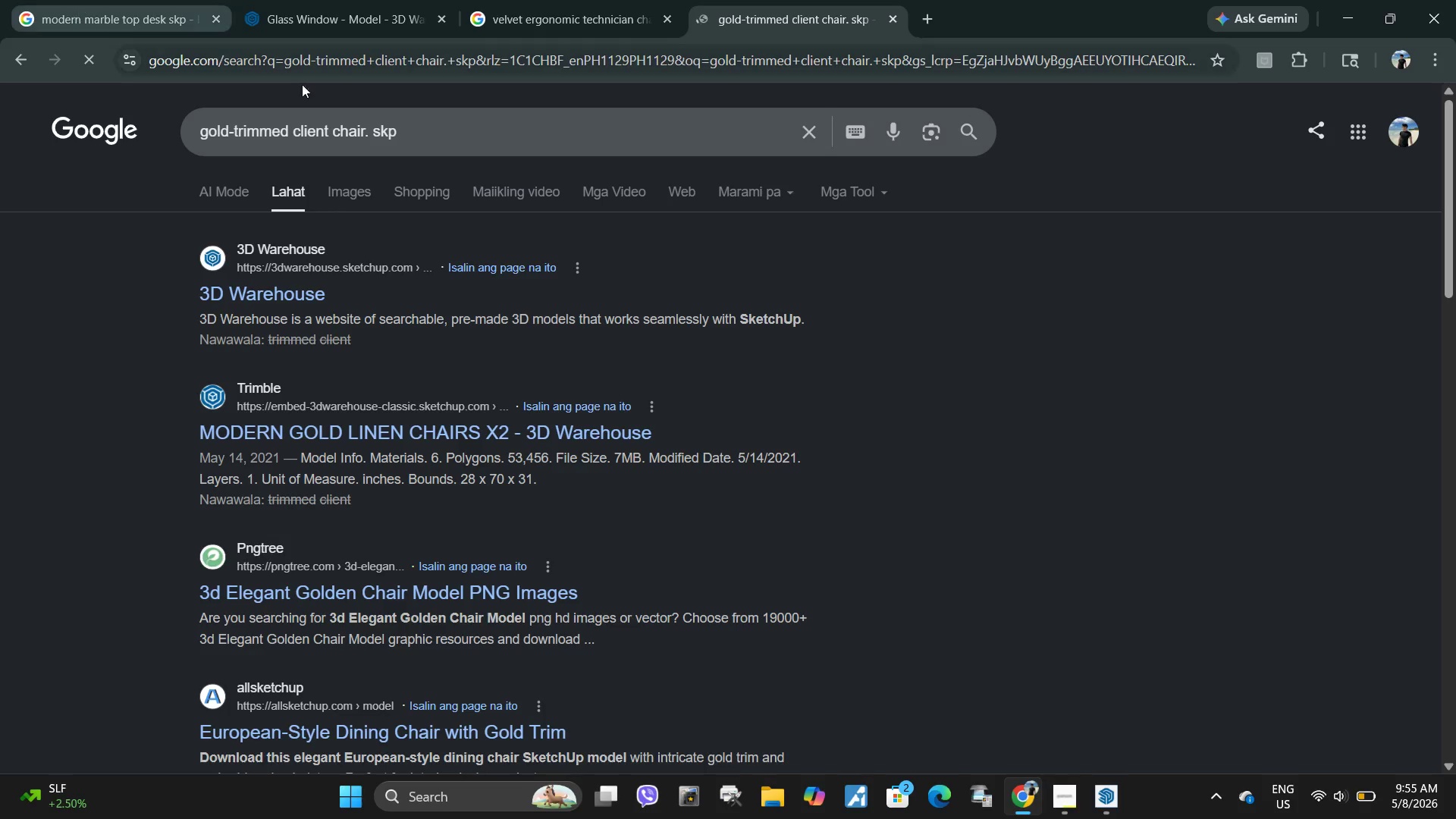 
left_click([361, 193])
 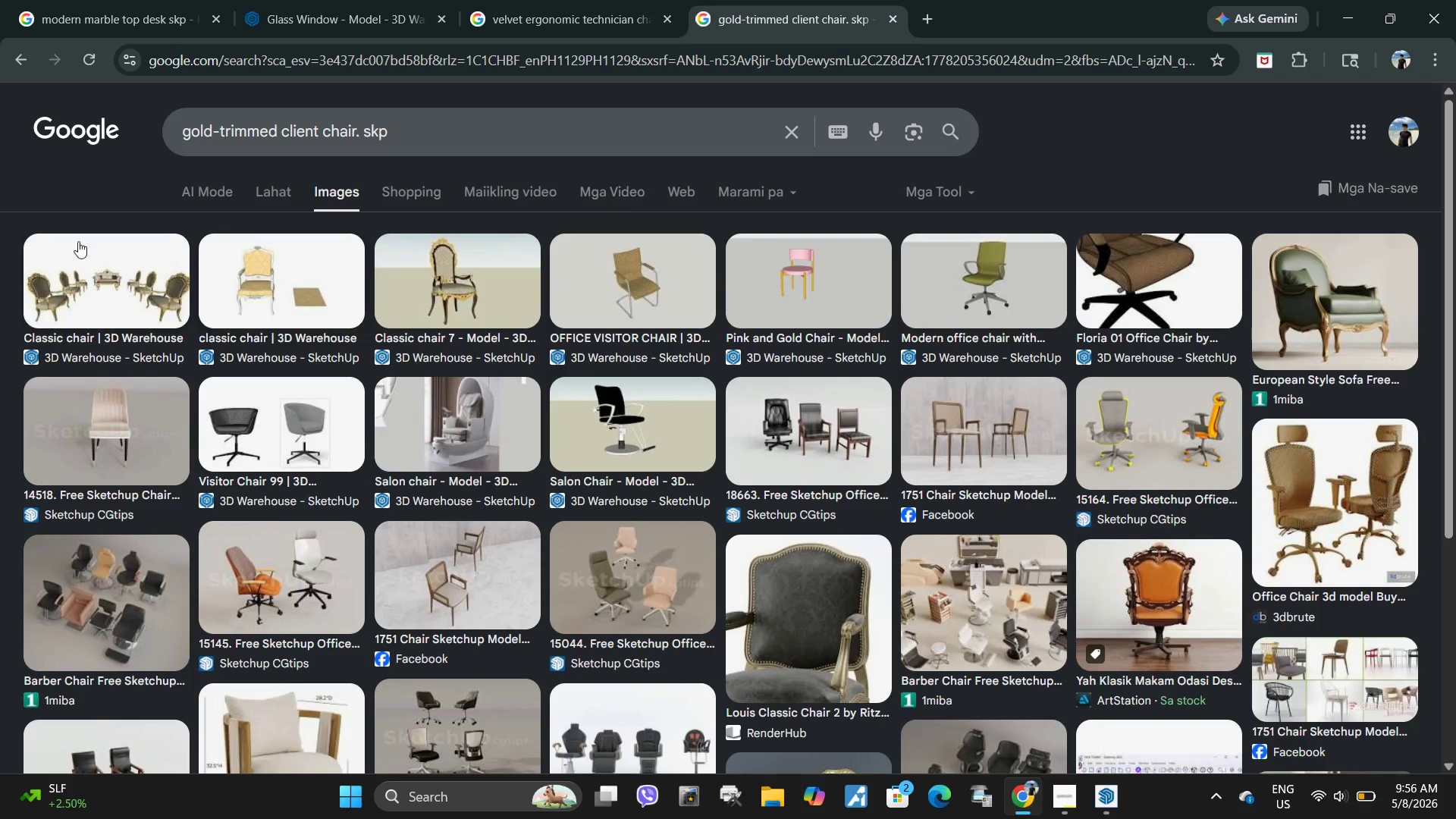 
wait(10.33)
 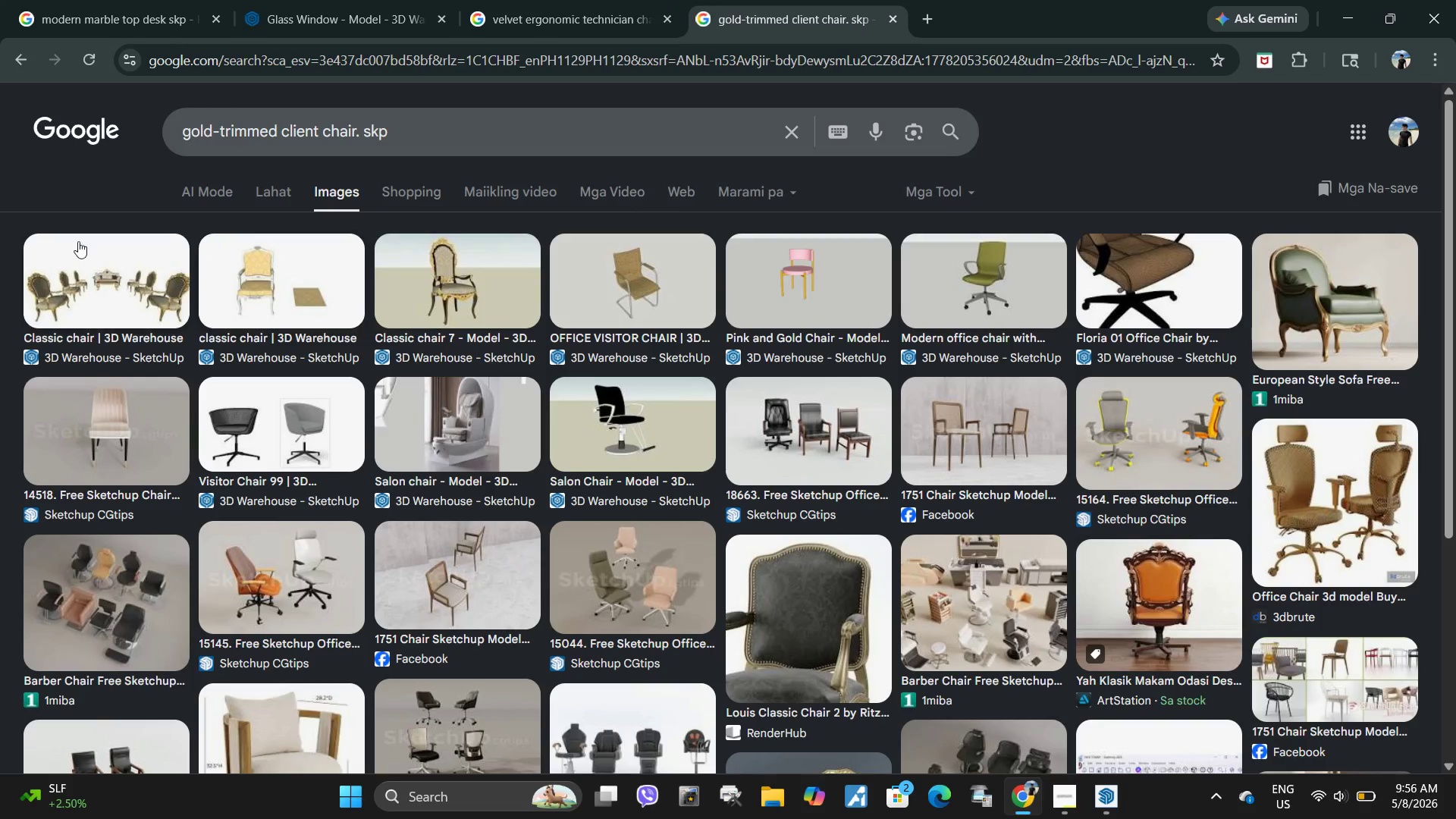 
left_click([118, 287])
 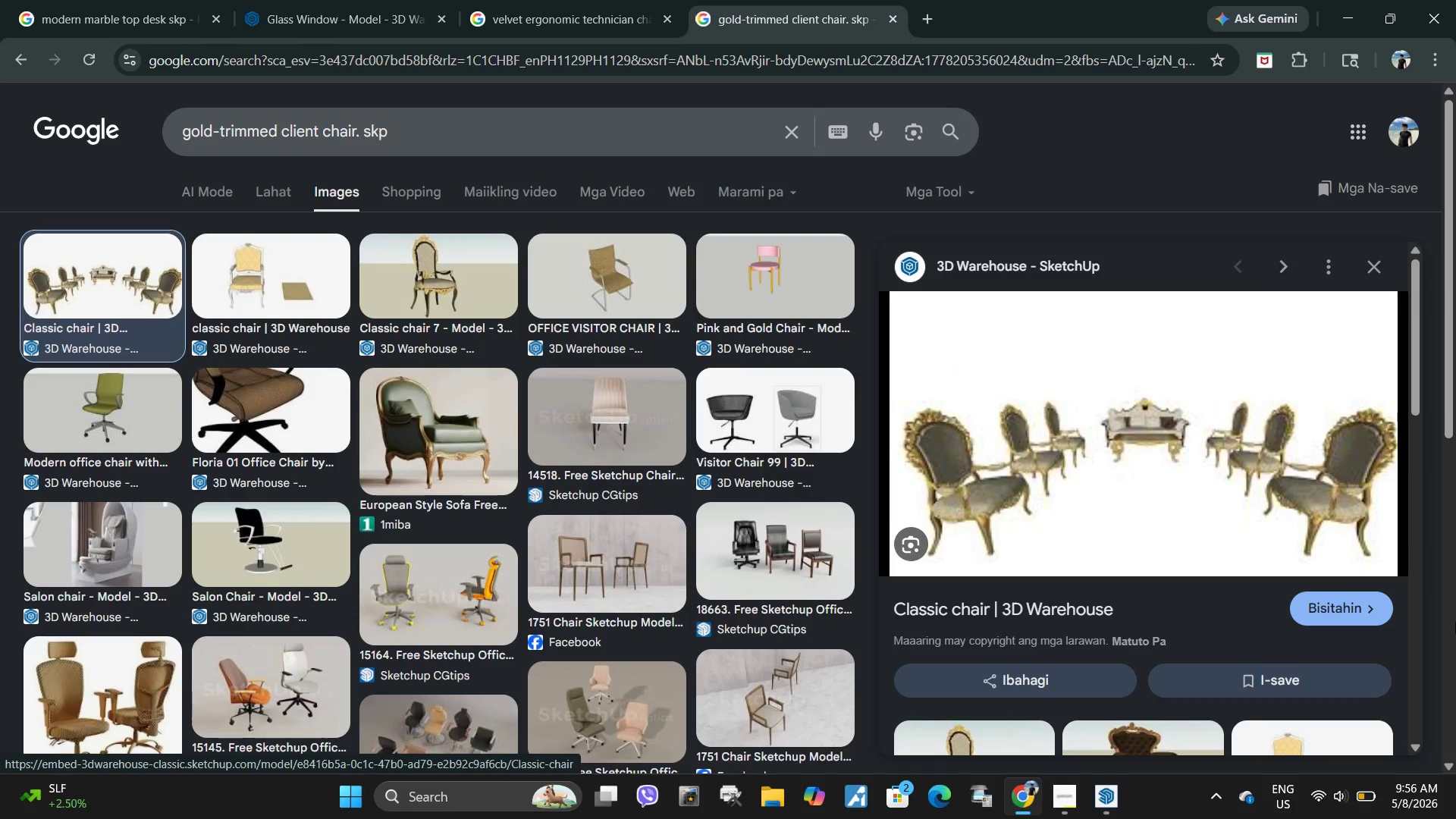 
scroll: coordinate [1159, 490], scroll_direction: down, amount: 4.0
 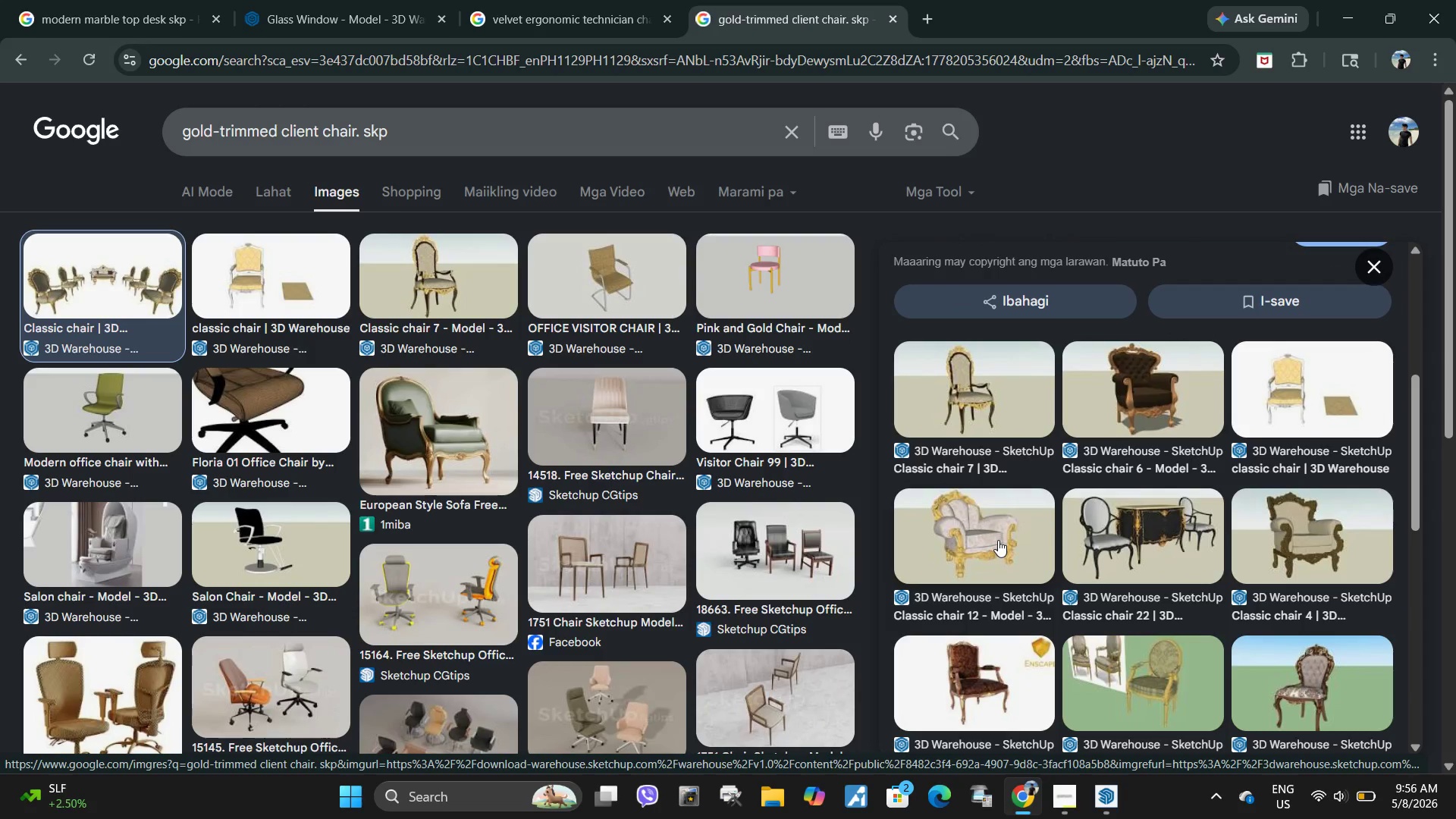 
wait(9.24)
 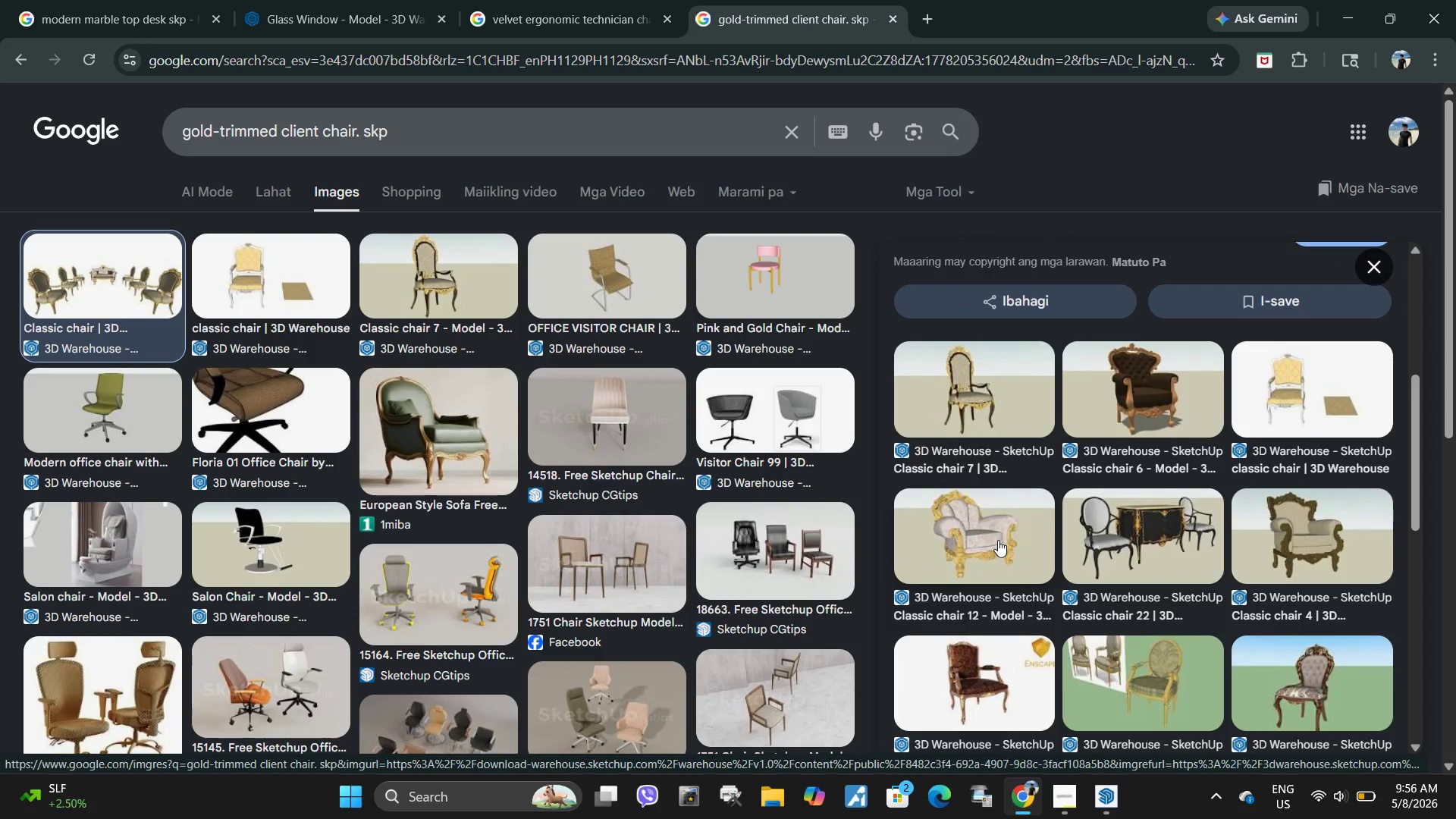 
left_click([983, 533])
 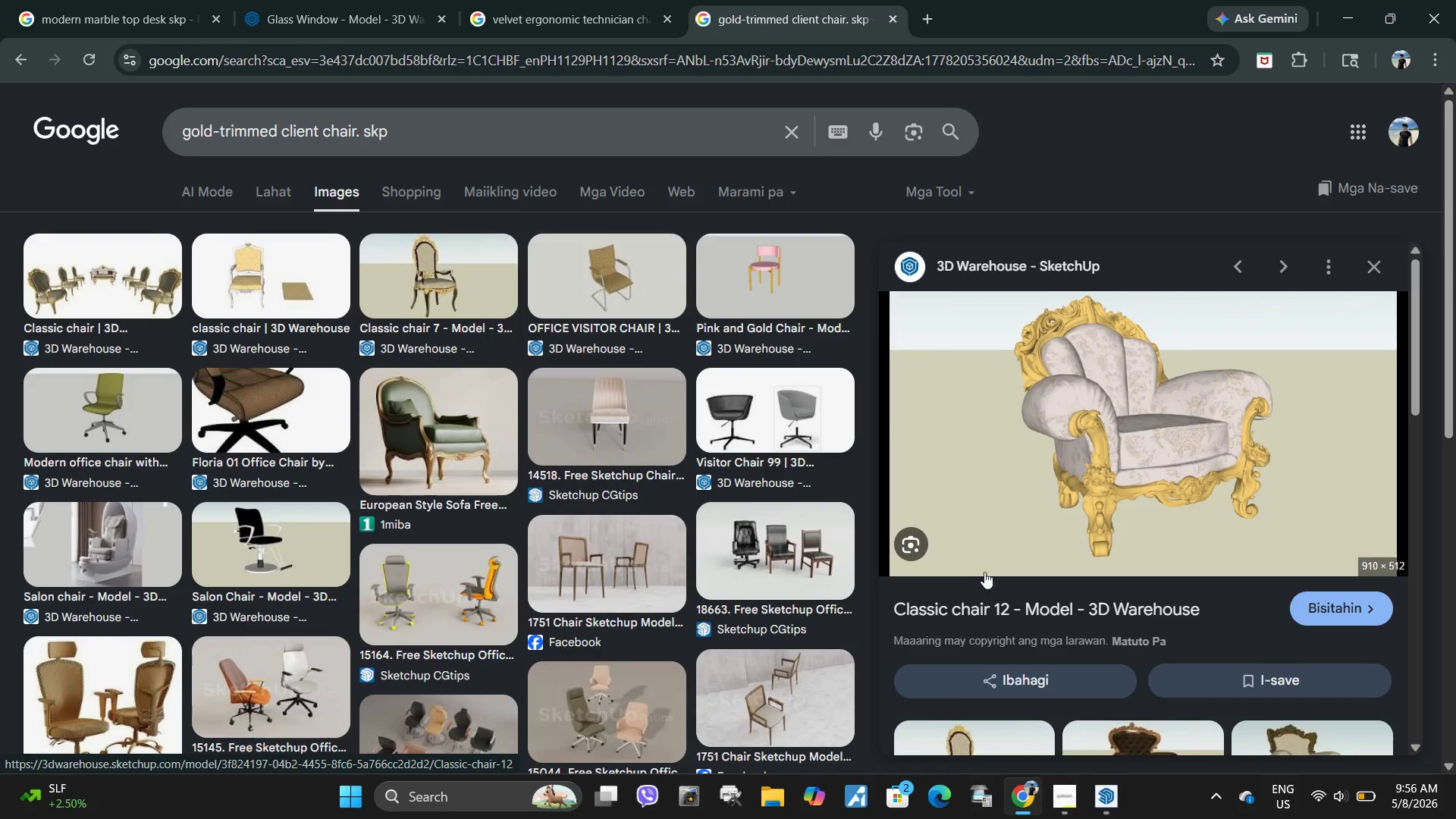 
scroll: coordinate [1040, 508], scroll_direction: down, amount: 4.0
 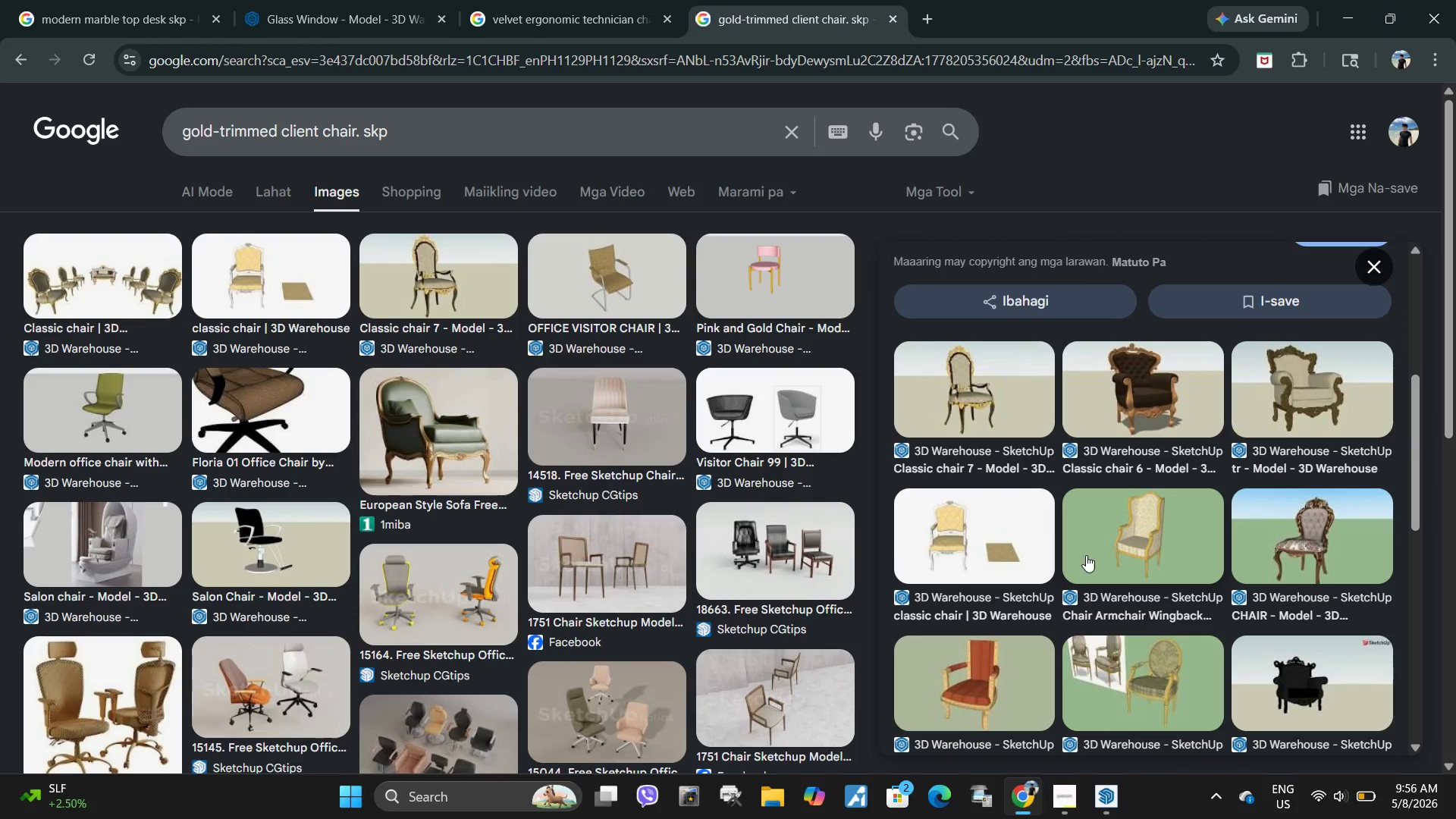 
scroll: coordinate [1075, 541], scroll_direction: up, amount: 3.0
 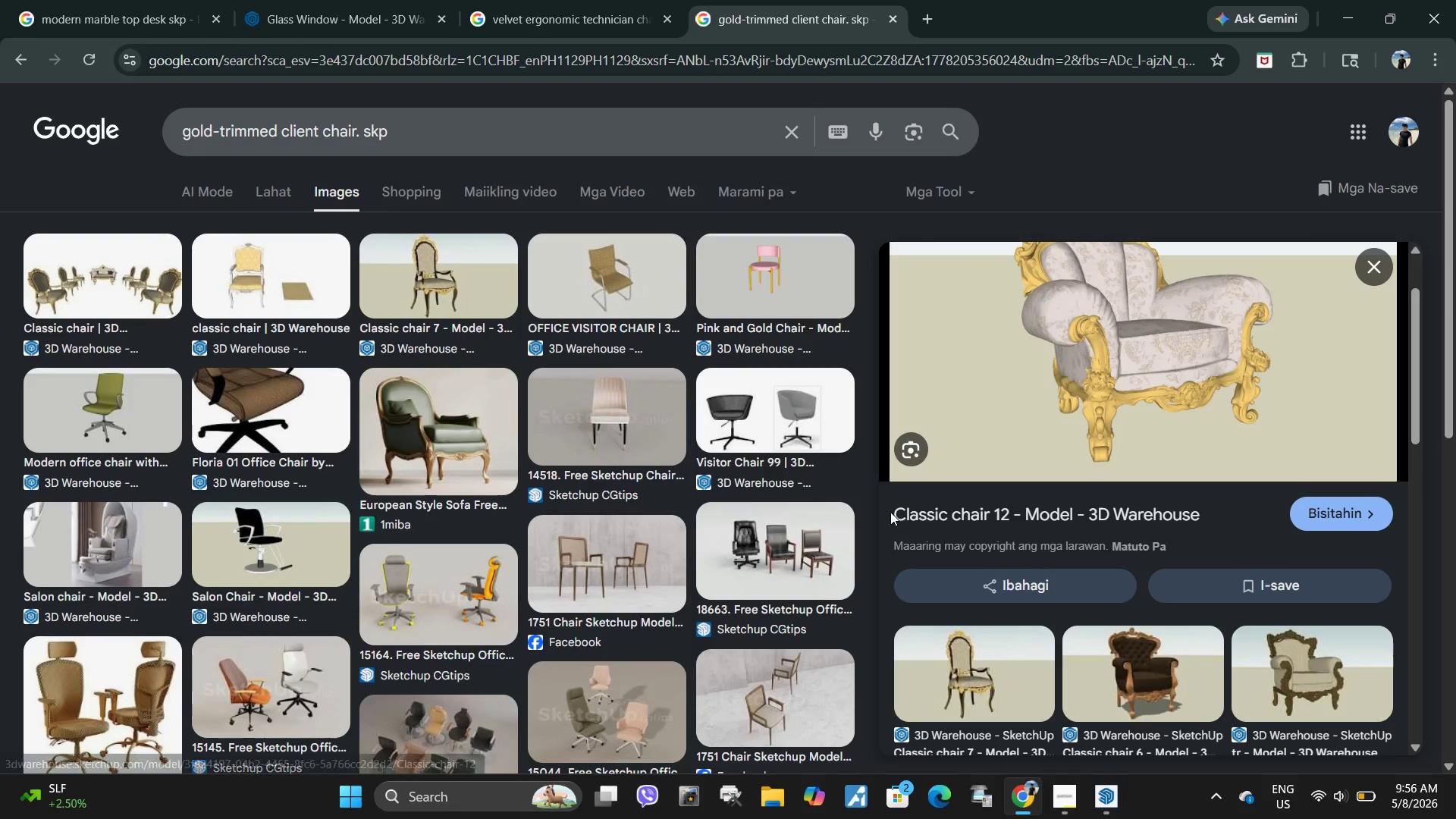 
left_click_drag(start_coordinate=[886, 510], to_coordinate=[1009, 500])
 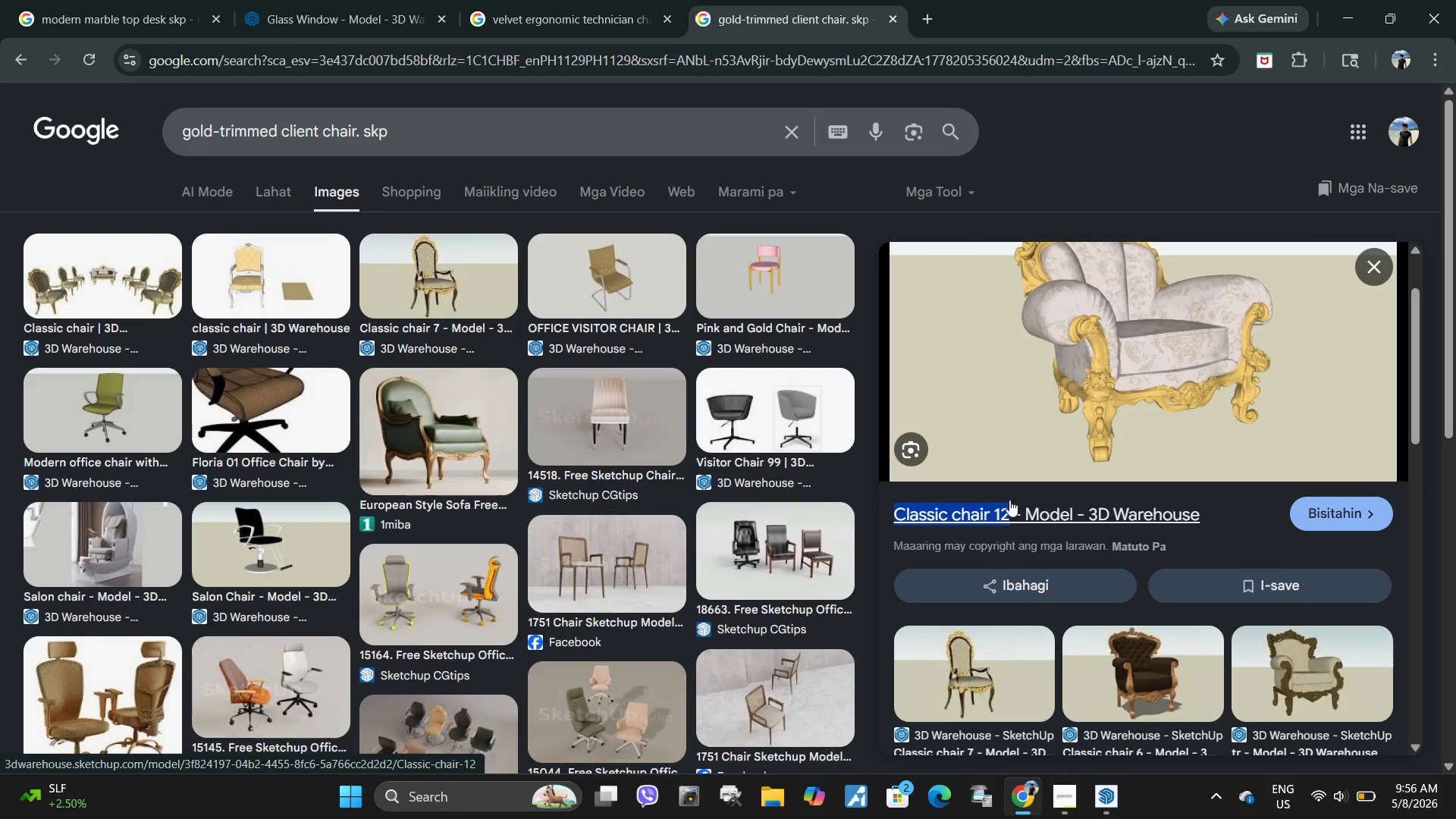 
key(Control+C)
 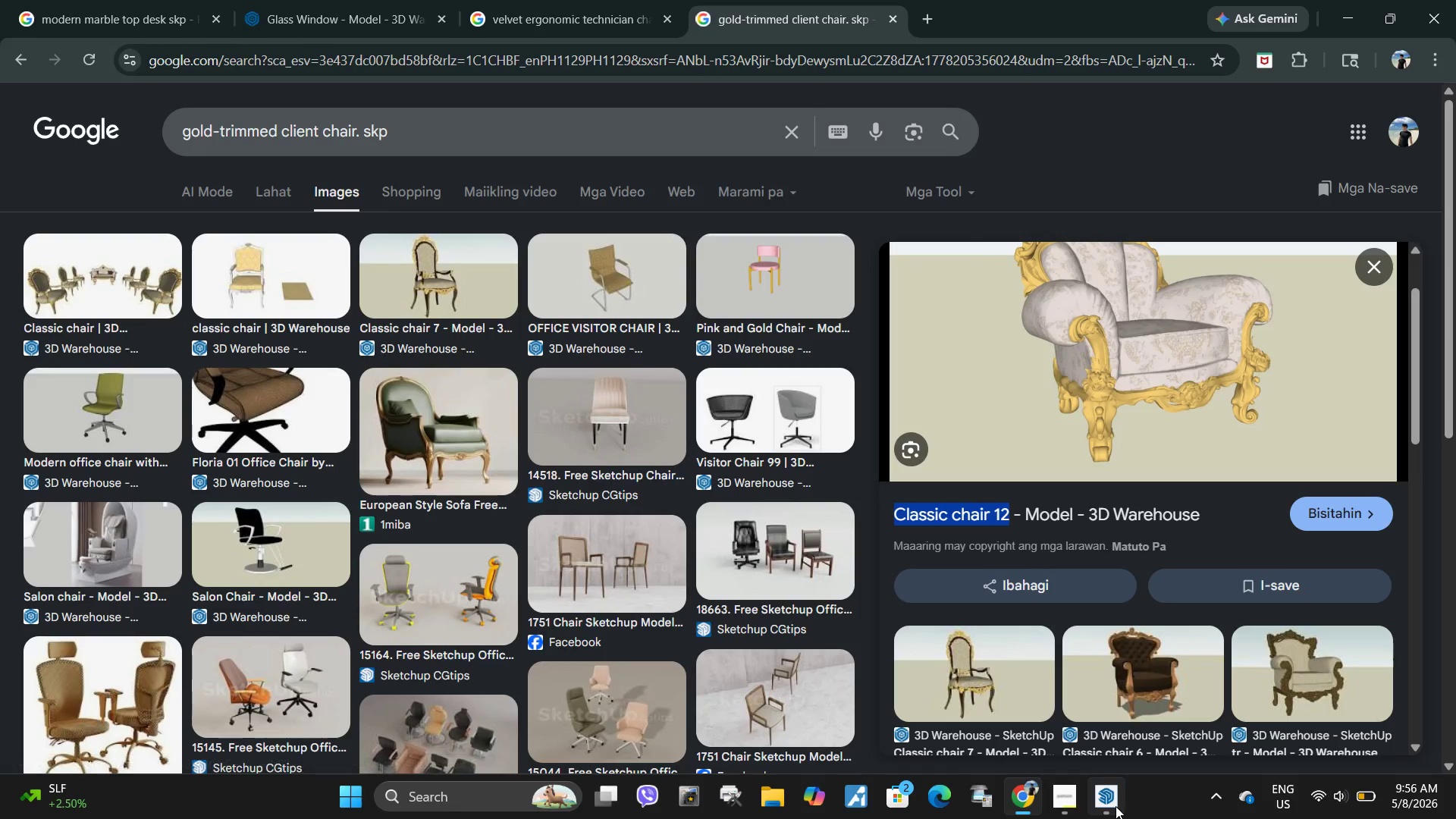 
left_click([1116, 806])
 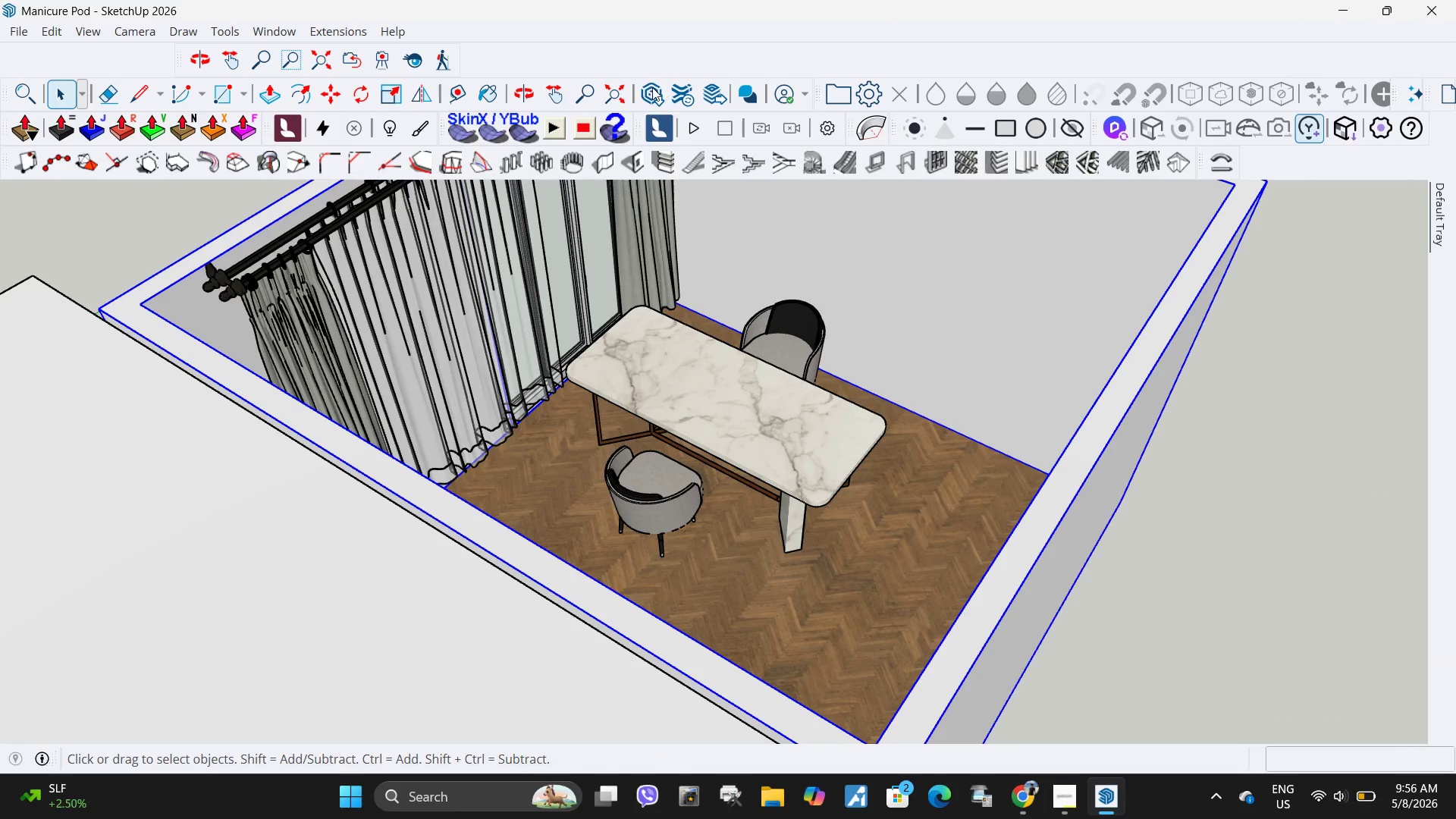 
left_click([651, 87])
 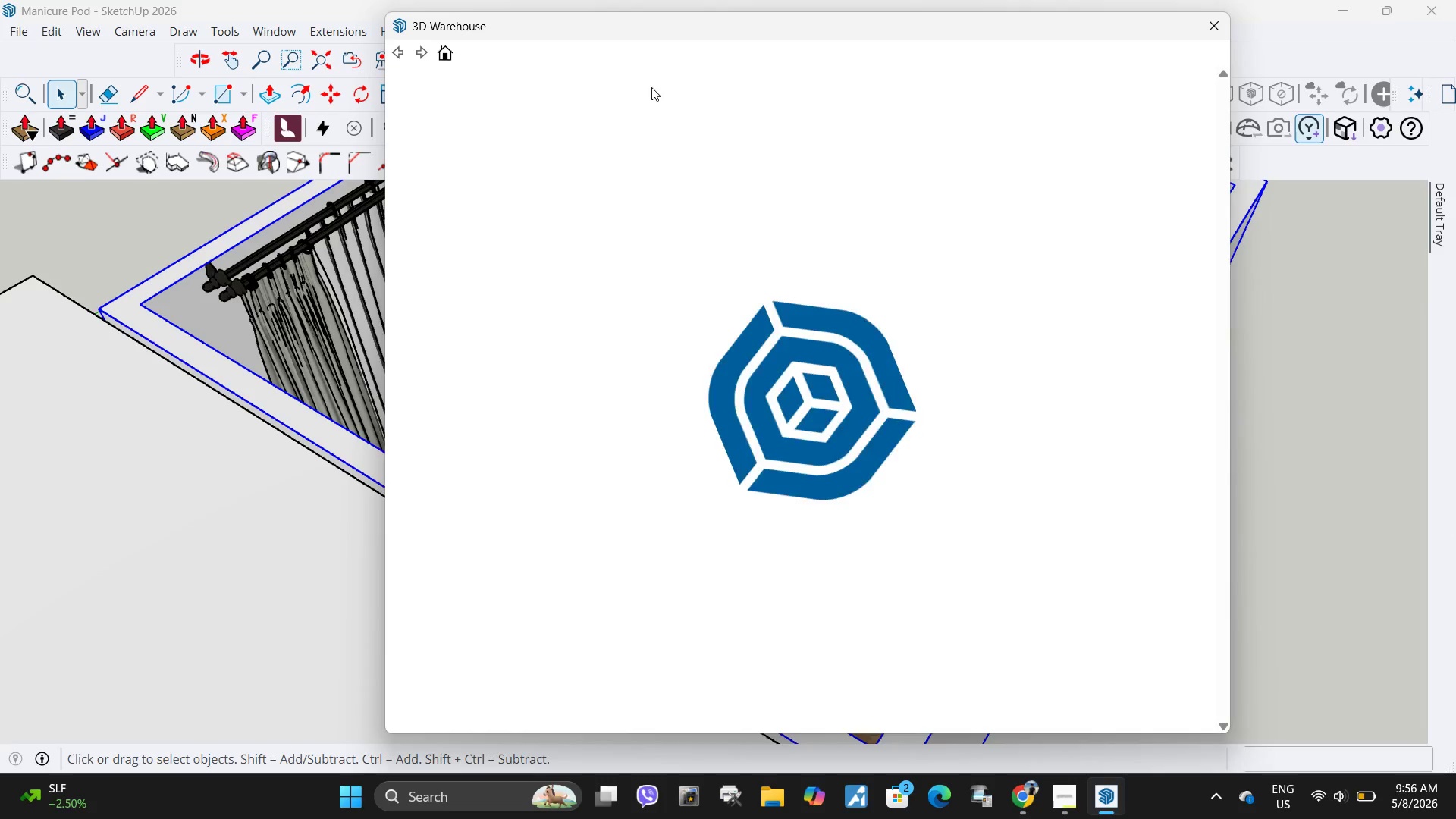 
left_click_drag(start_coordinate=[760, 100], to_coordinate=[540, 96])
 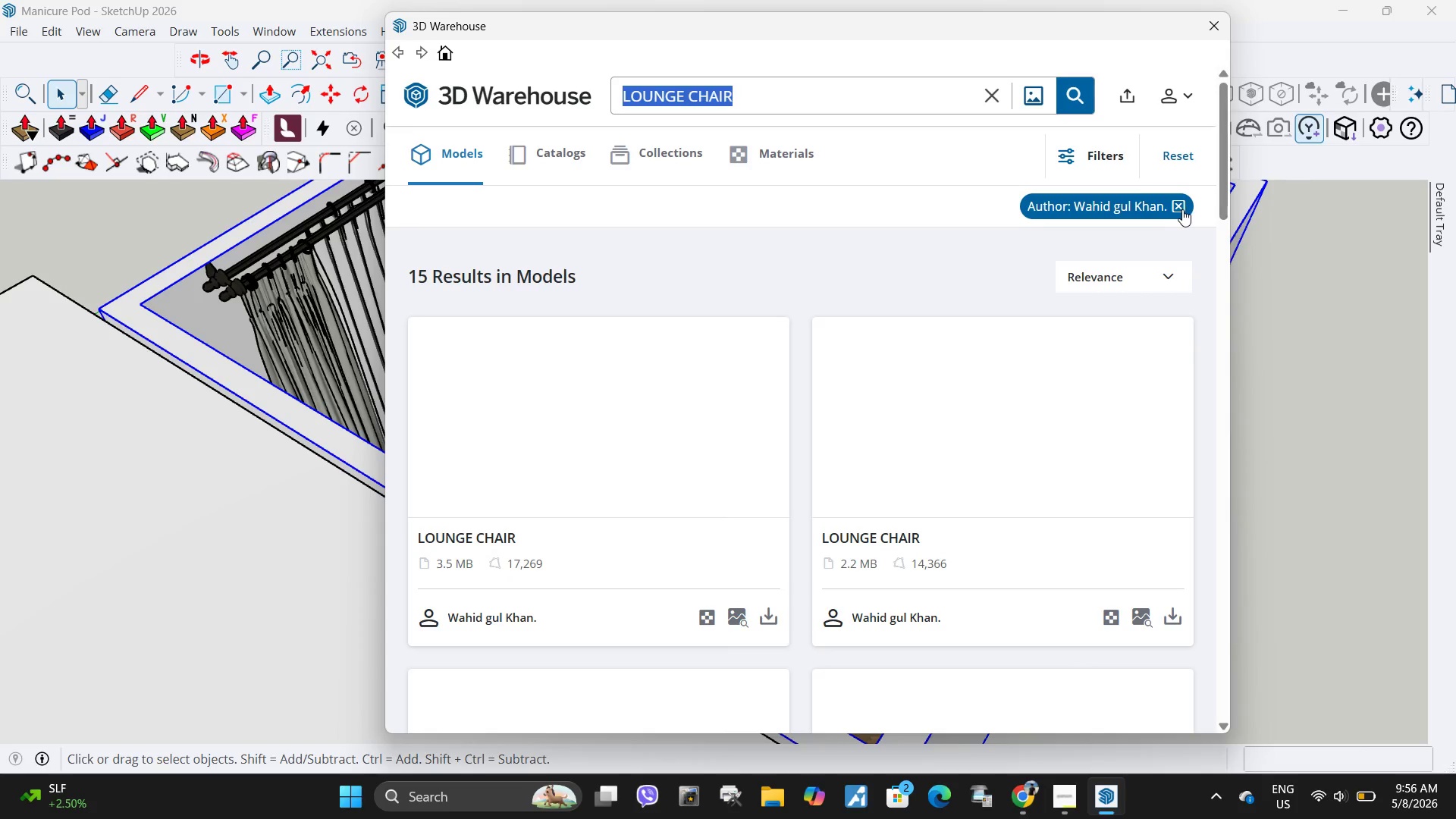 
key(Control+ControlLeft)
 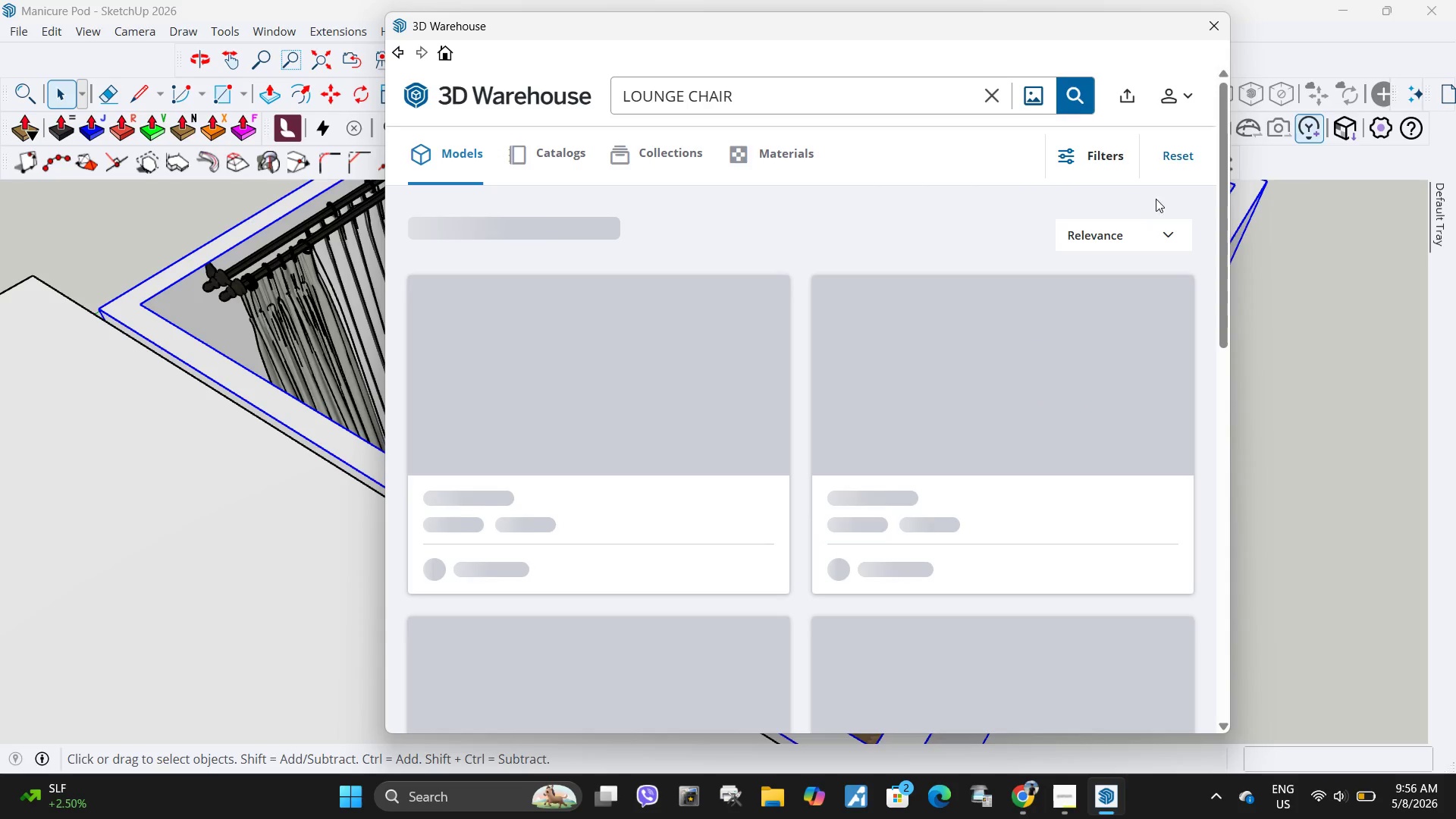 
key(Control+V)
 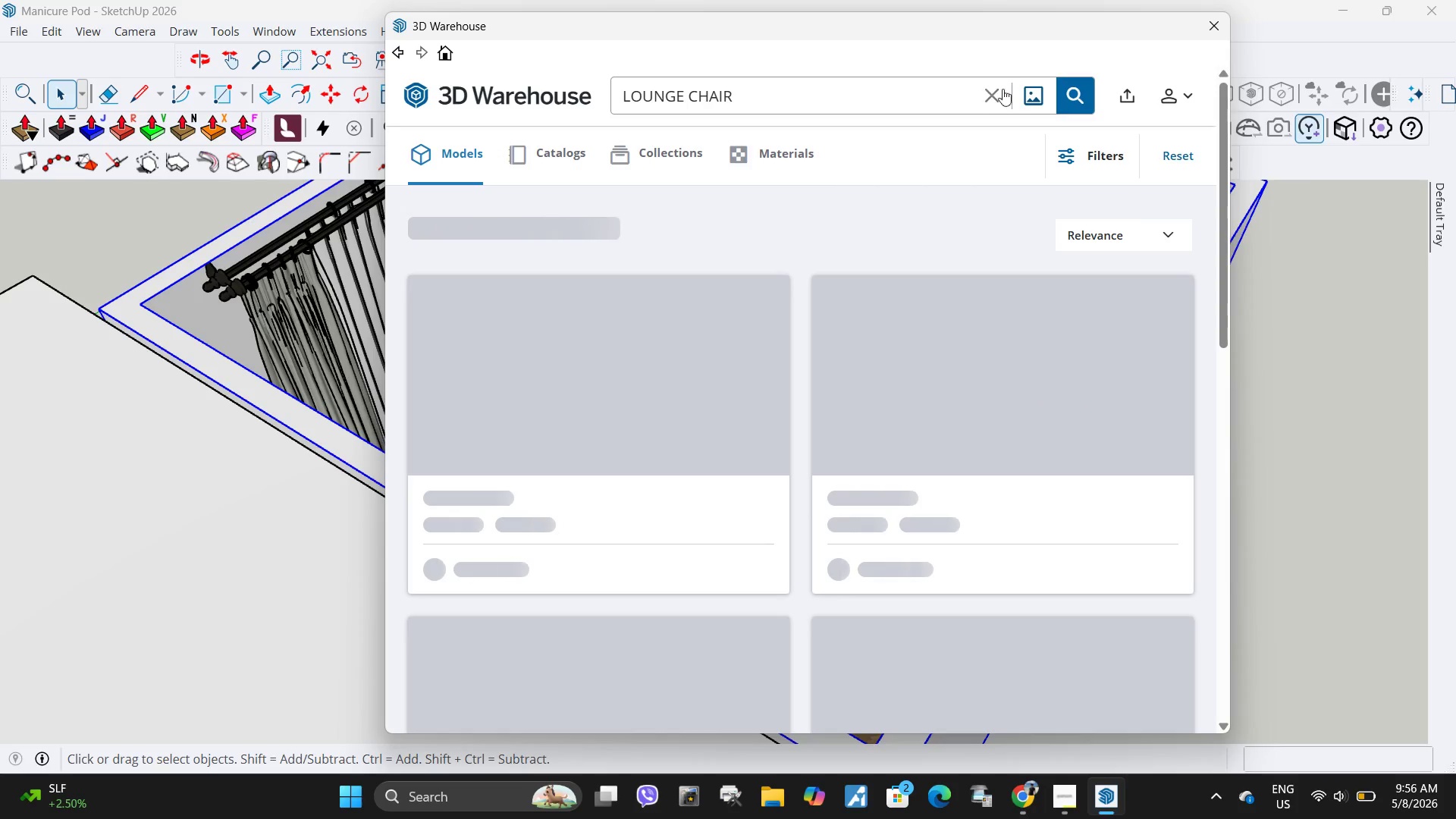 
left_click([996, 92])
 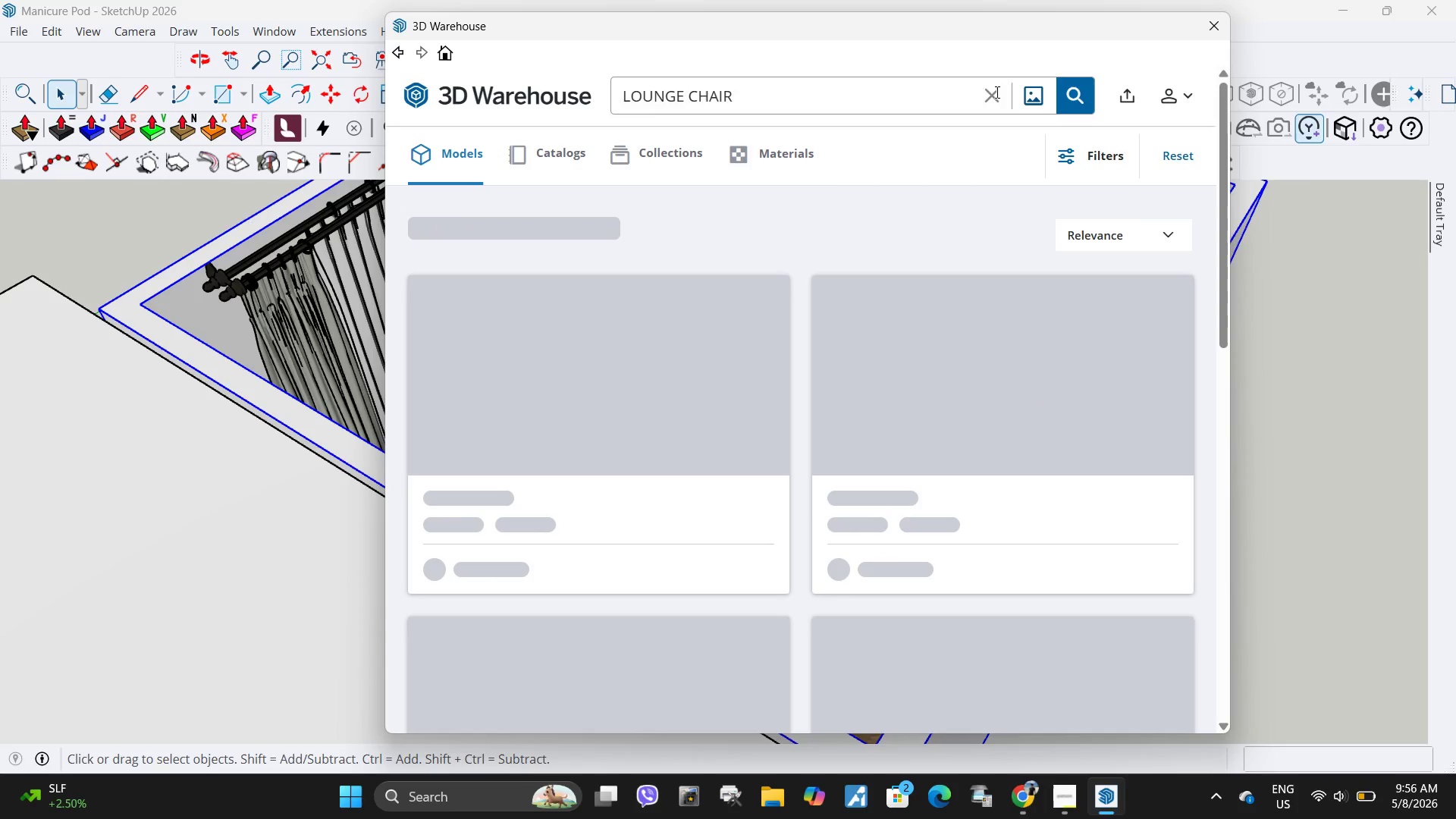 
key(Control+ControlLeft)
 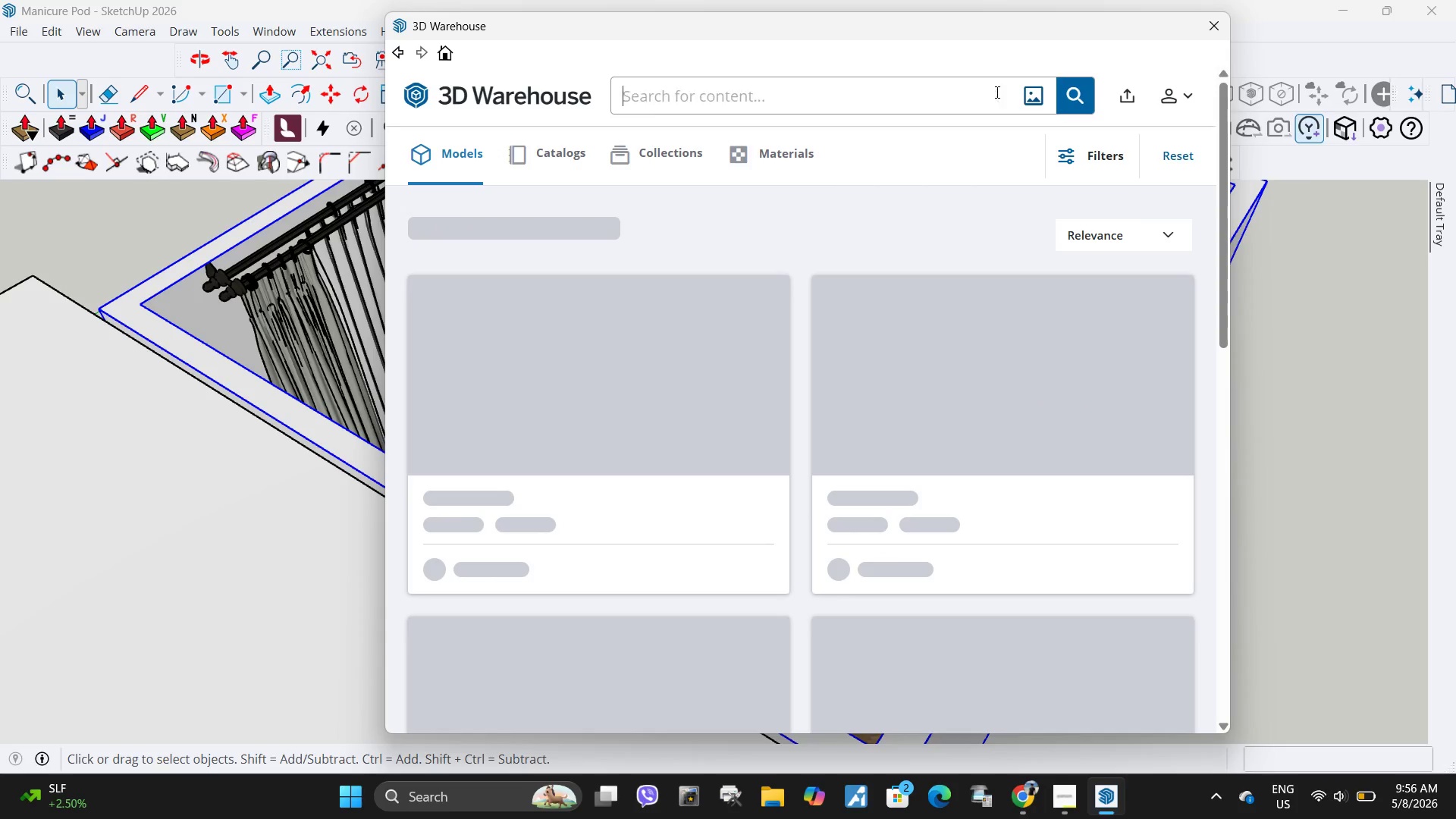 
key(Control+V)
 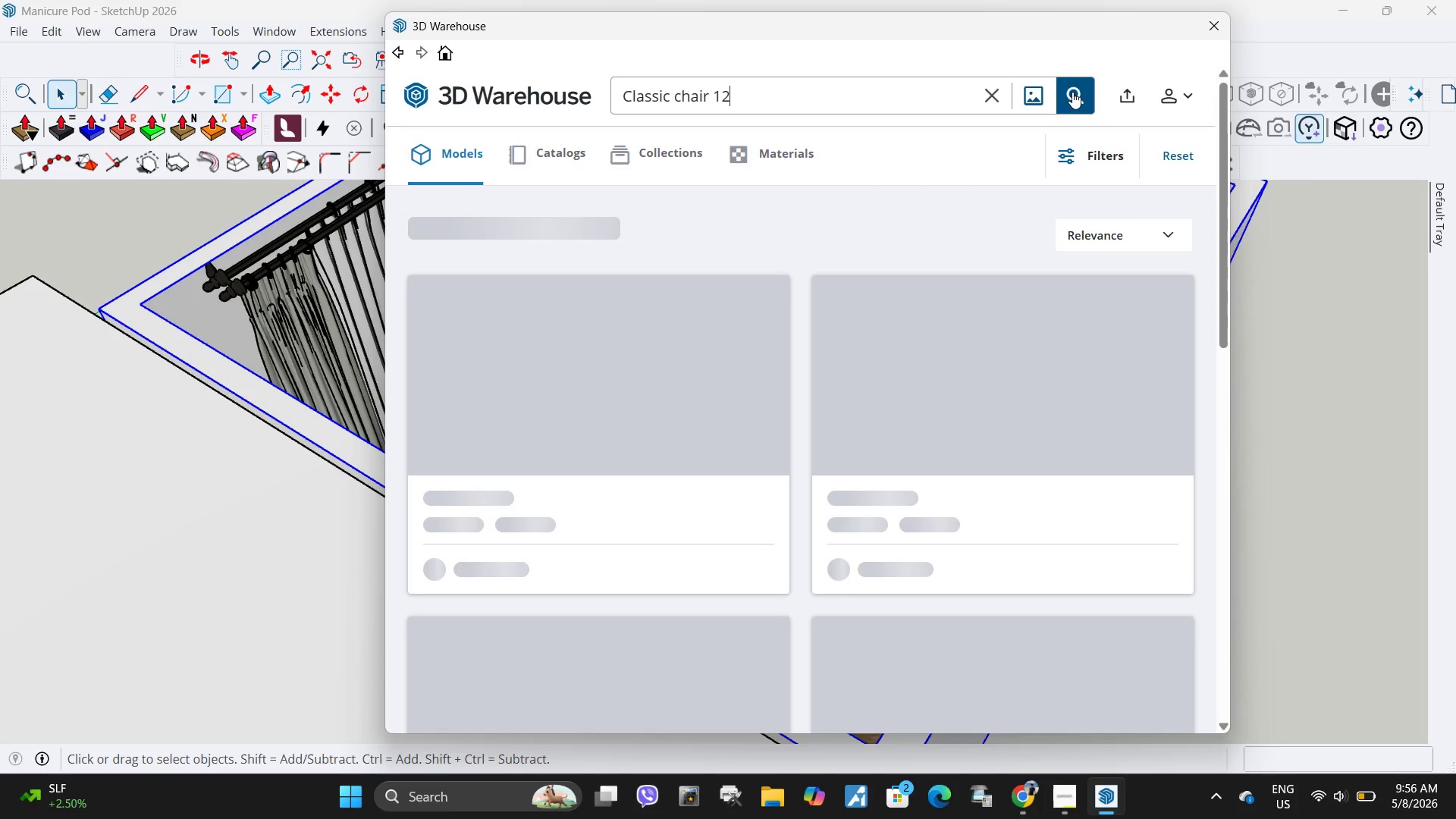 
left_click([1075, 94])
 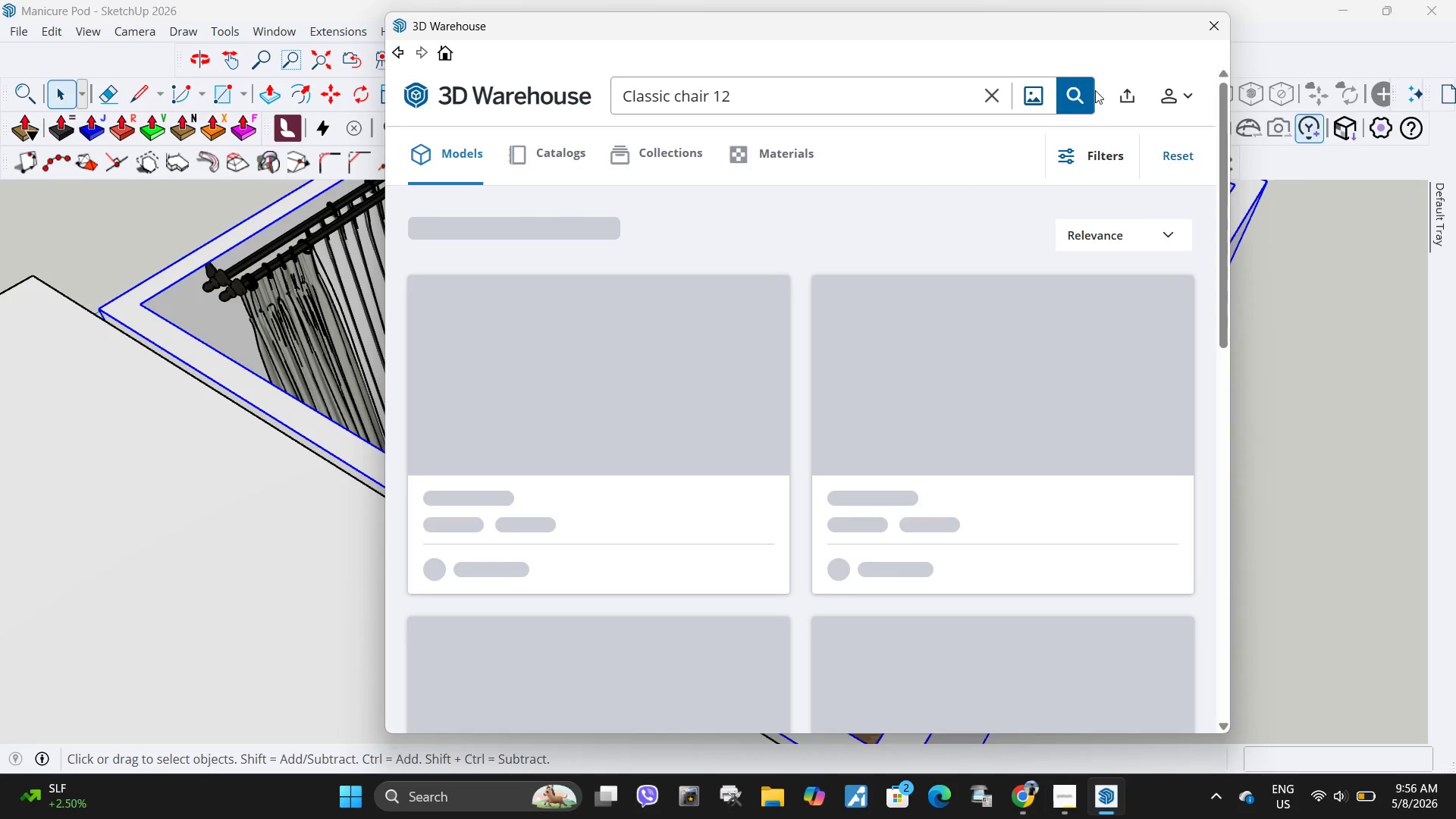 
wait(8.03)
 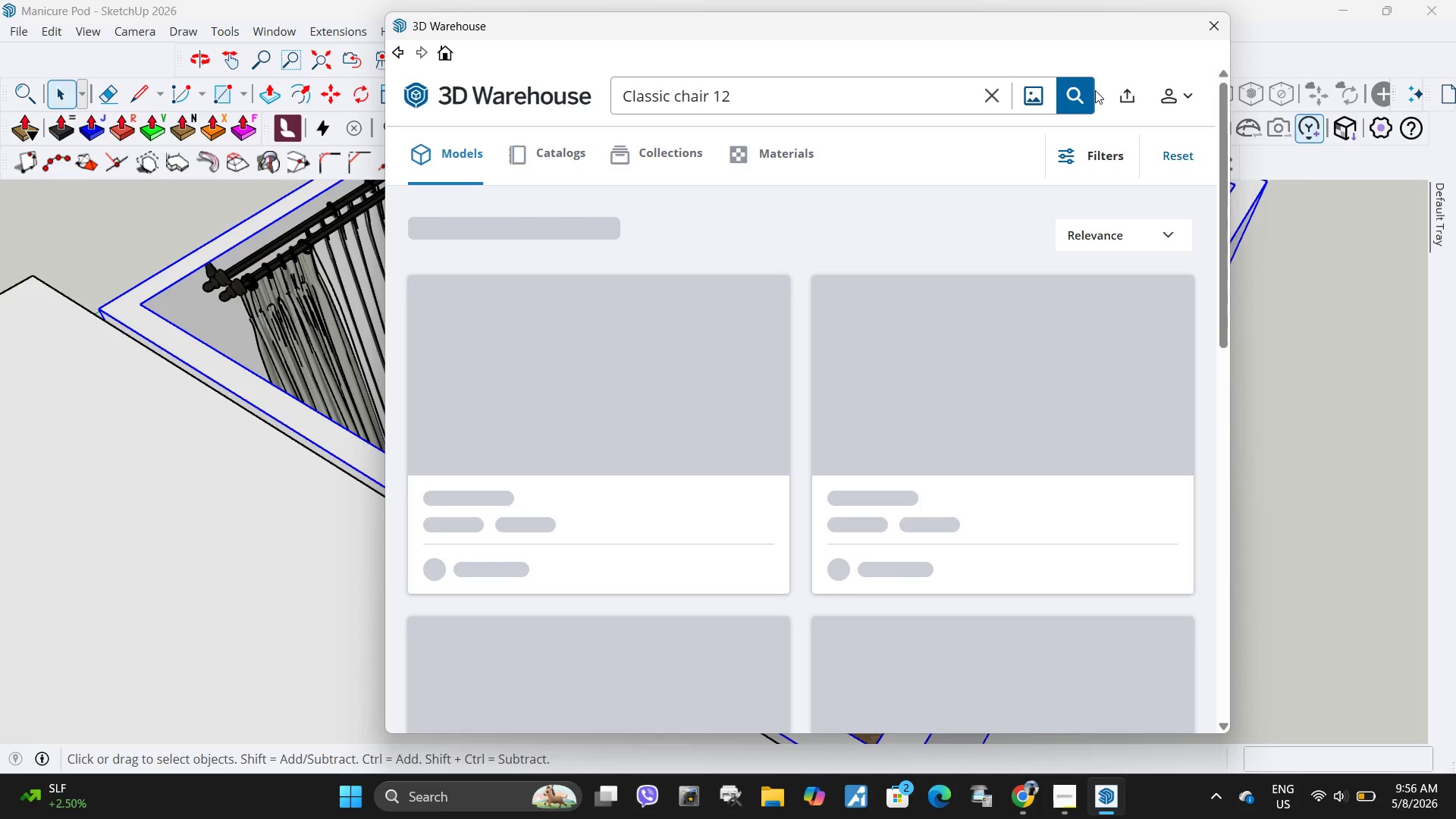 
mouse_move([858, 352])
 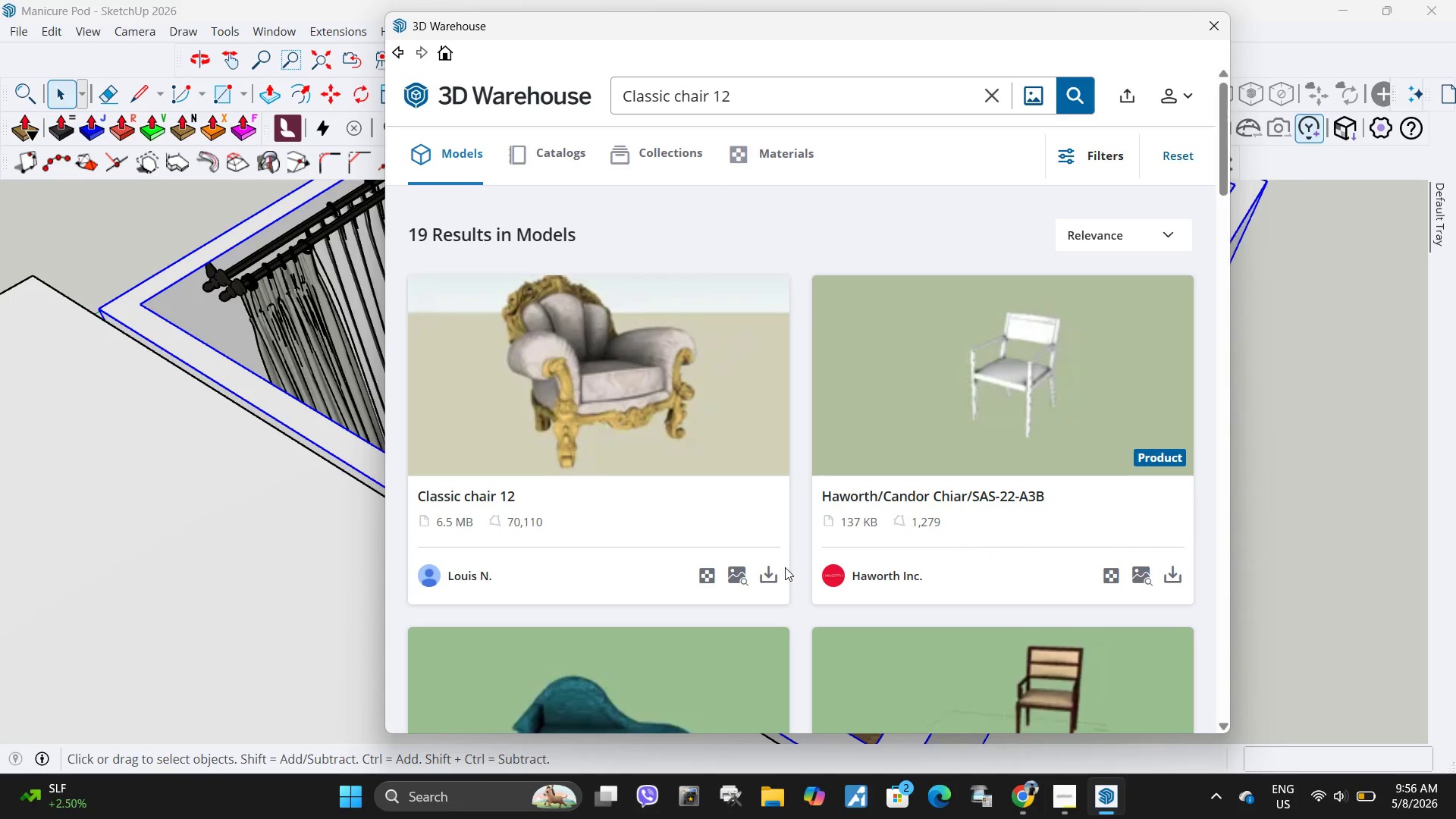 
left_click_drag(start_coordinate=[768, 578], to_coordinate=[764, 578])
 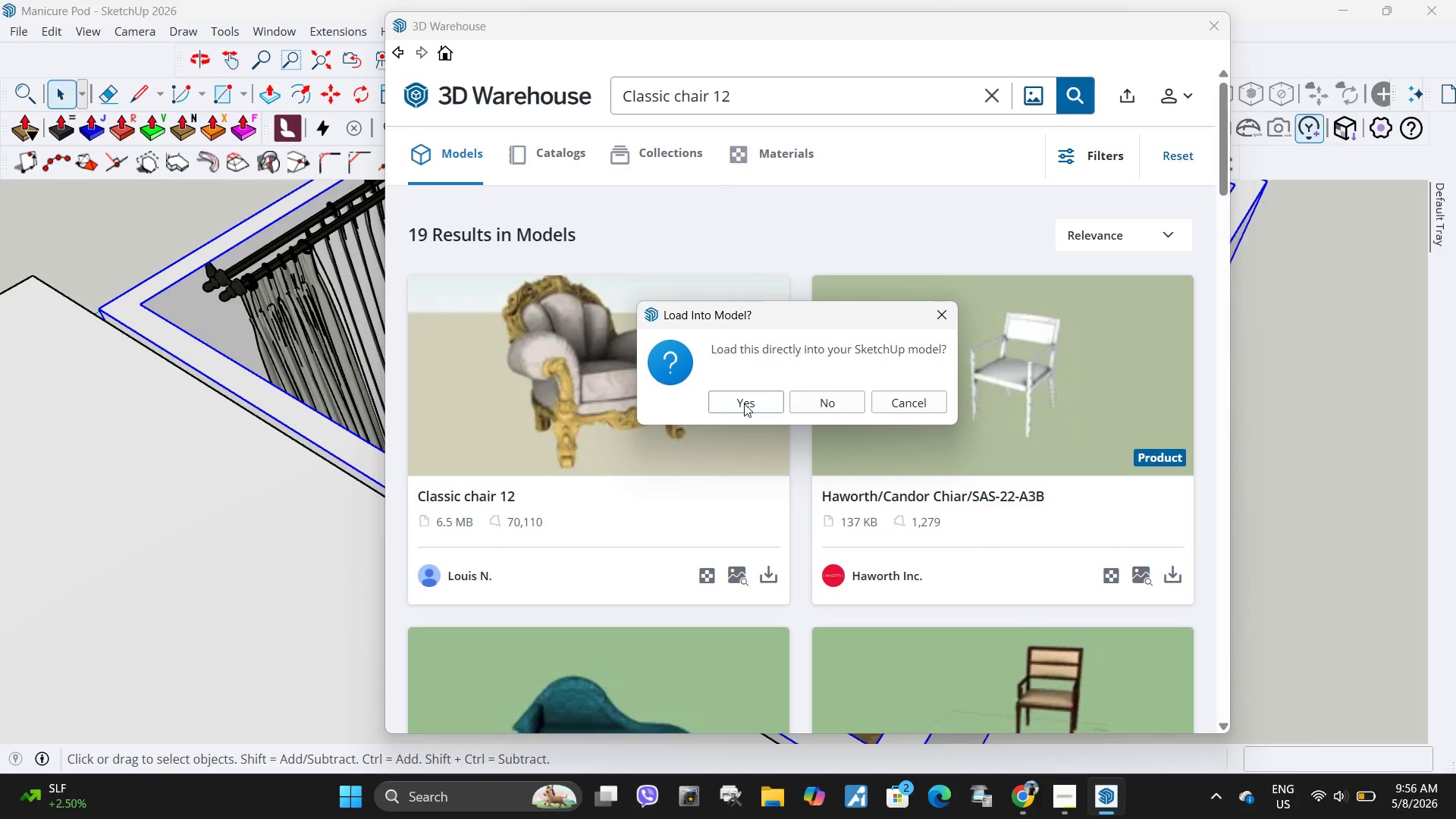 
scroll: coordinate [695, 563], scroll_direction: down, amount: 3.0
 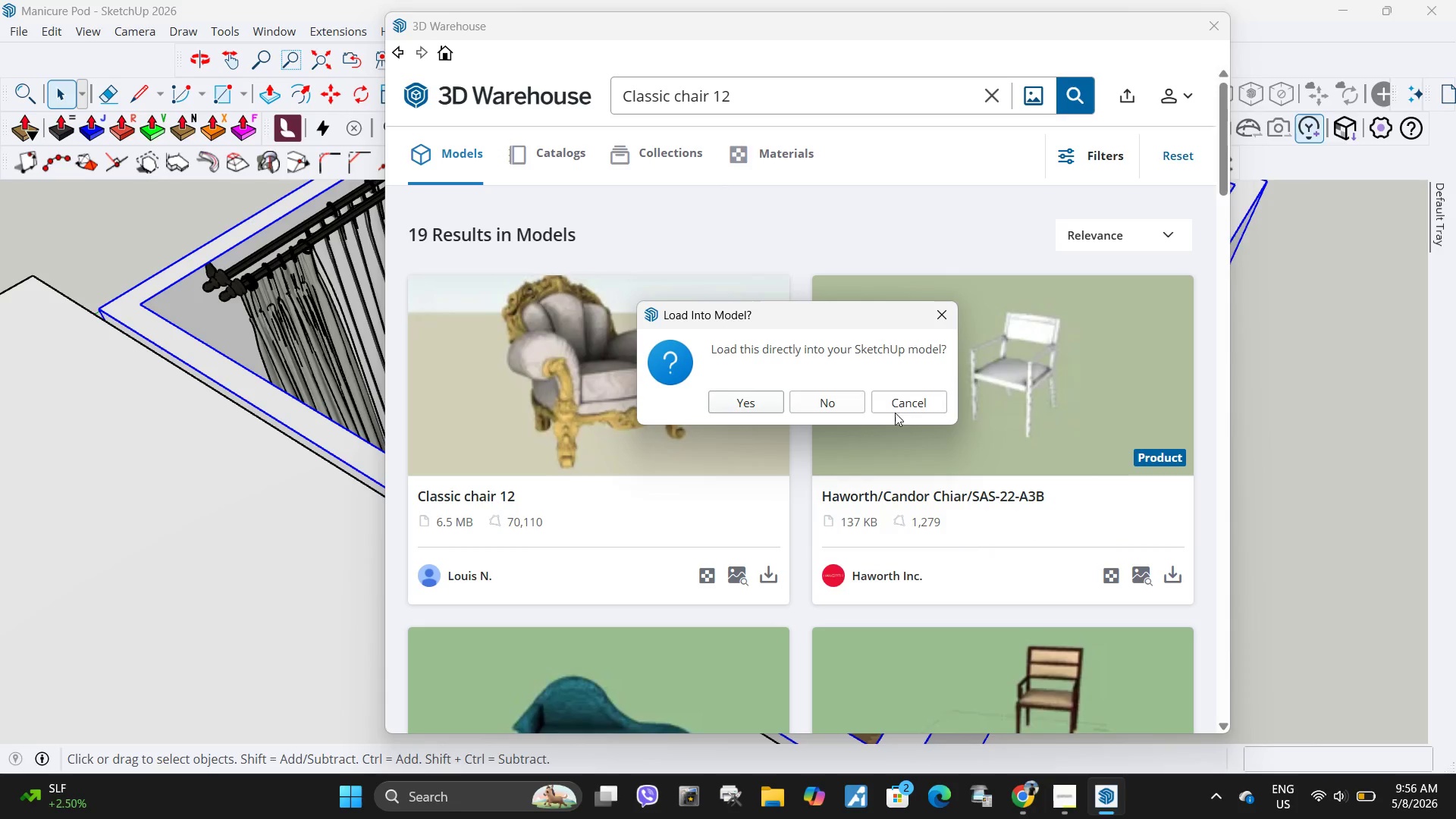 
left_click([920, 402])
 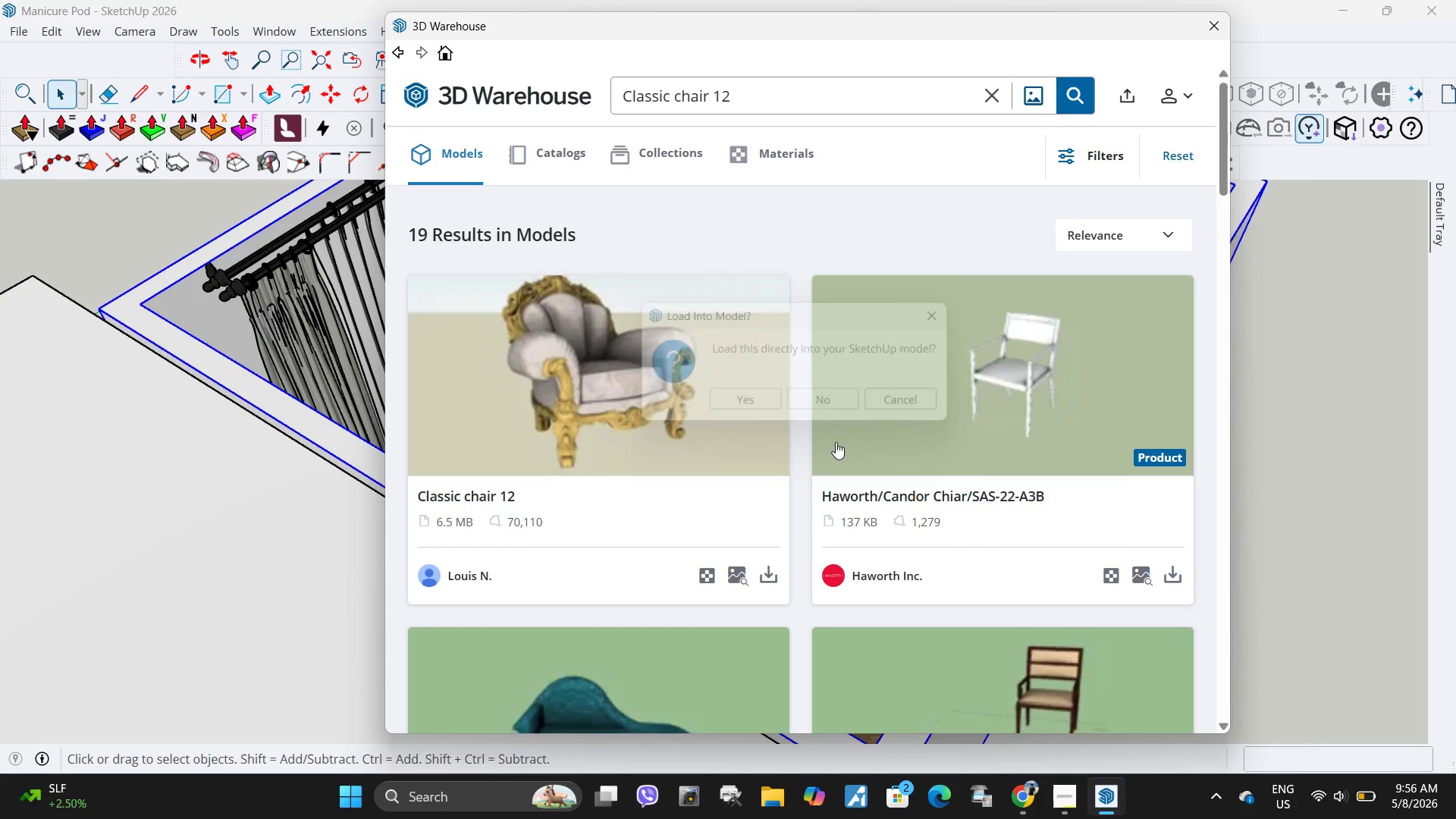 
scroll: coordinate [744, 479], scroll_direction: down, amount: 2.0
 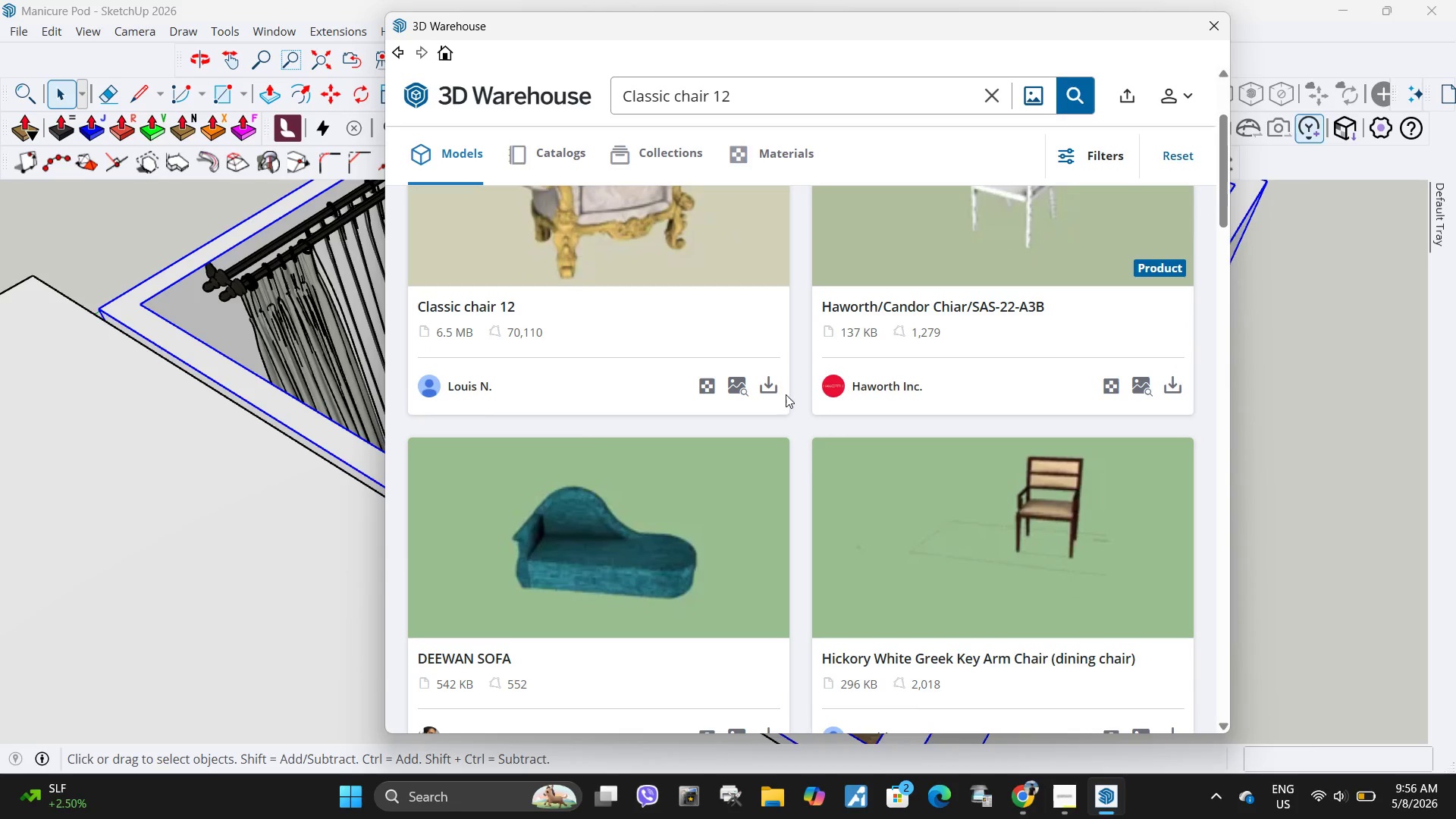 
left_click([778, 387])
 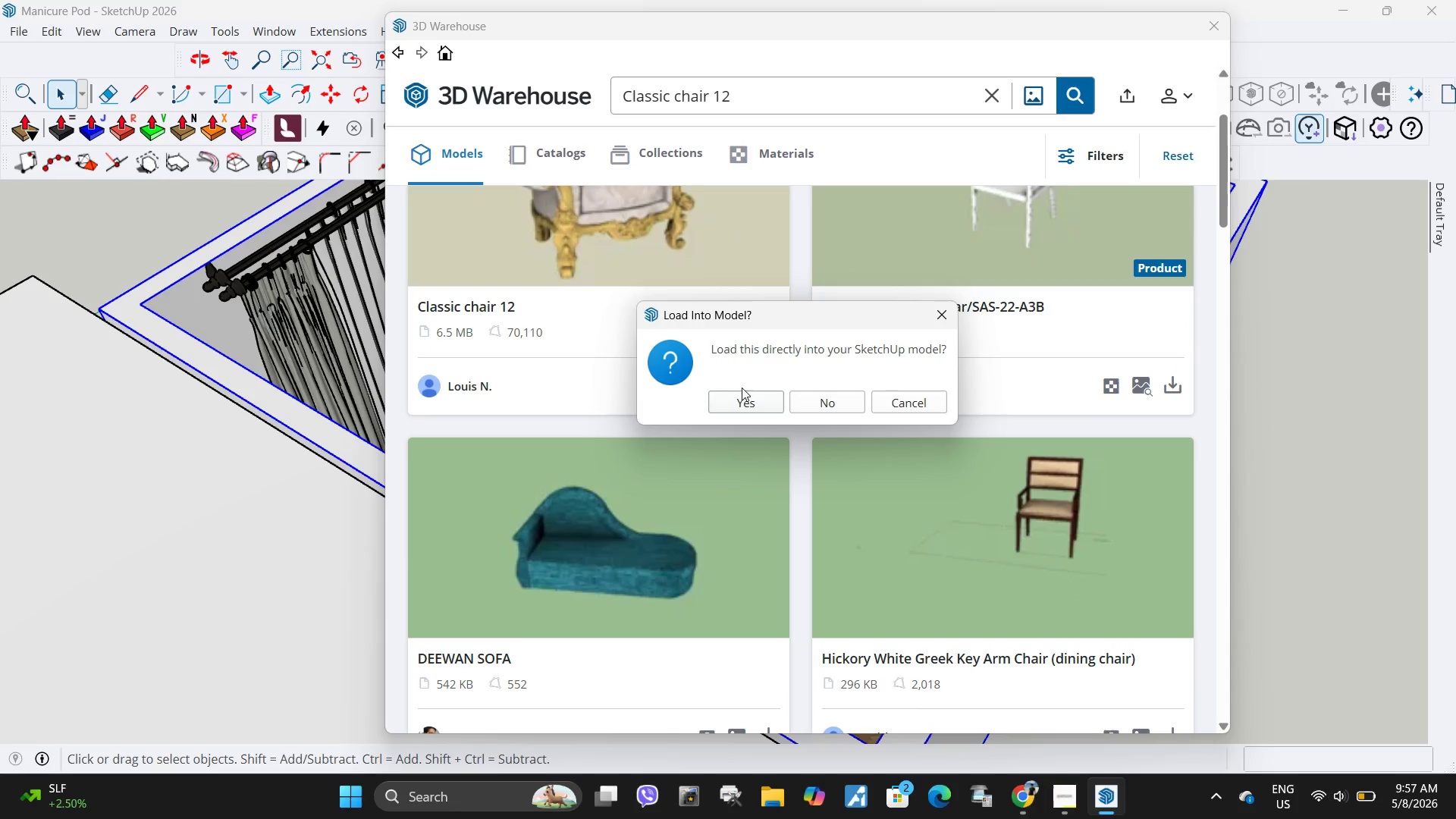 
left_click([747, 398])
 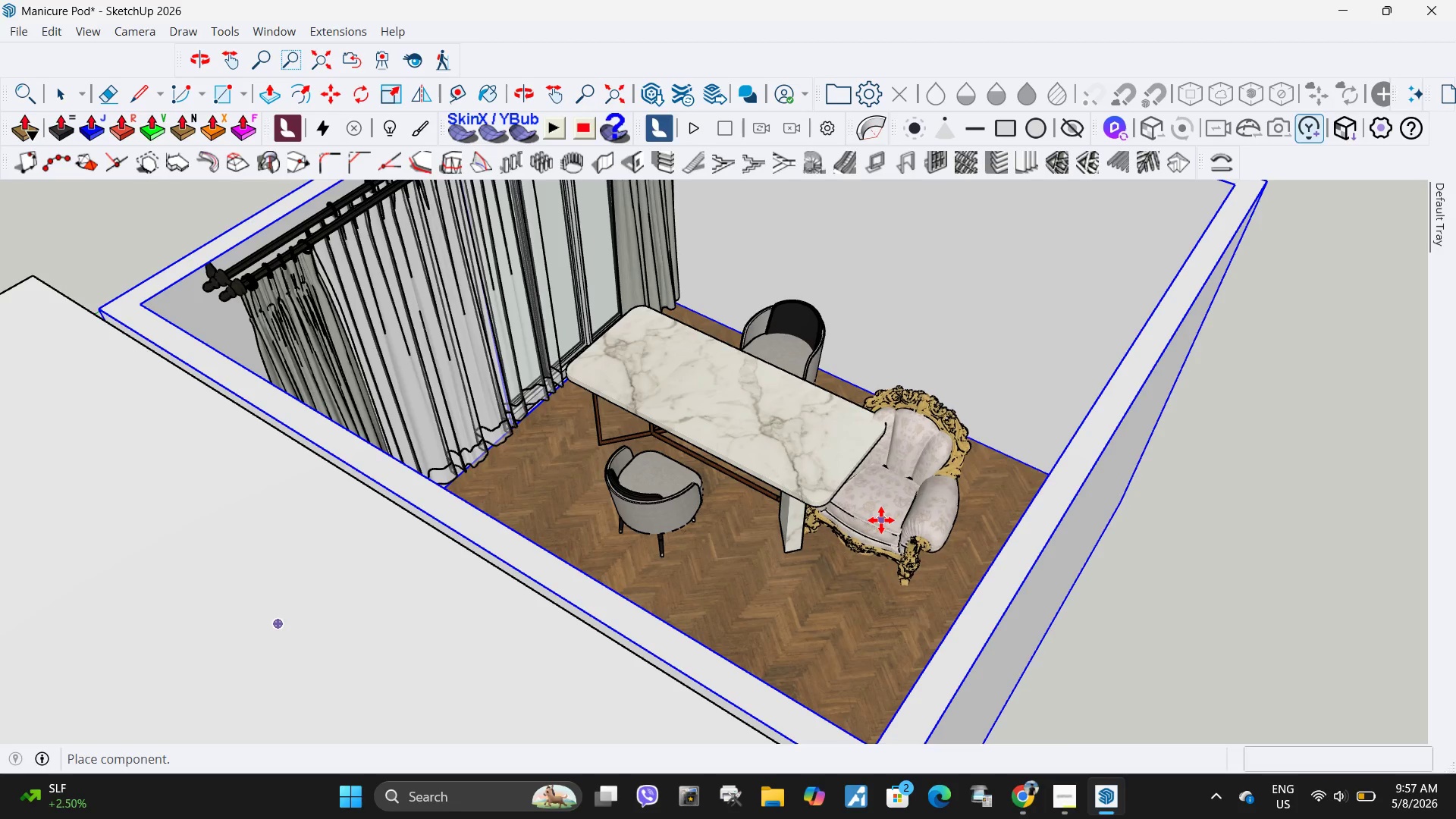 
wait(38.05)
 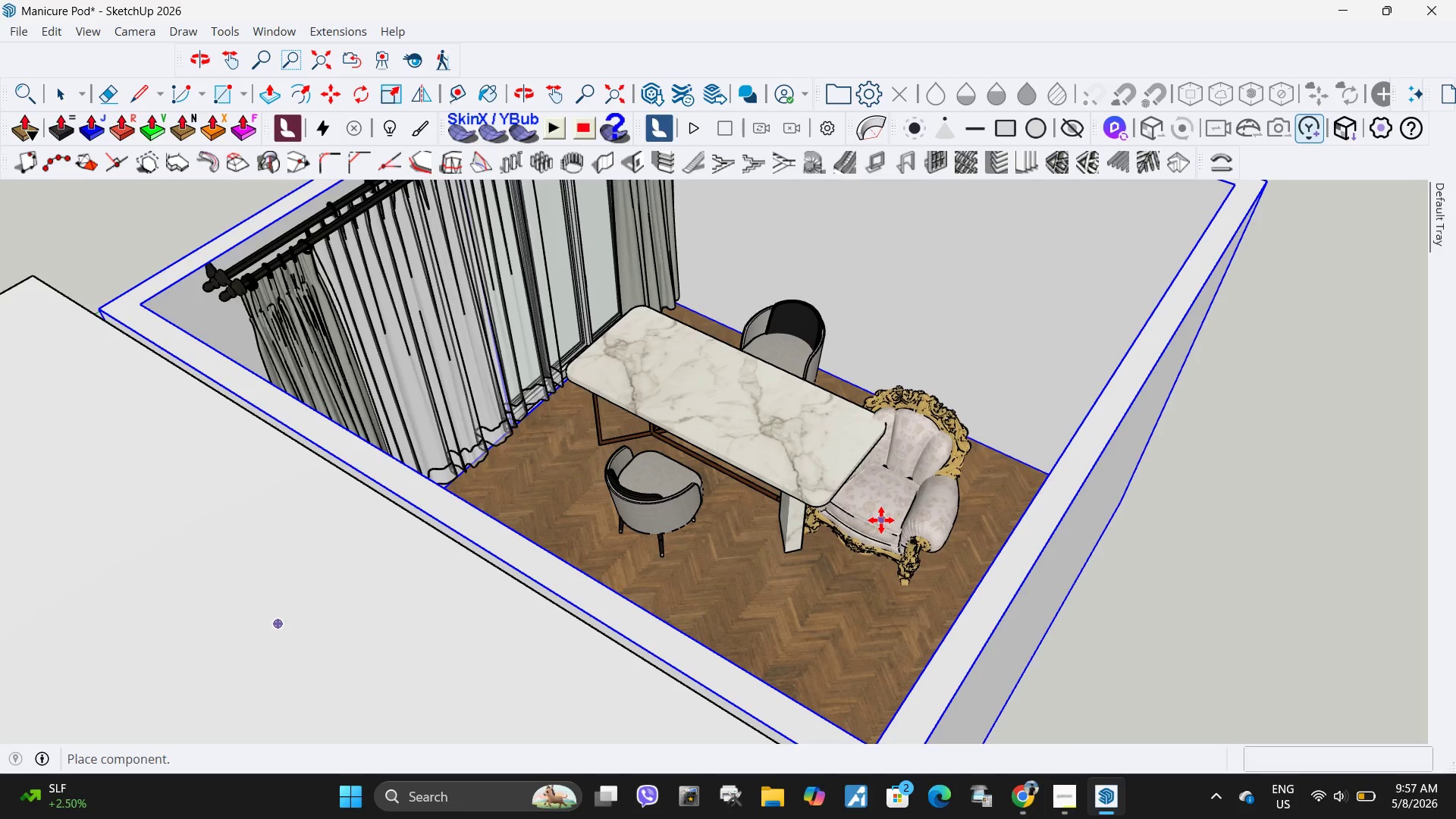 
left_click([940, 516])
 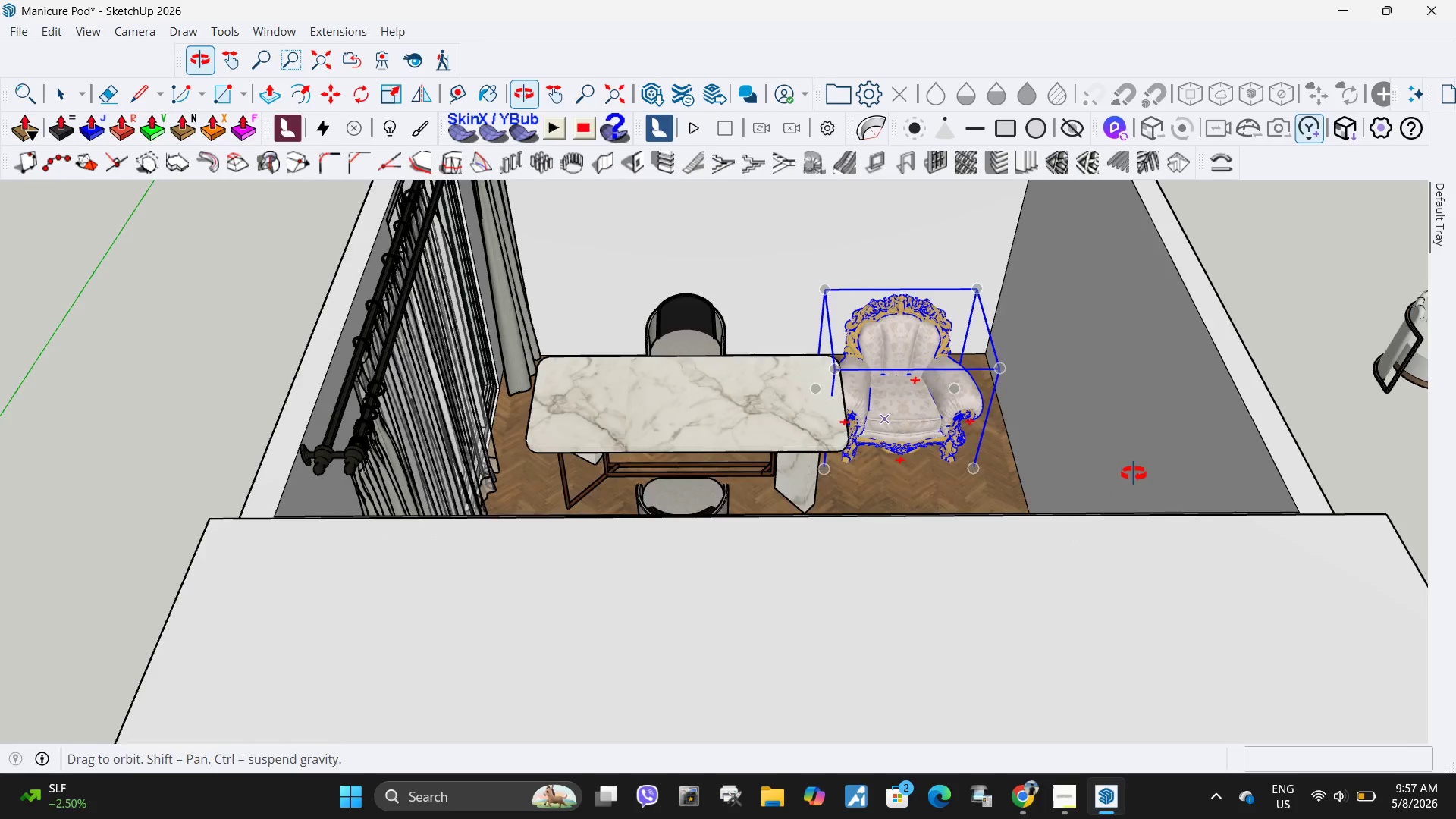 
key(Space)
 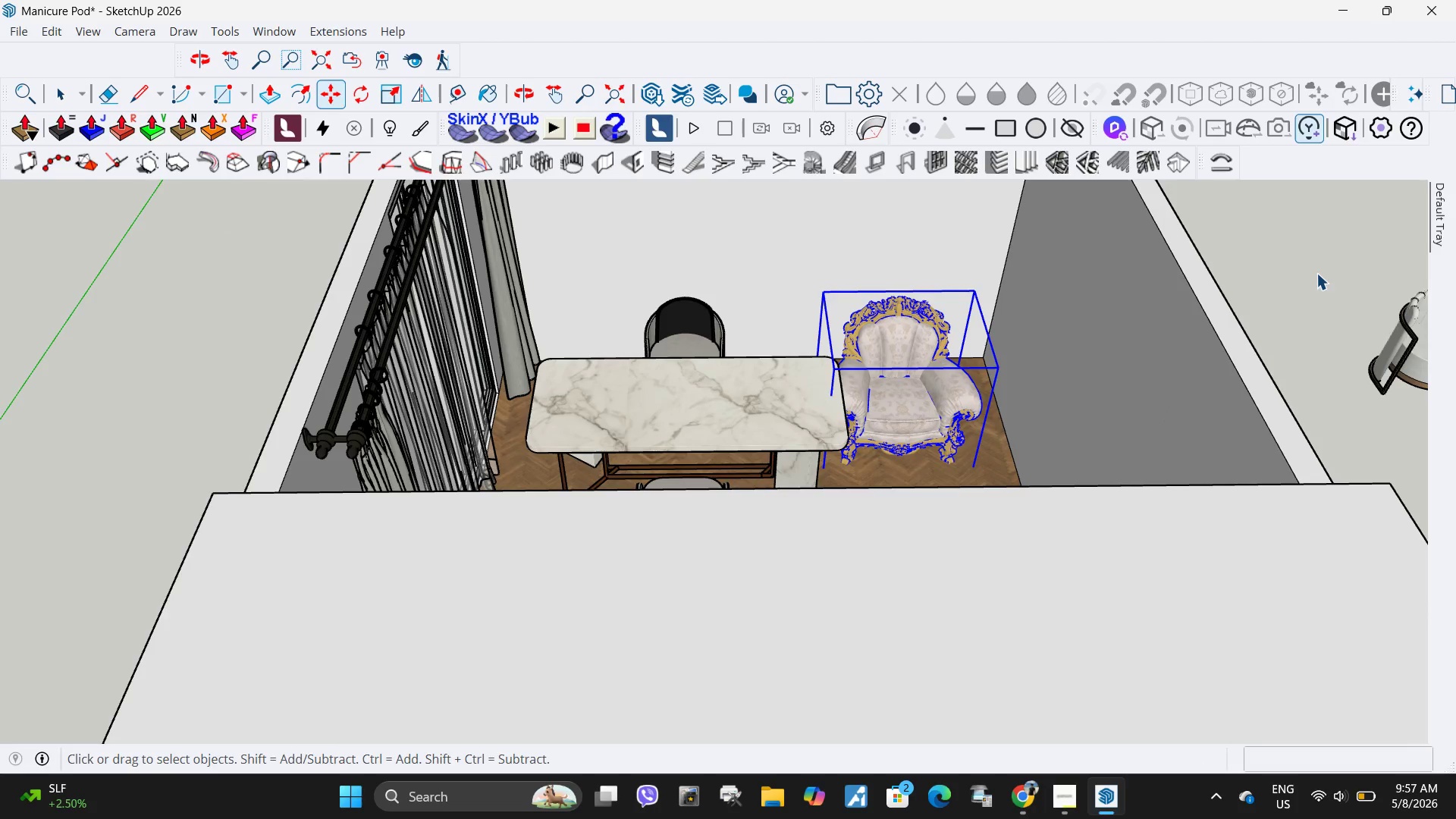 
left_click([1316, 273])
 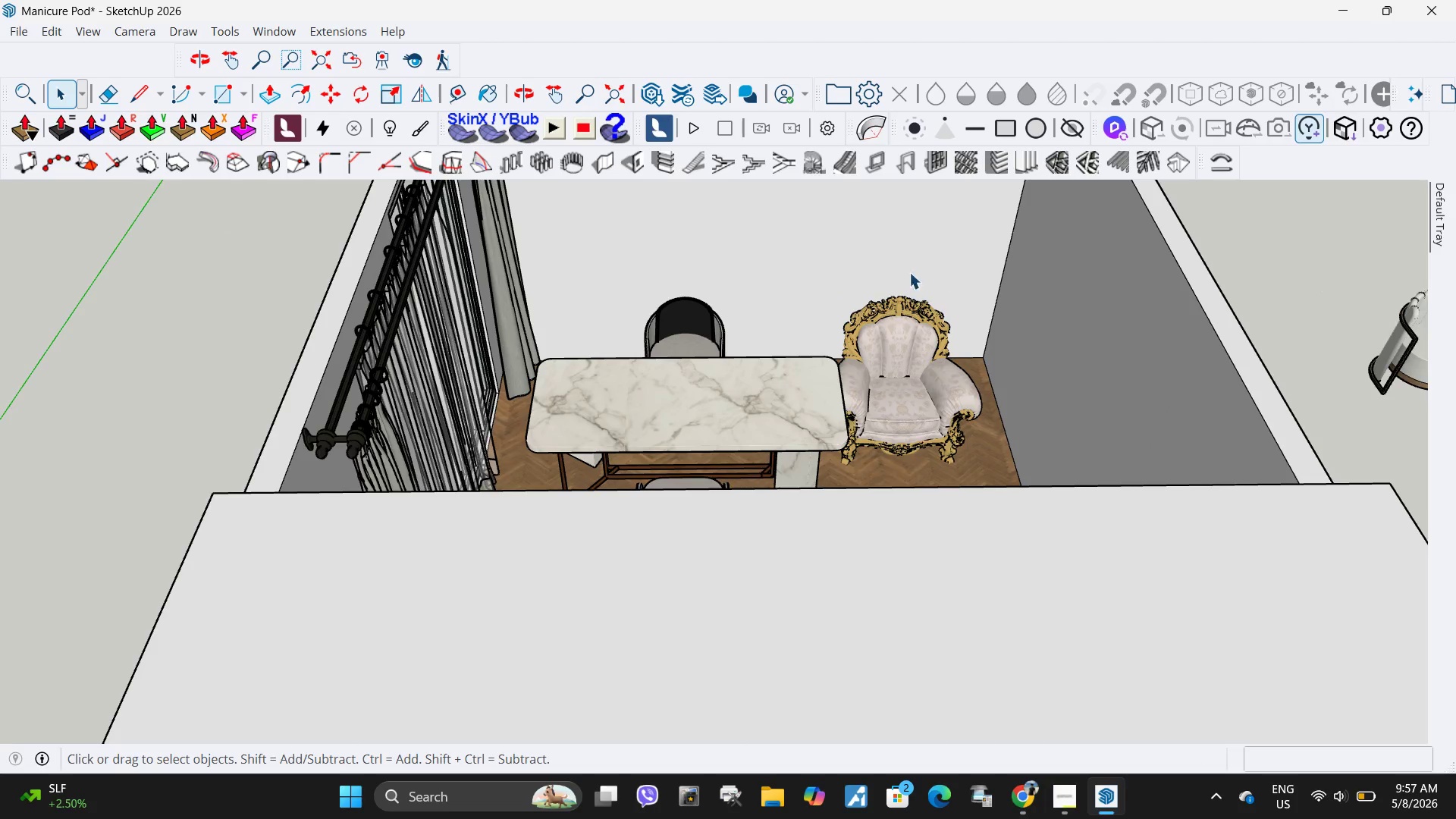 
scroll: coordinate [887, 435], scroll_direction: up, amount: 6.0
 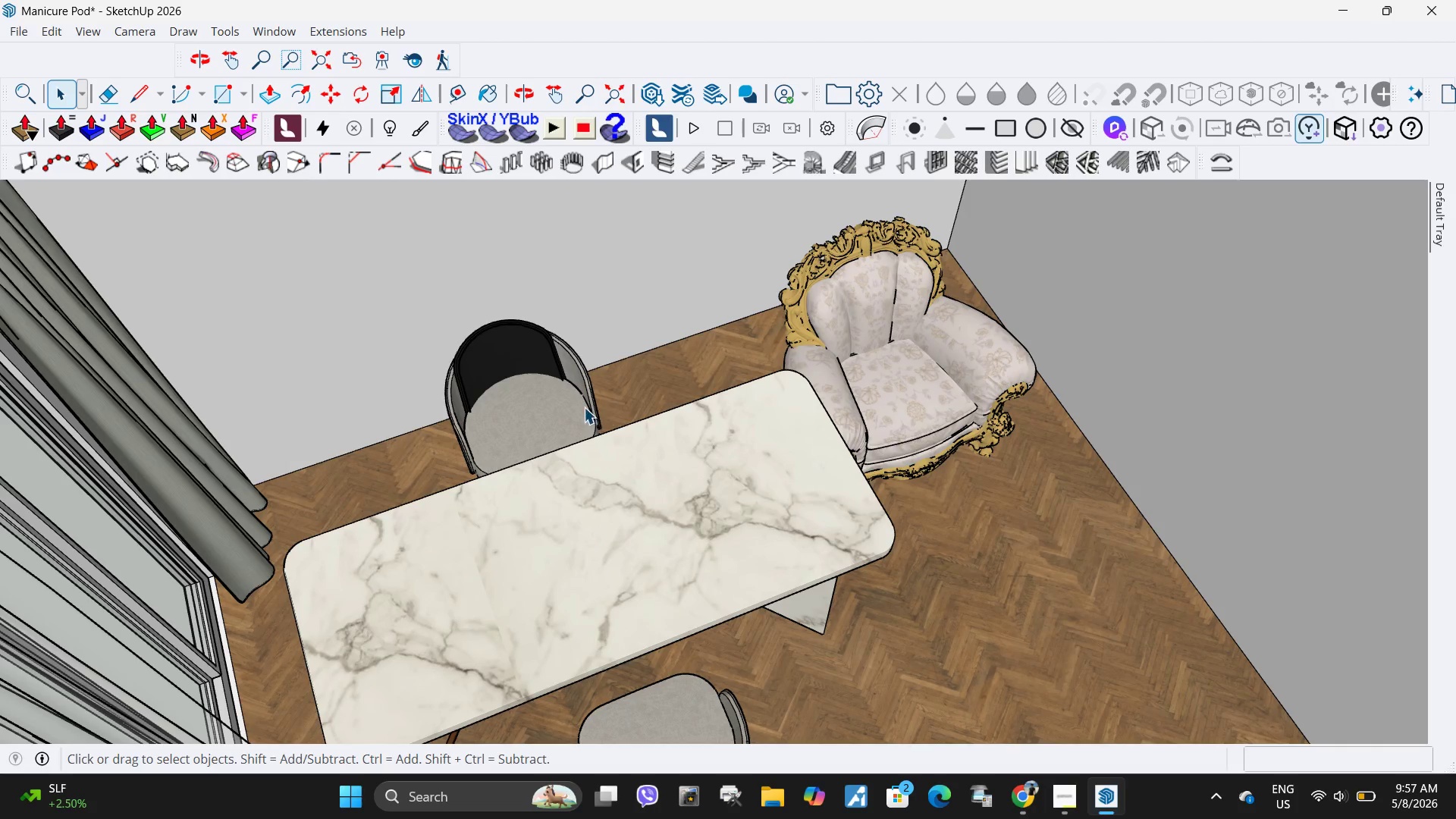 
left_click([584, 407])
 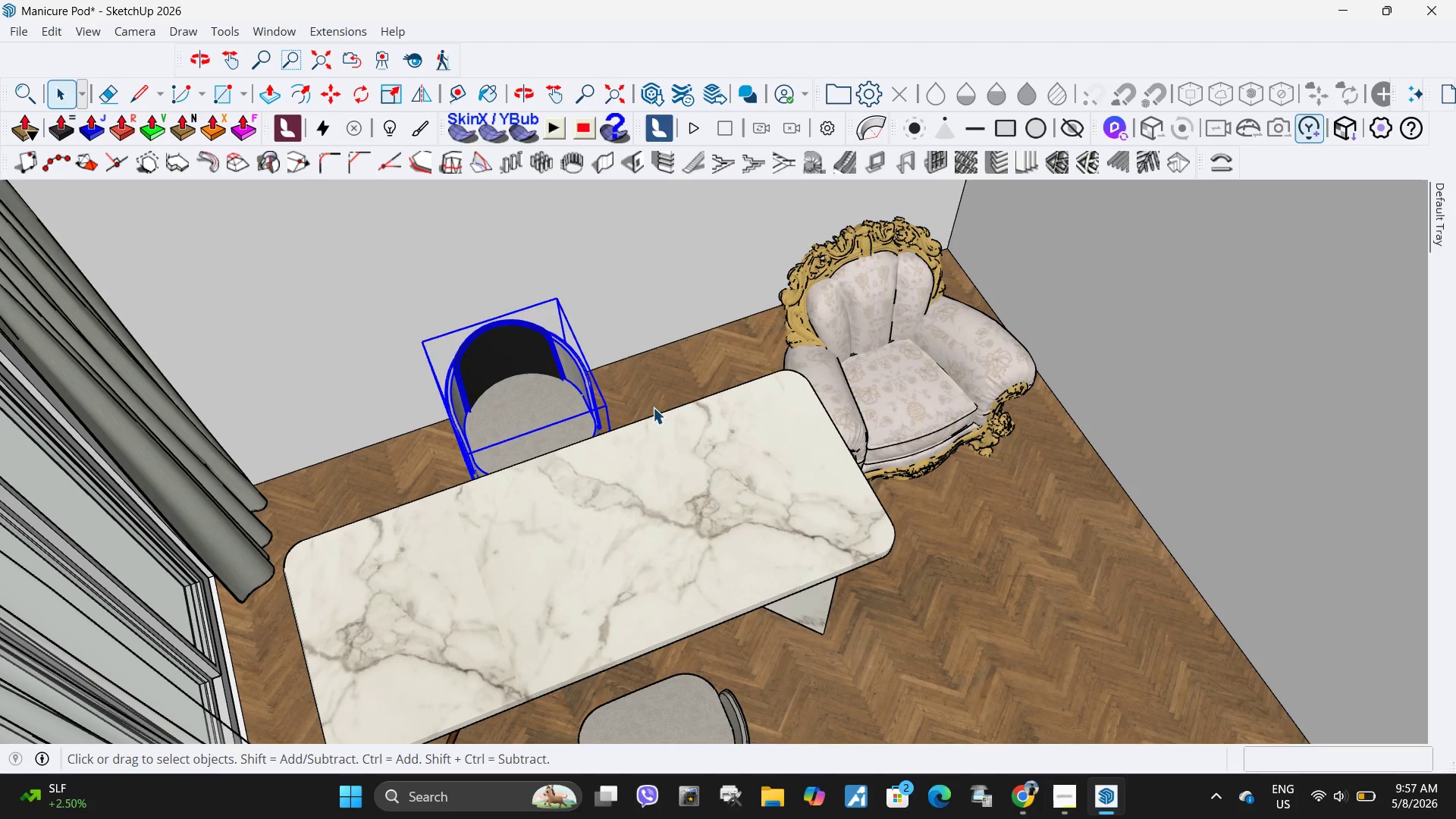 
key(Delete)
 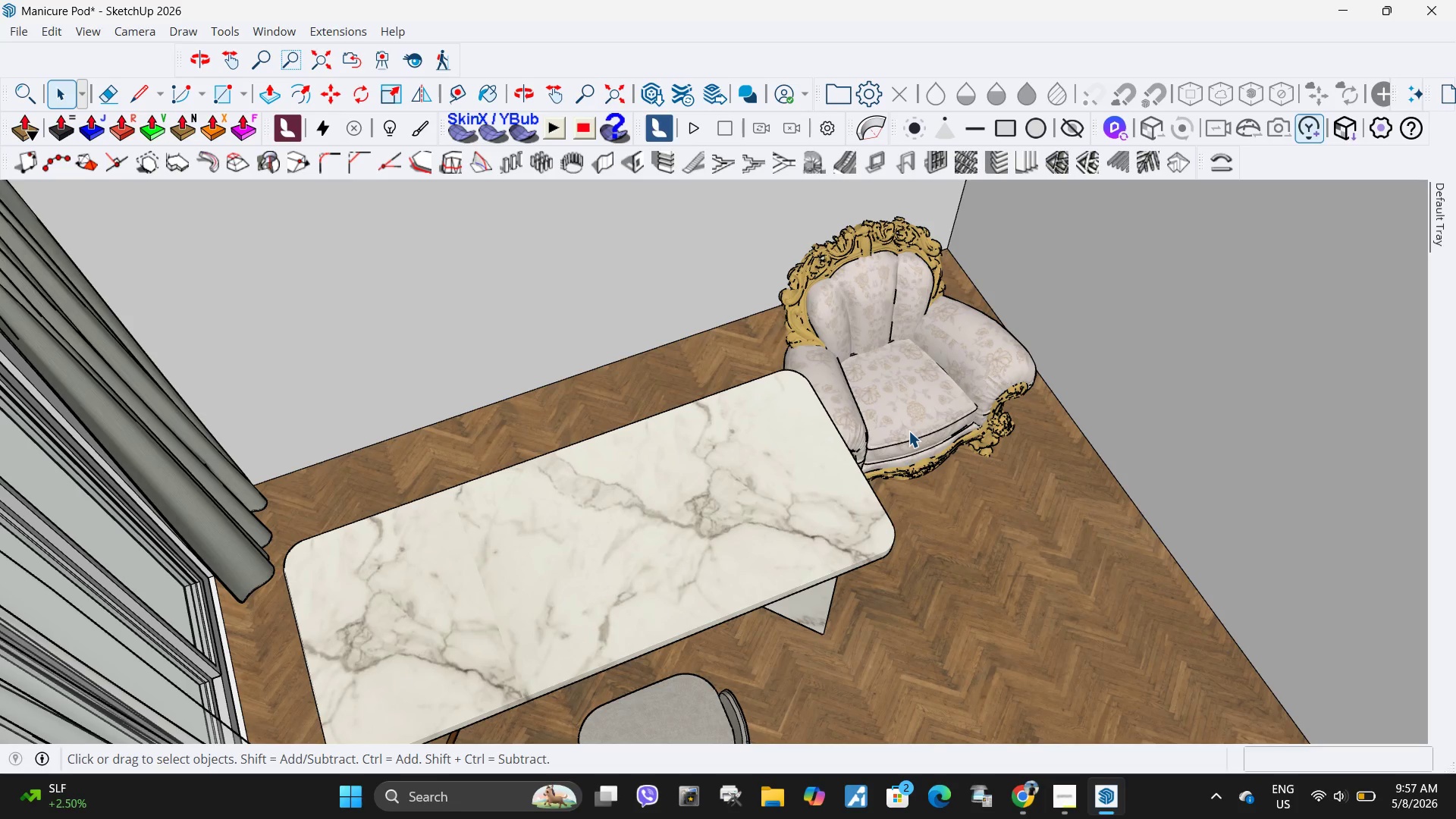 
left_click([908, 431])
 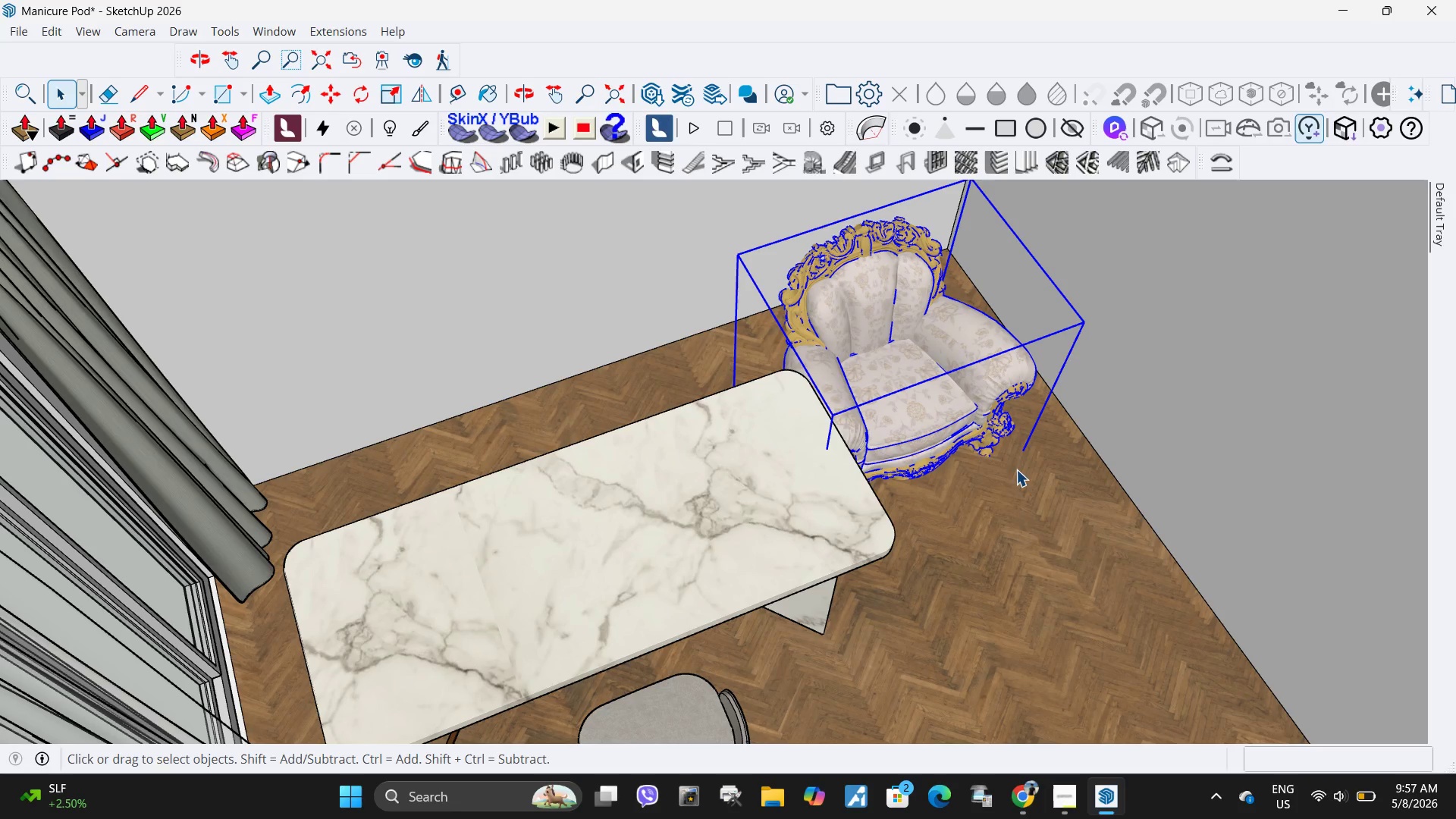 
key(M)
 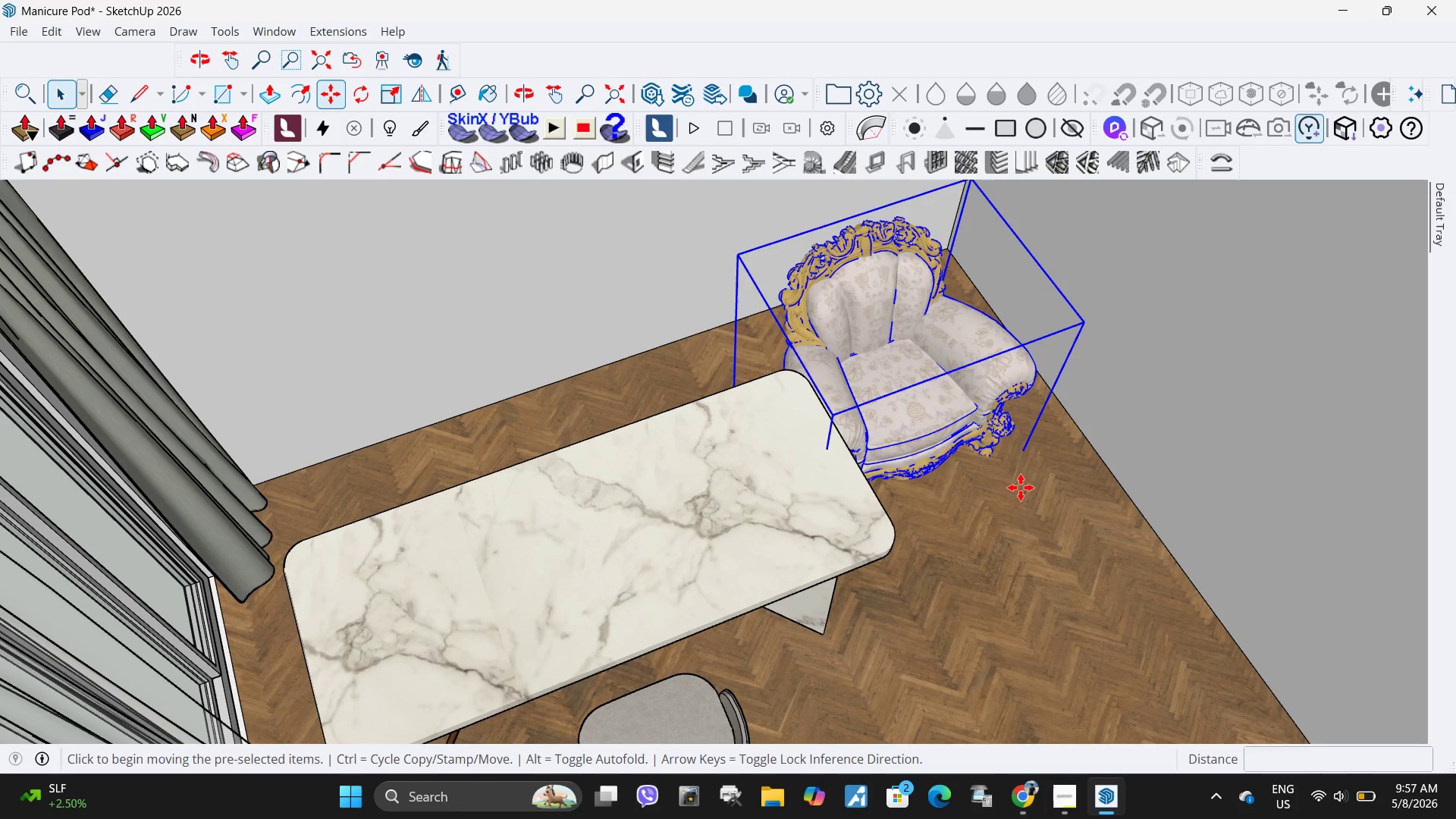 
left_click([1021, 488])
 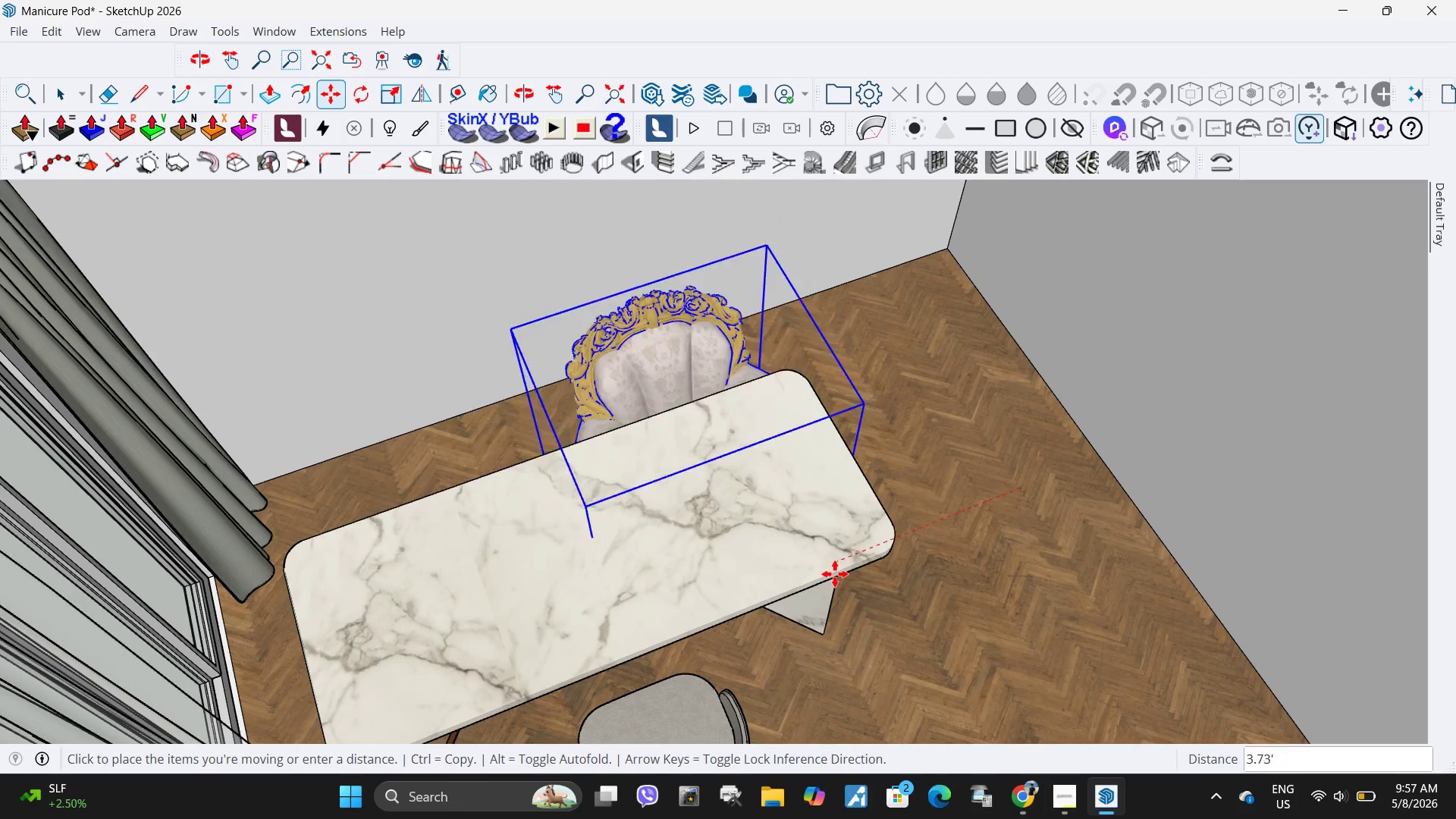 
left_click([834, 574])
 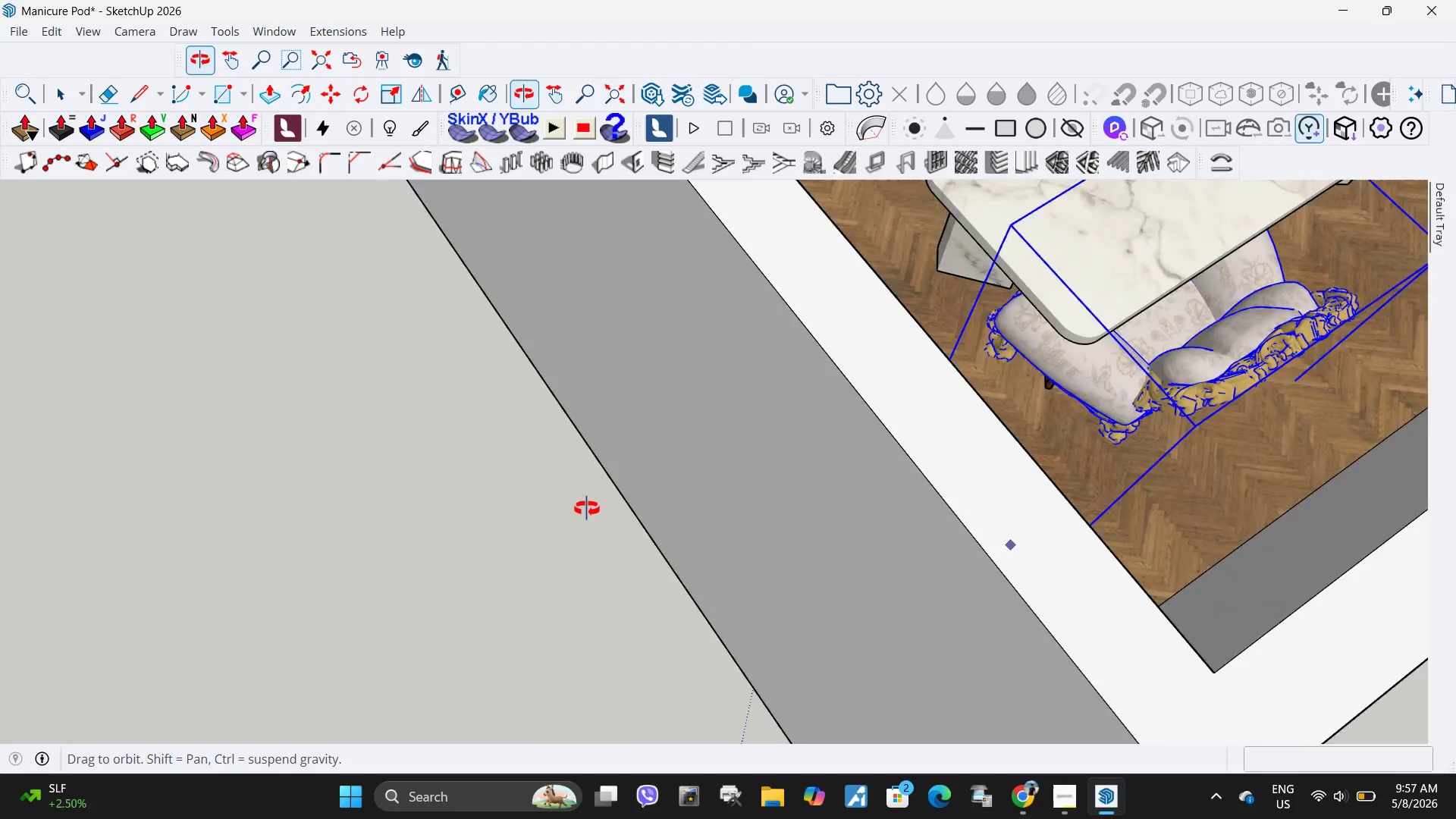 
scroll: coordinate [861, 448], scroll_direction: down, amount: 5.0
 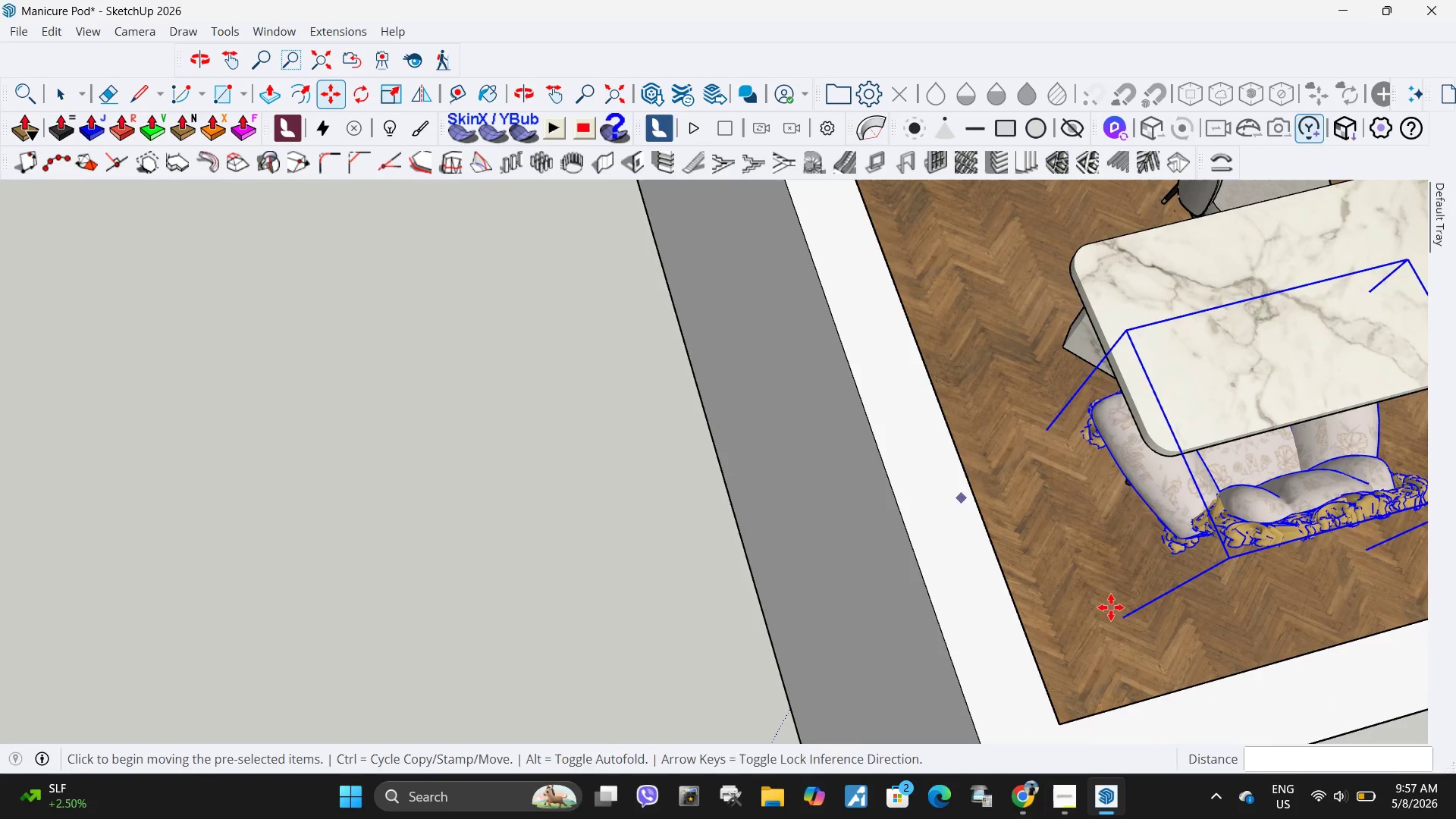 
left_click_drag(start_coordinate=[1082, 618], to_coordinate=[1086, 617])
 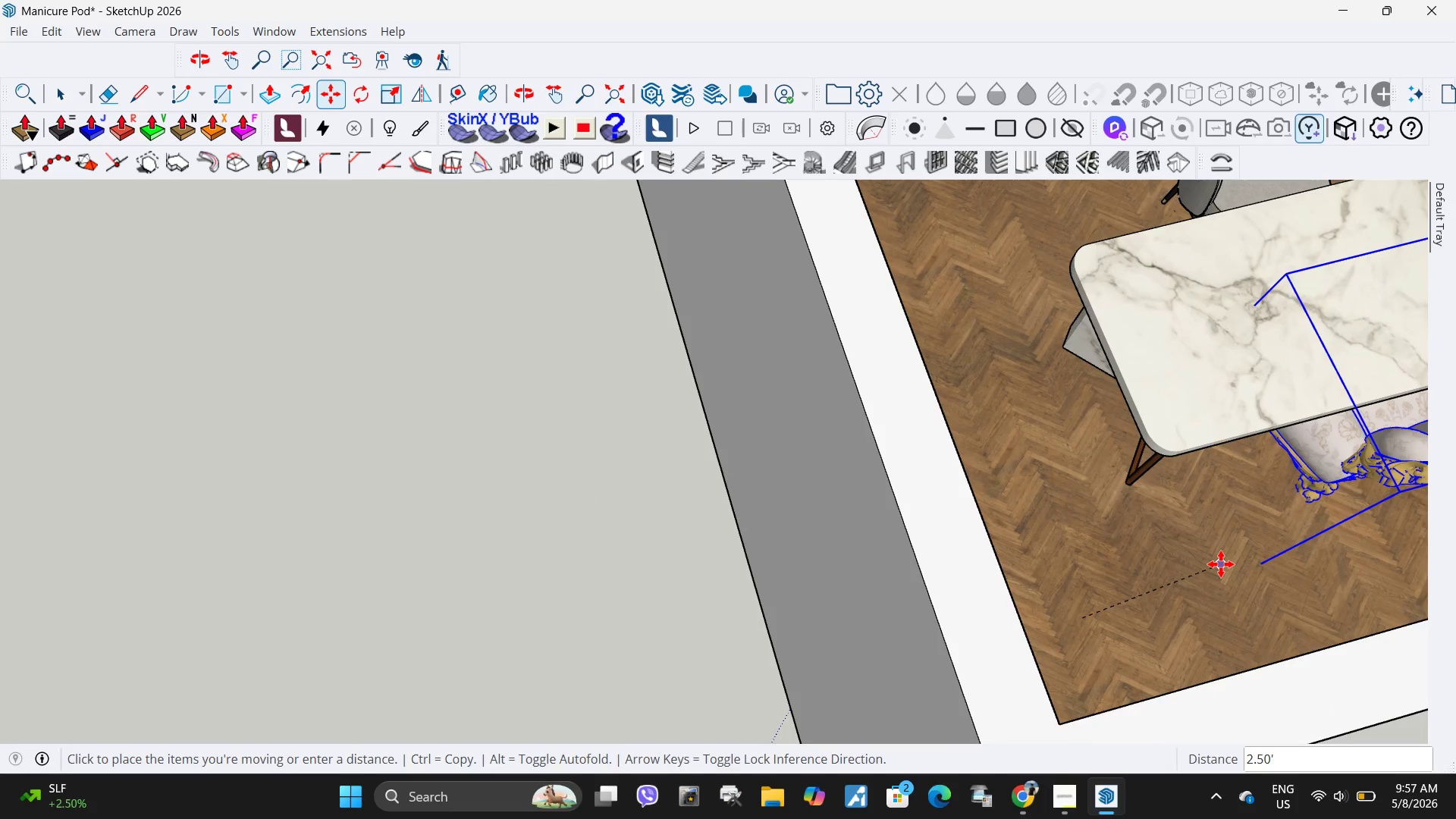 
left_click([1221, 564])
 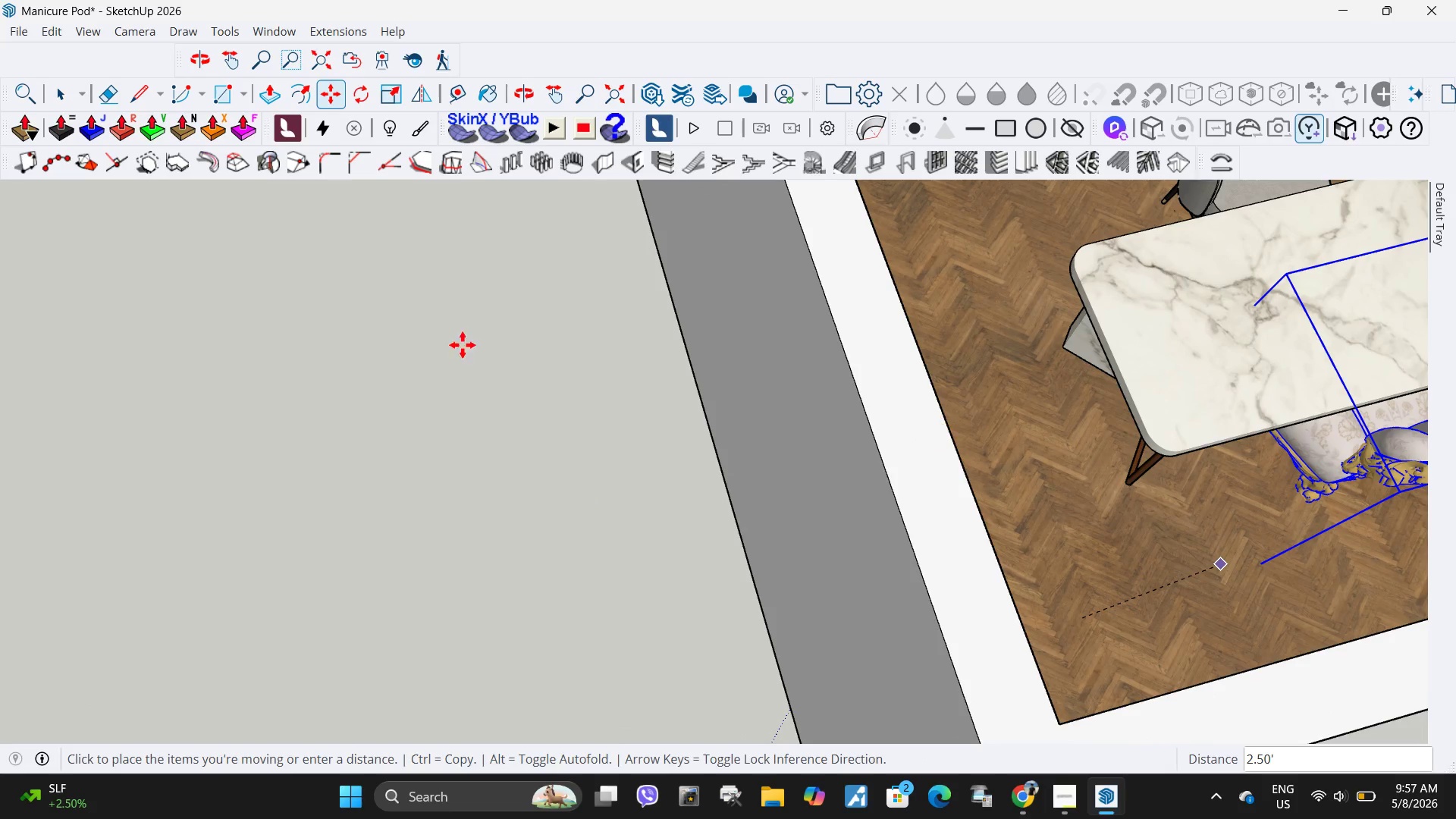 
scroll: coordinate [235, 427], scroll_direction: down, amount: 11.0
 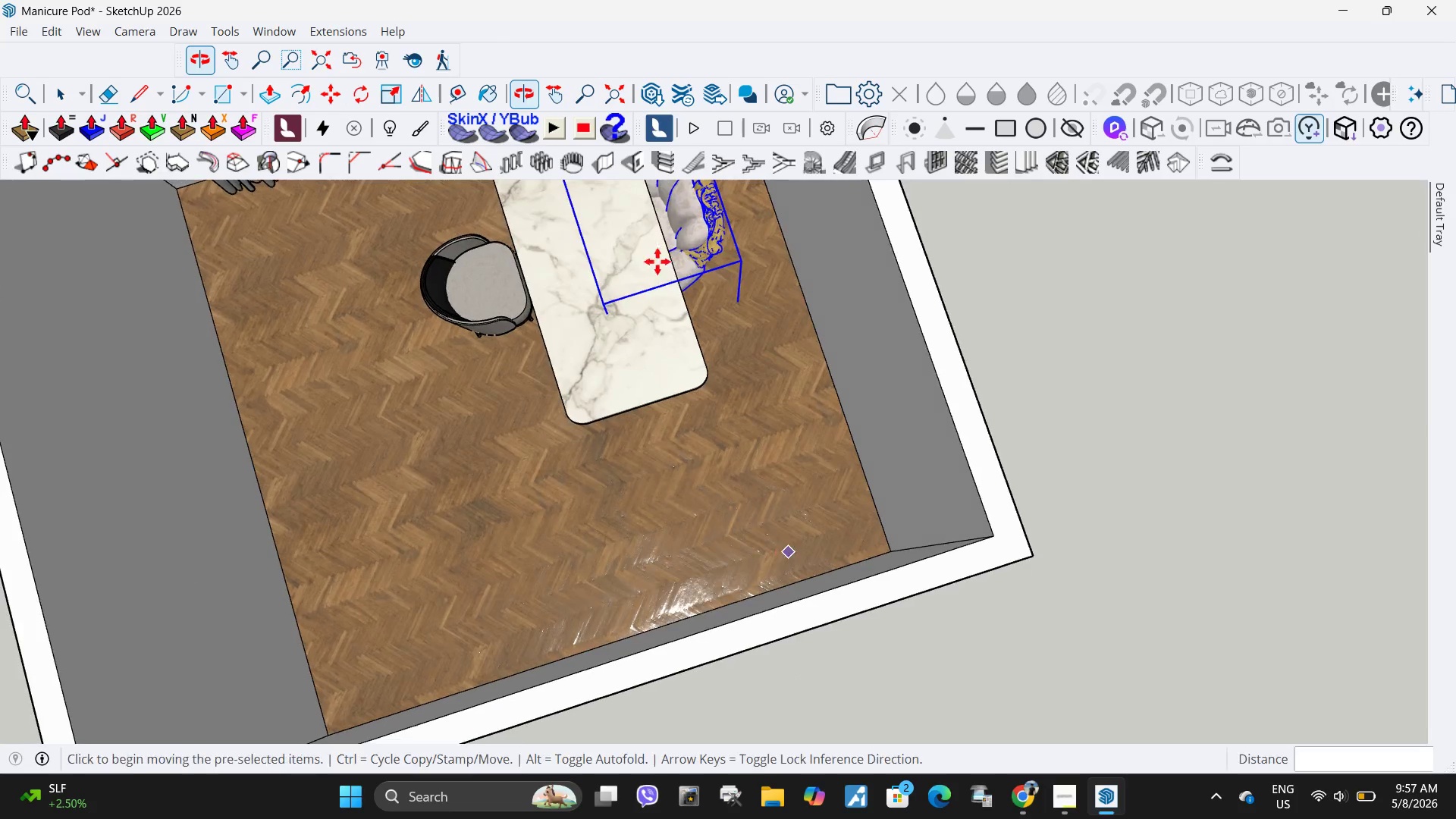 
scroll: coordinate [721, 291], scroll_direction: up, amount: 6.0
 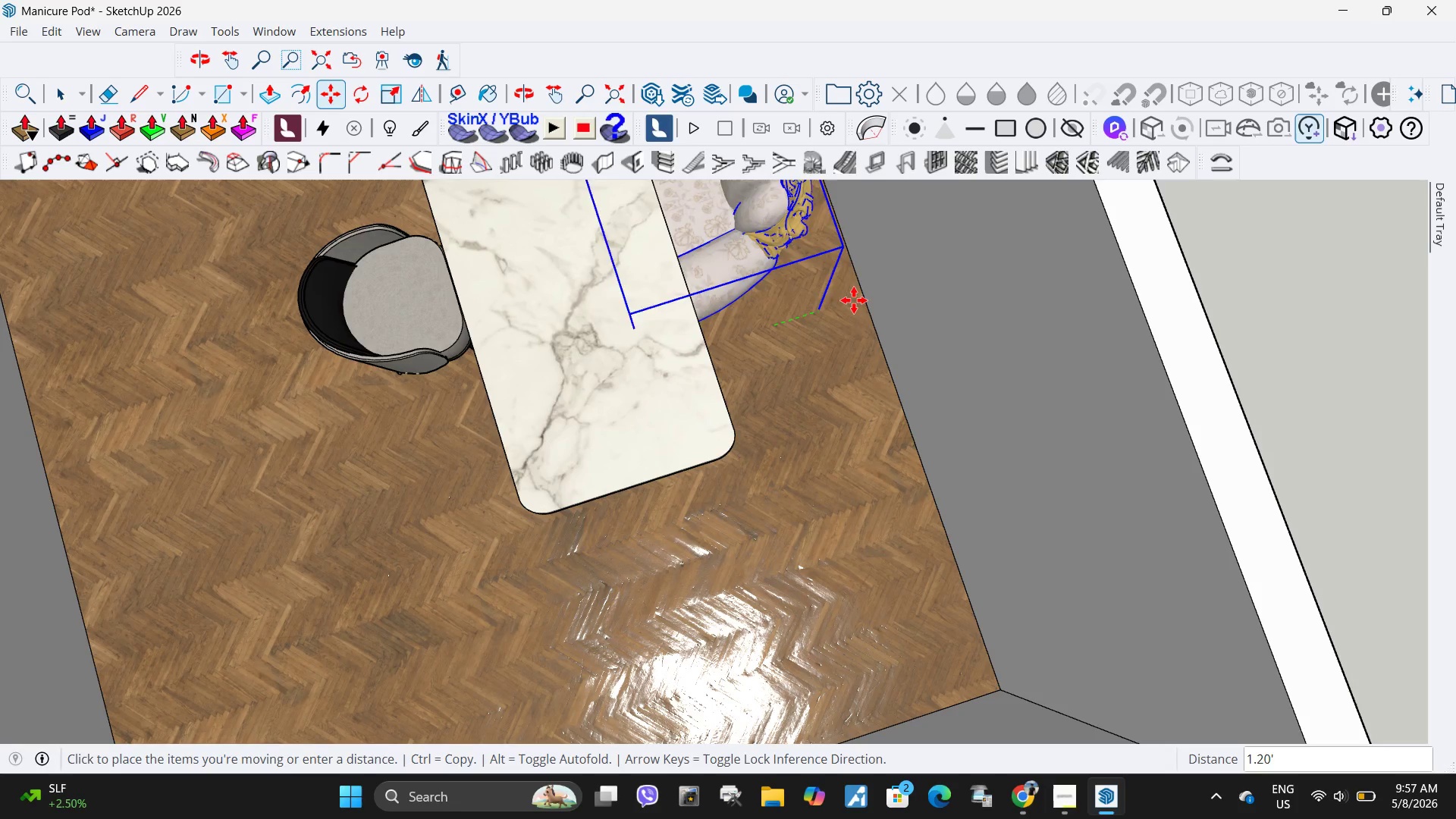 
left_click([872, 307])
 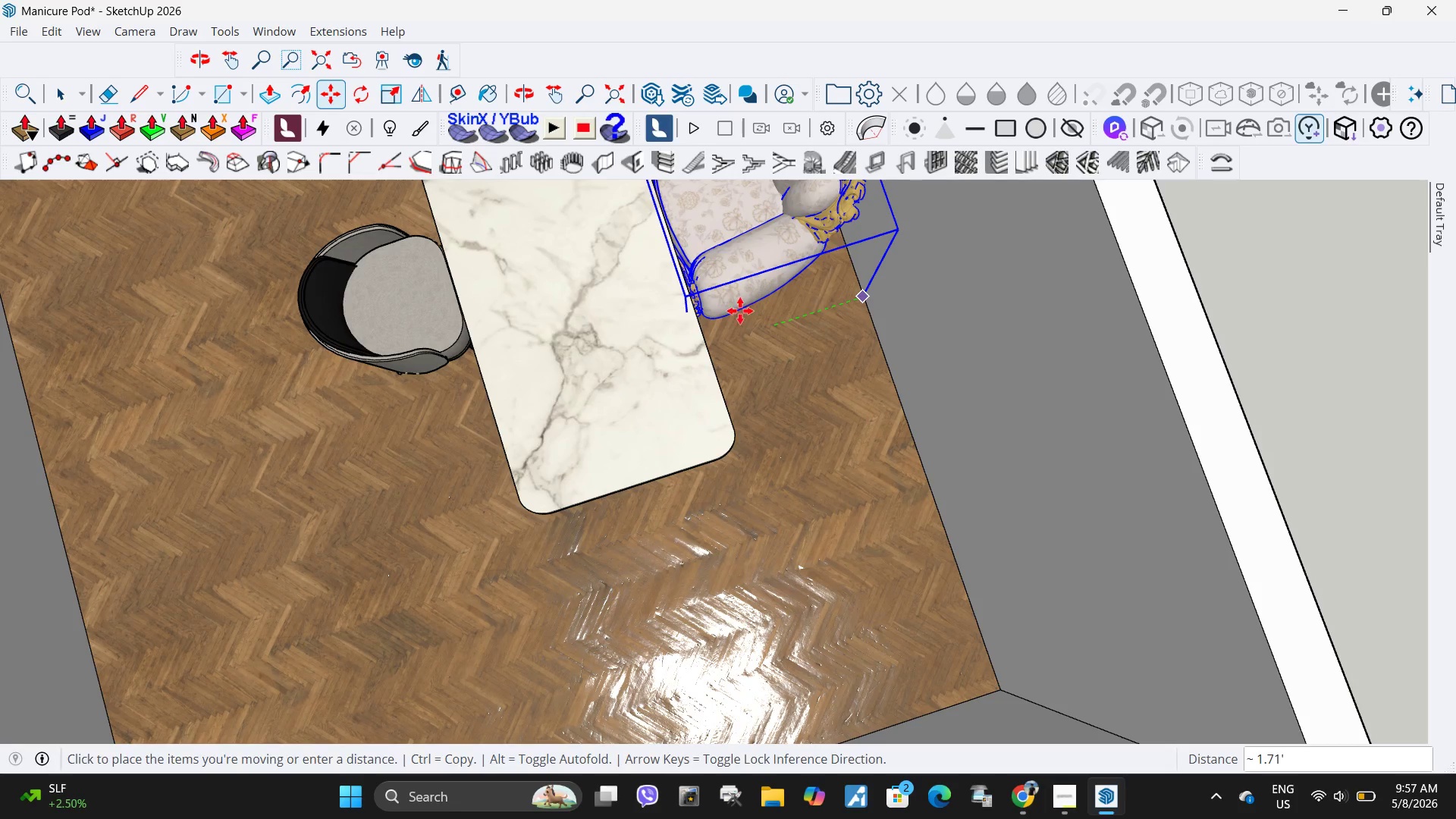 
scroll: coordinate [699, 322], scroll_direction: down, amount: 6.0
 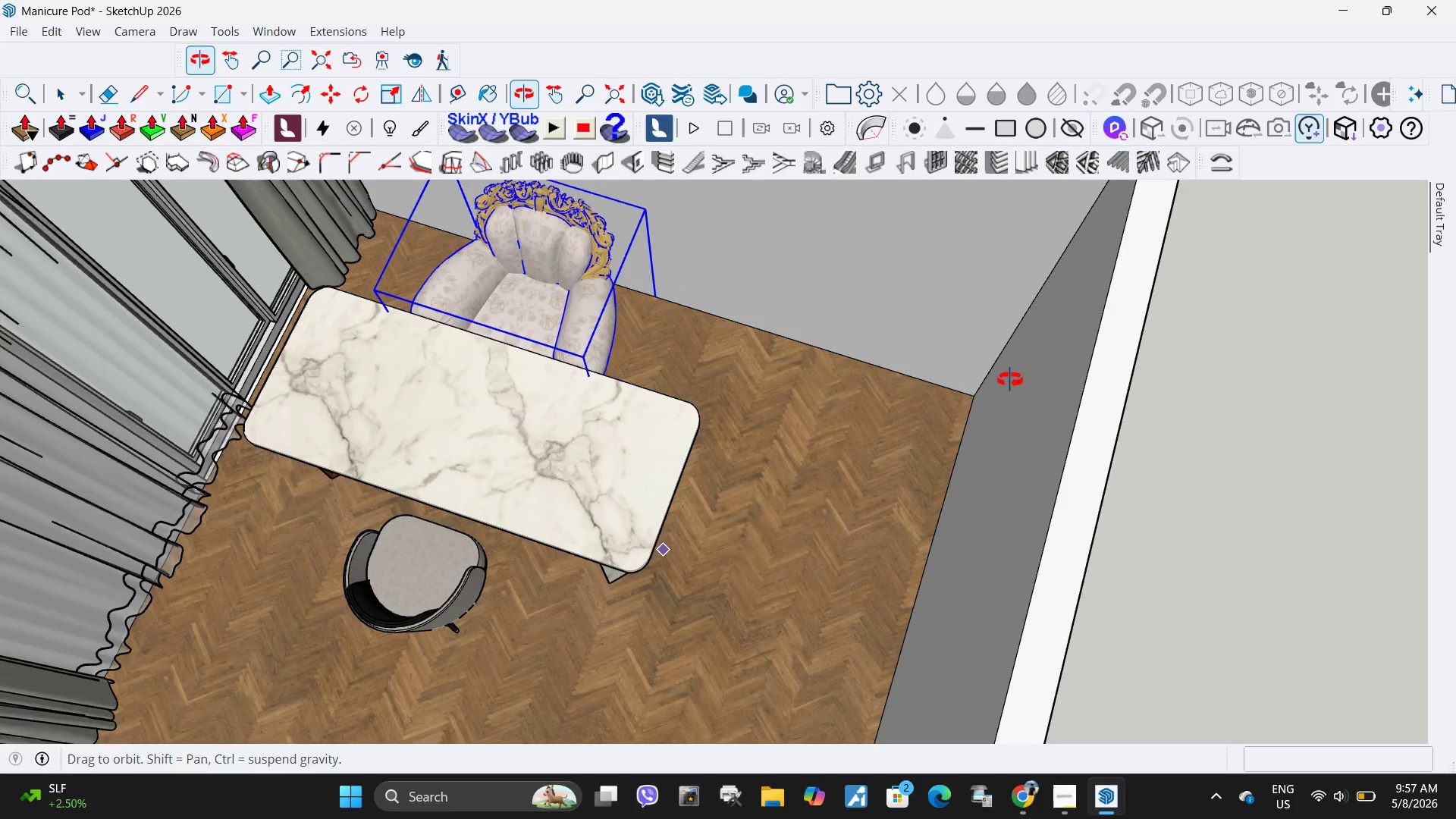 
key(Space)
 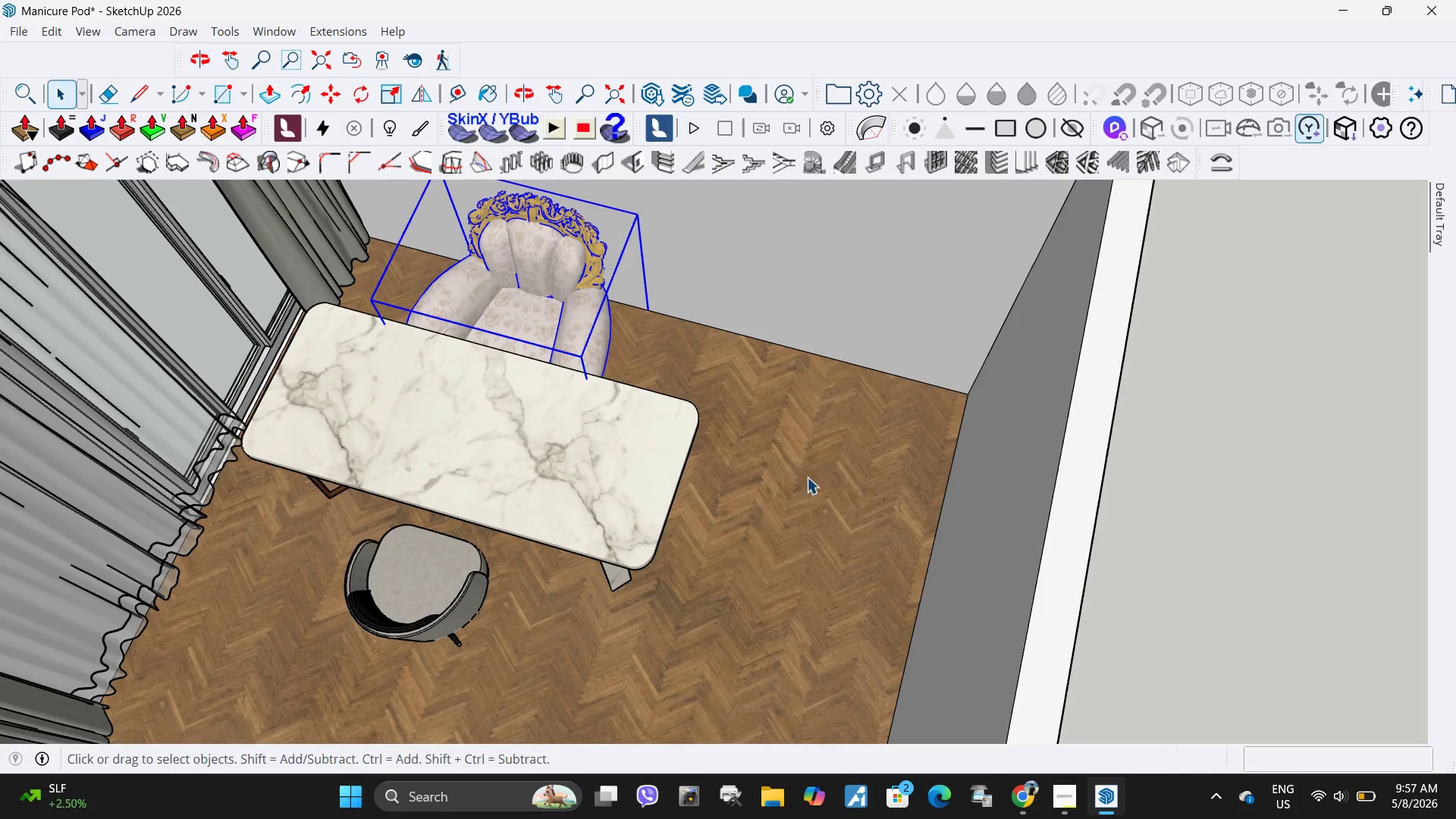 
left_click([807, 477])
 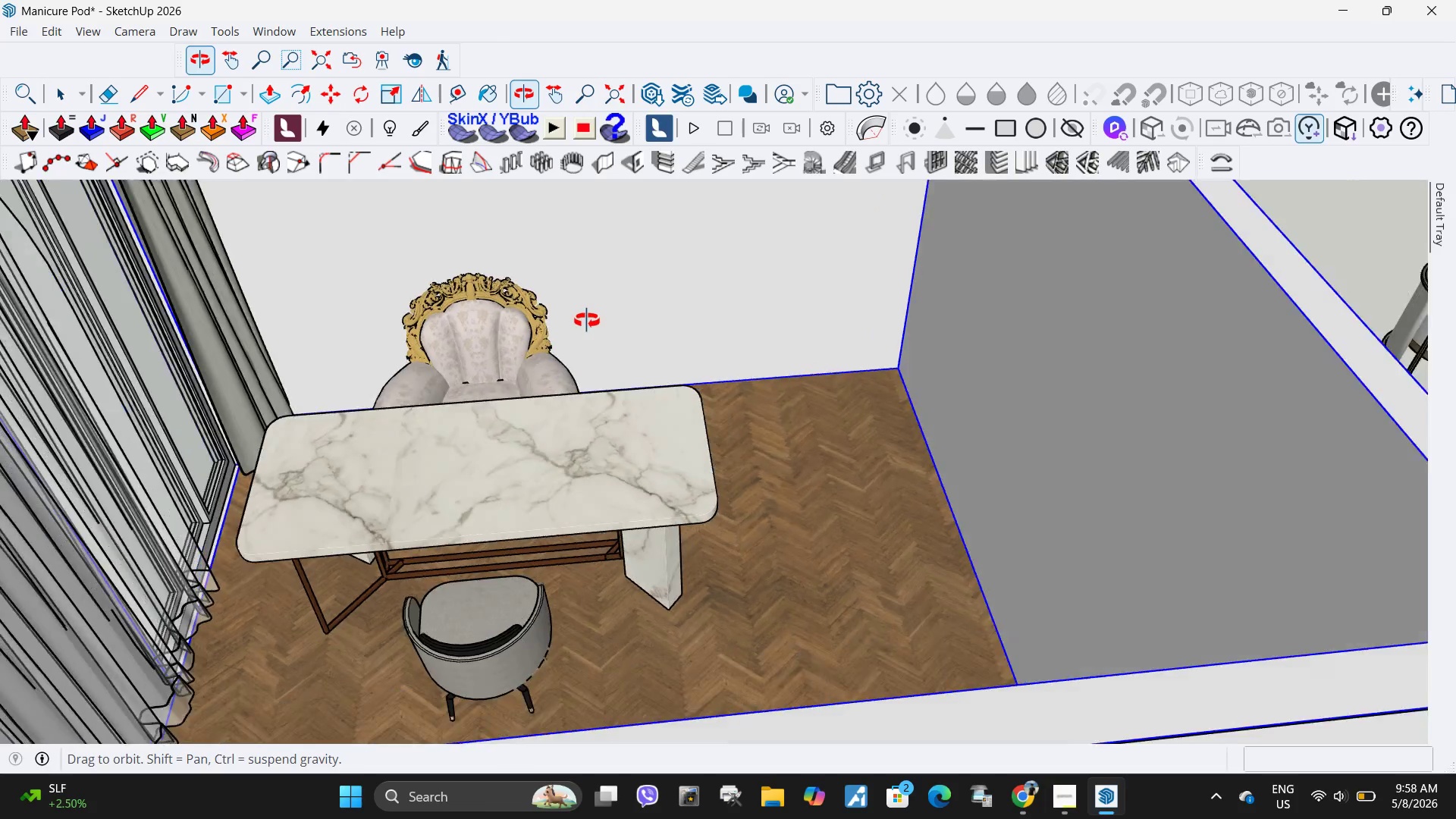 
left_click([558, 366])
 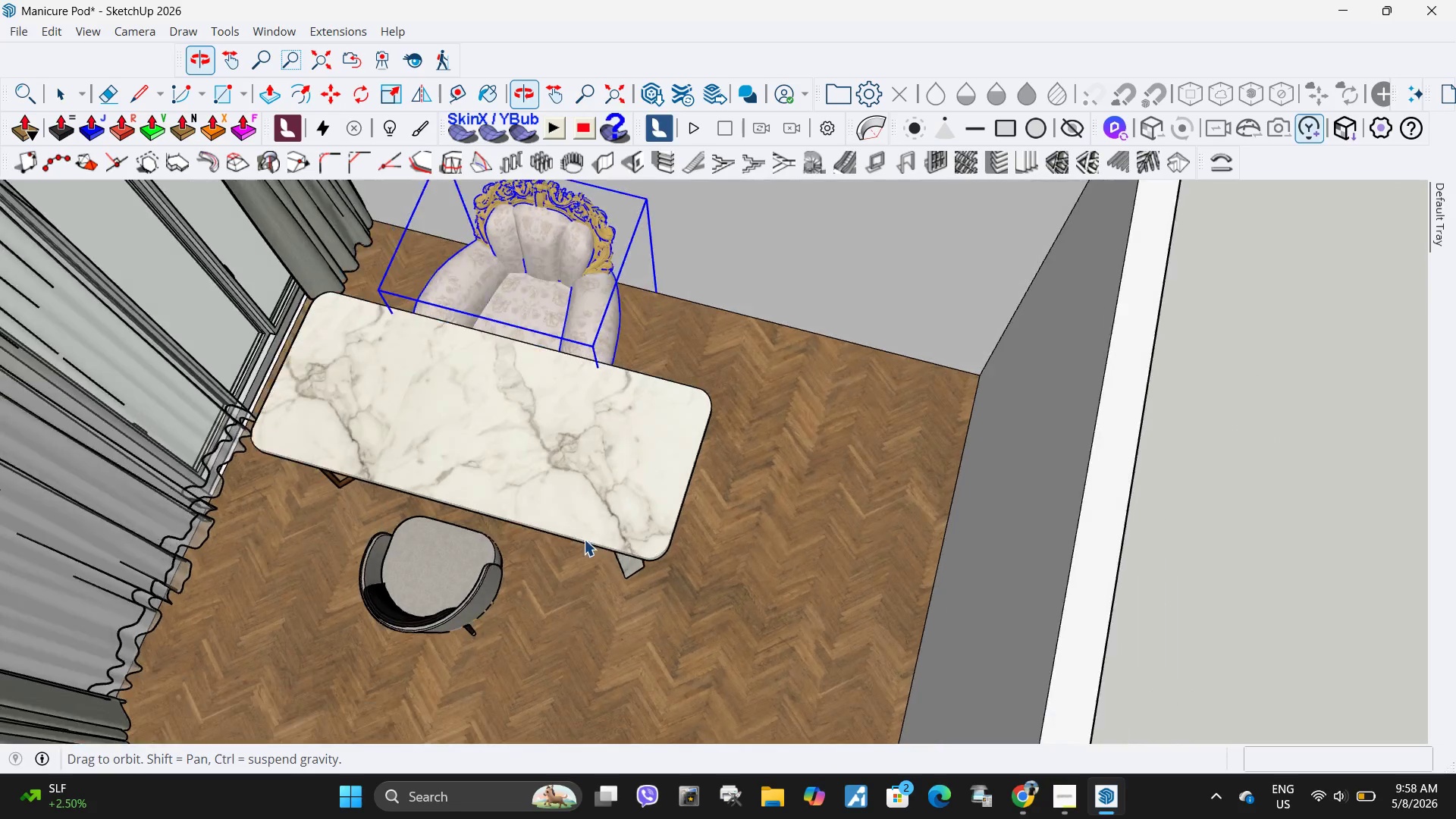 
hold_key(key=ControlLeft, duration=1.17)
double_click([570, 408])
 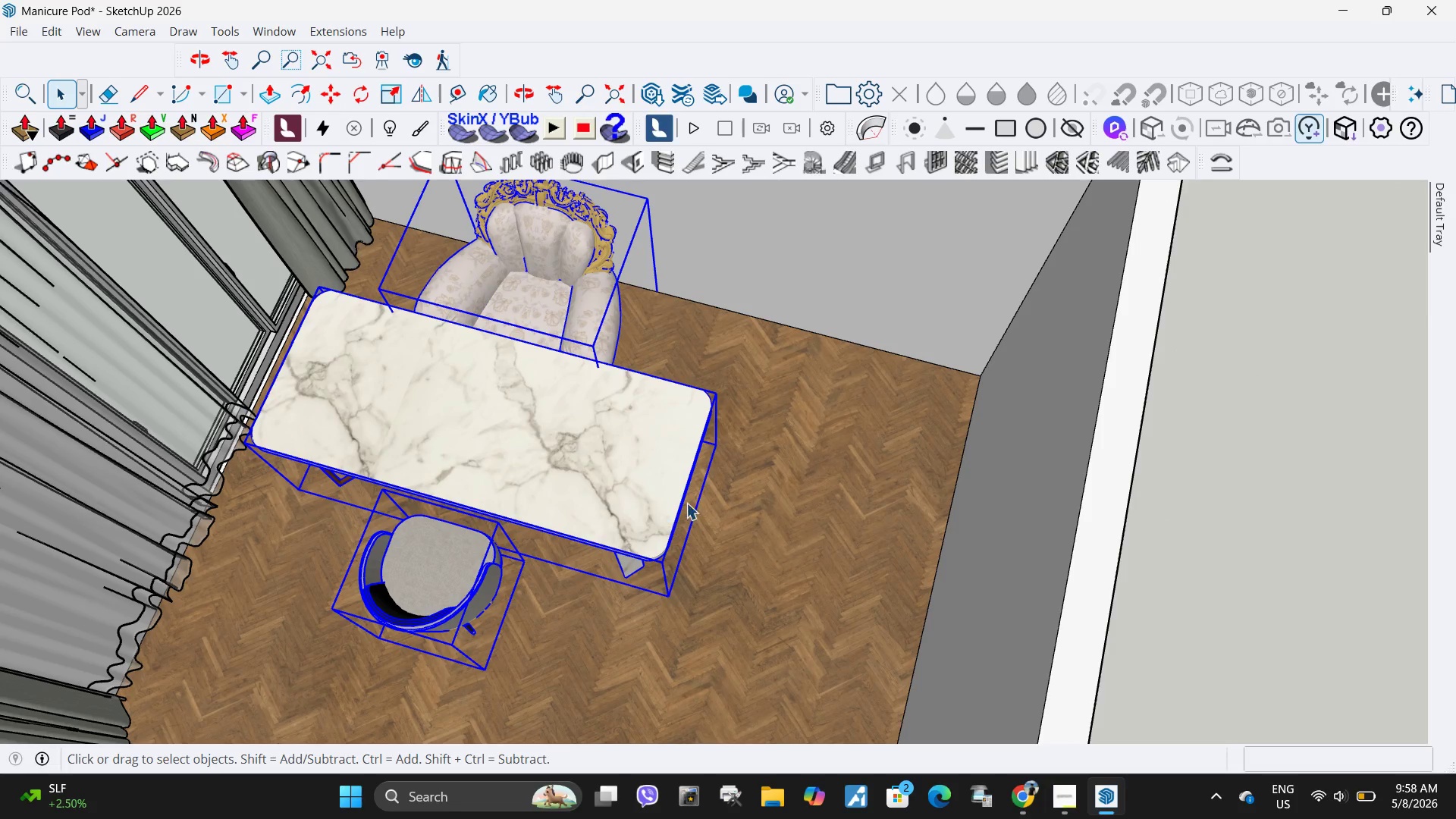 
key(M)
 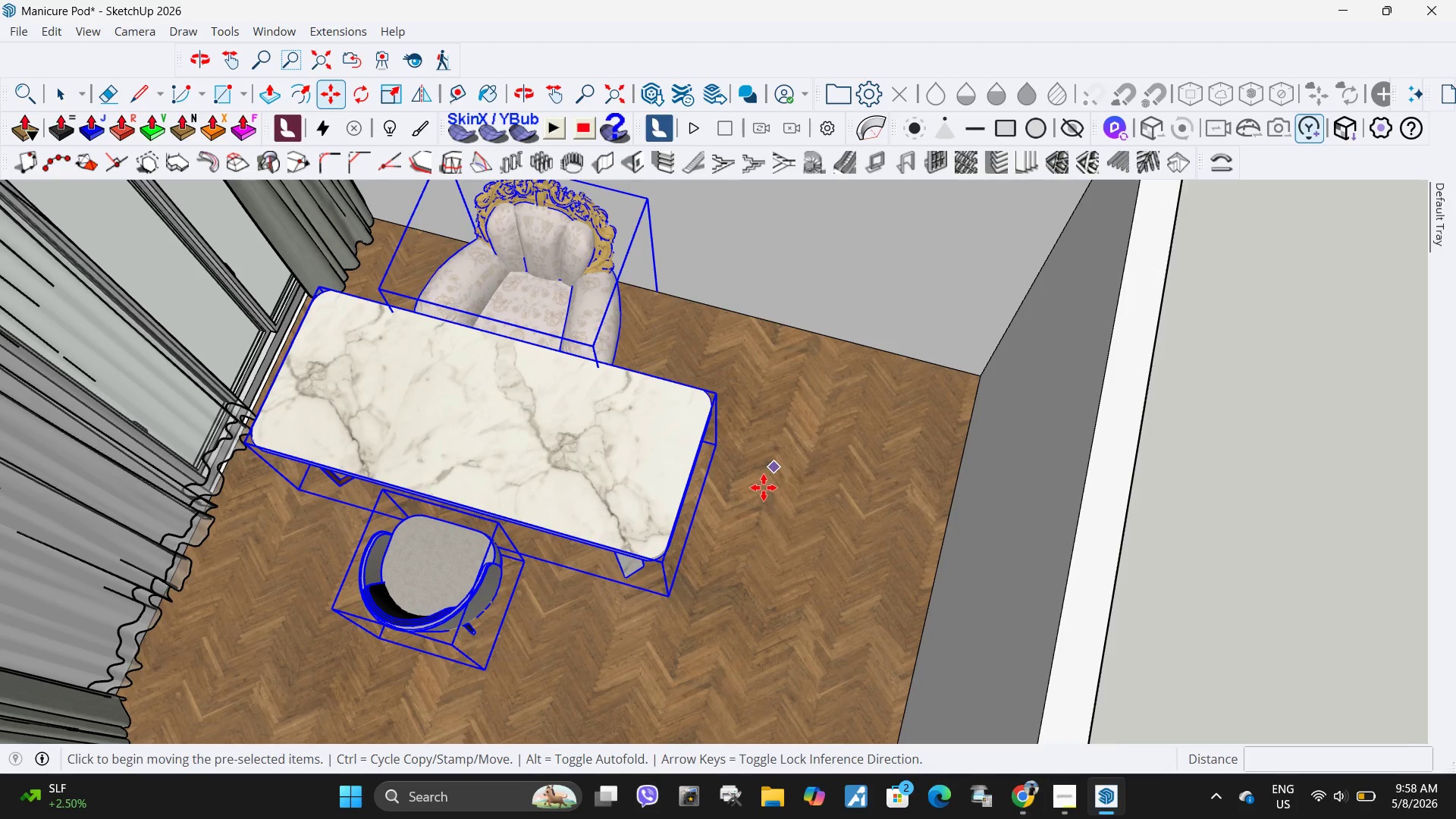 
left_click([764, 488])
 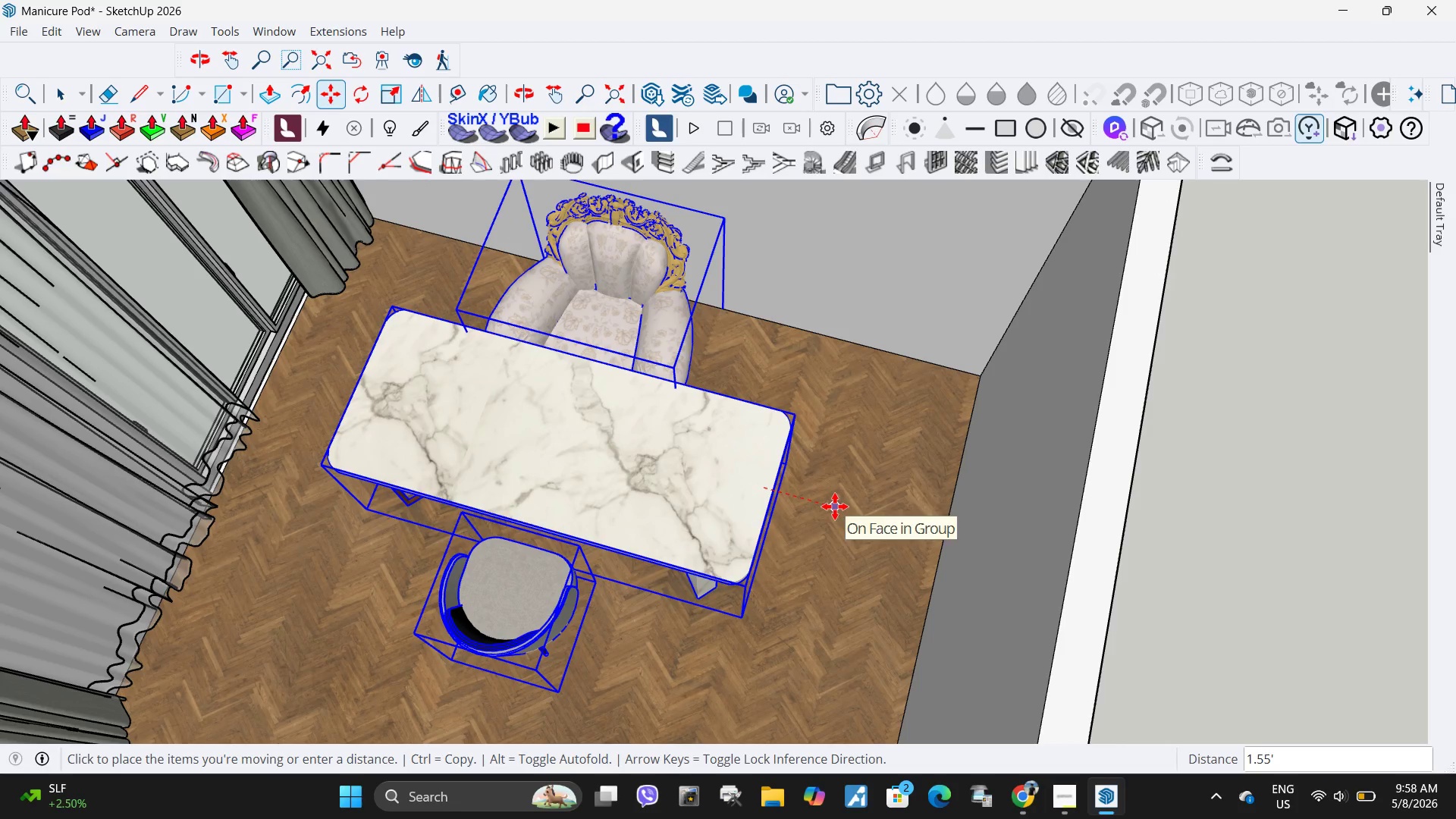 
double_click([865, 404])
 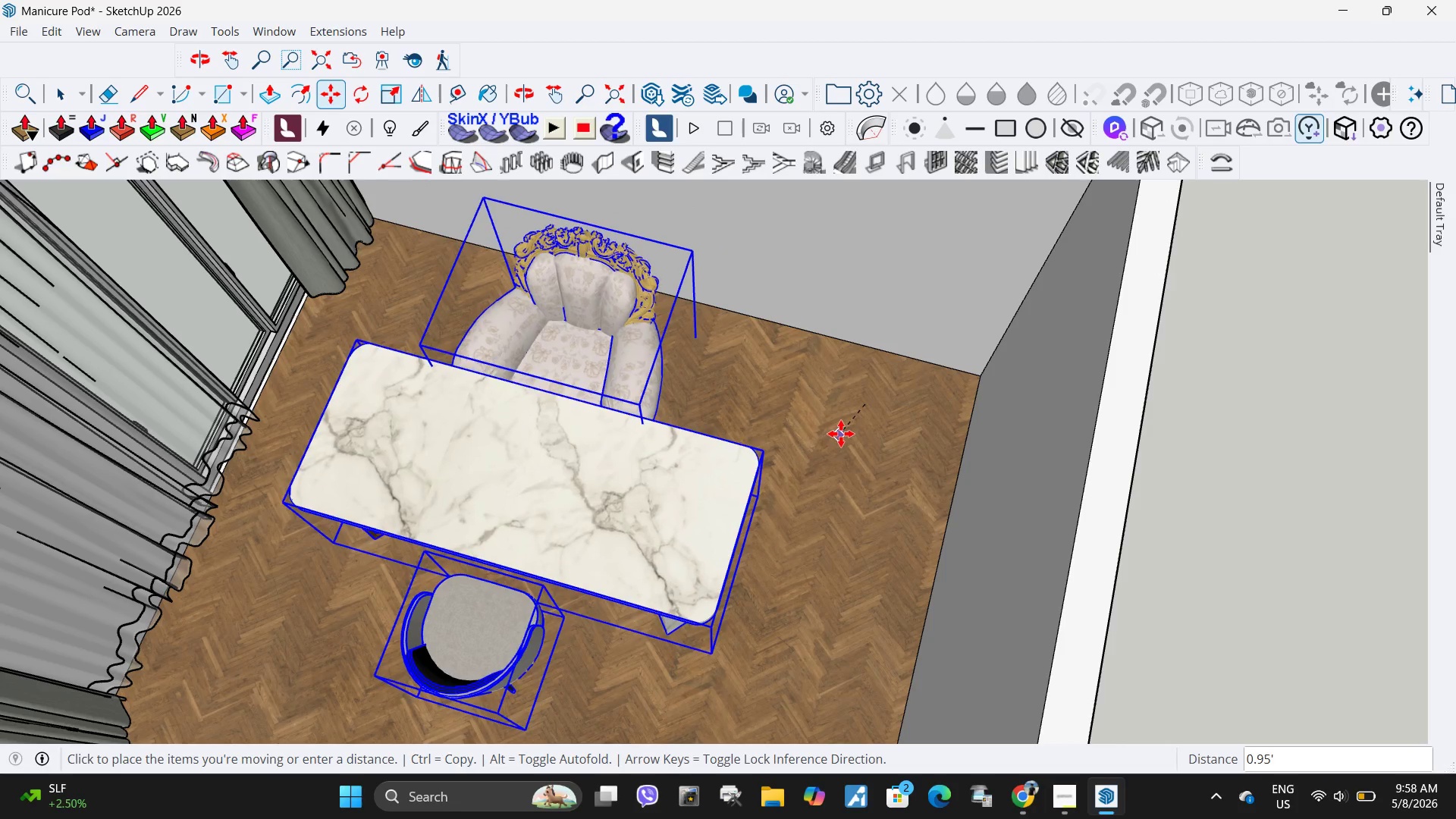 
key(Escape)
 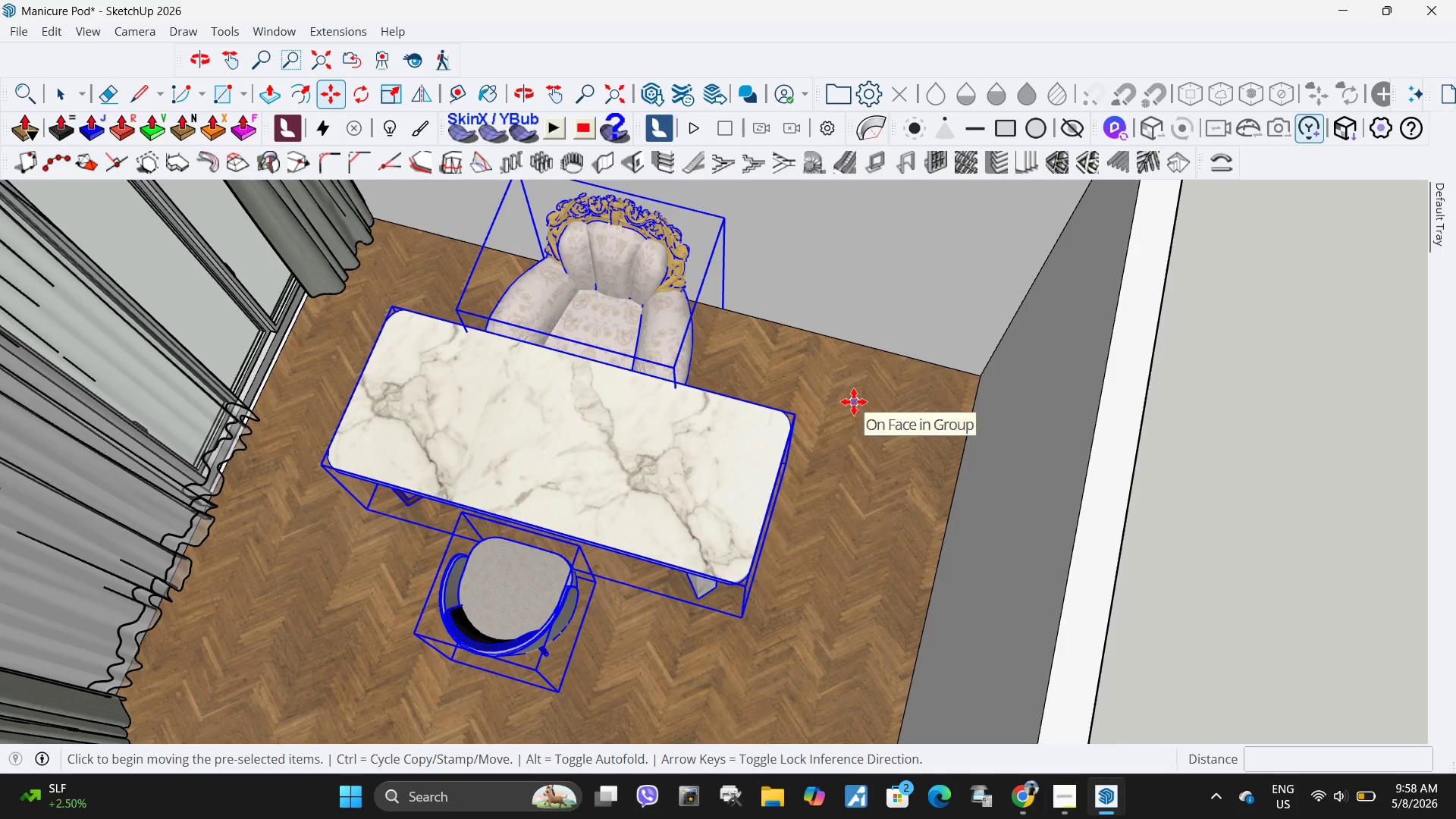 
left_click([864, 394])
 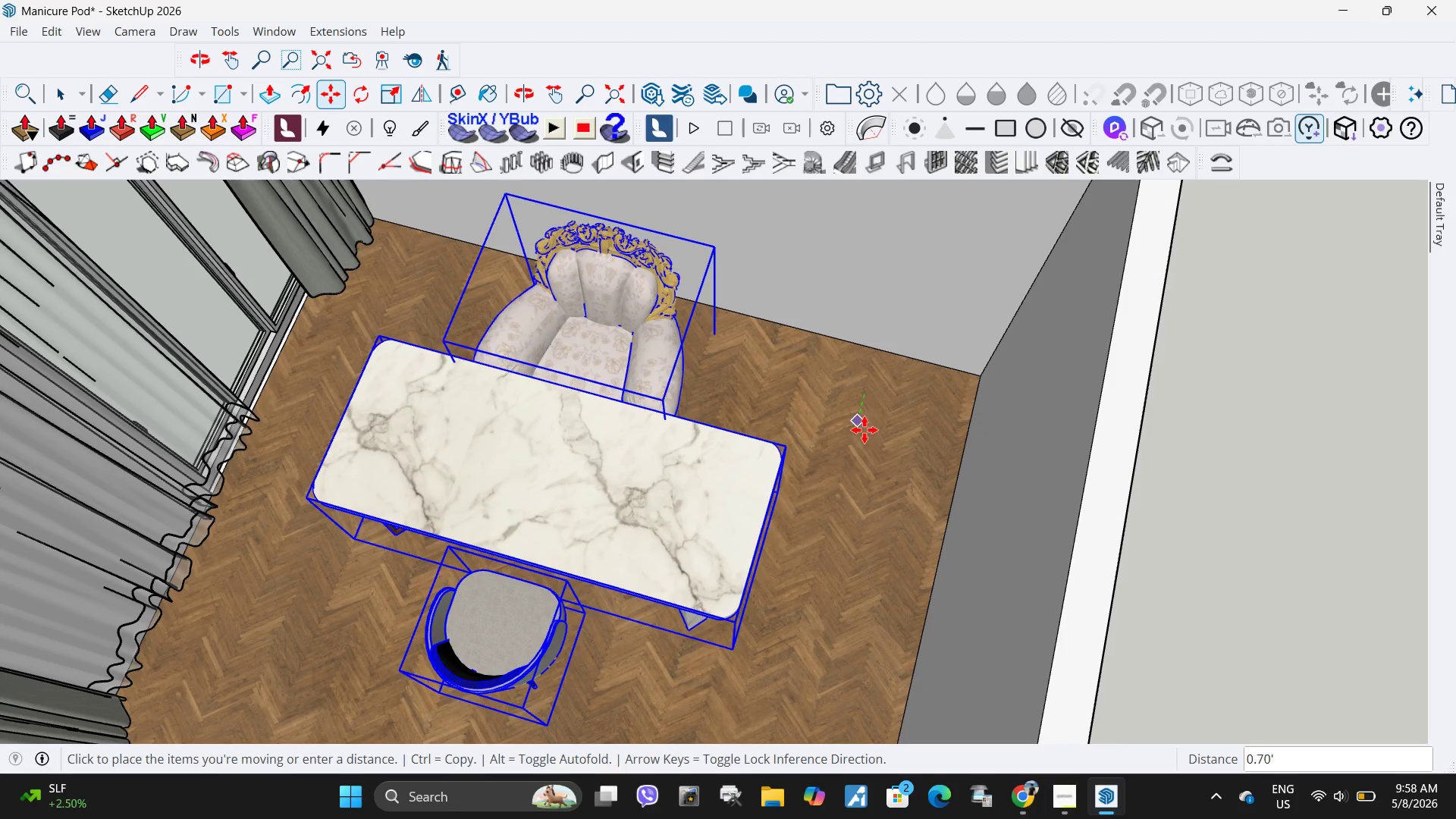 
left_click([864, 430])
 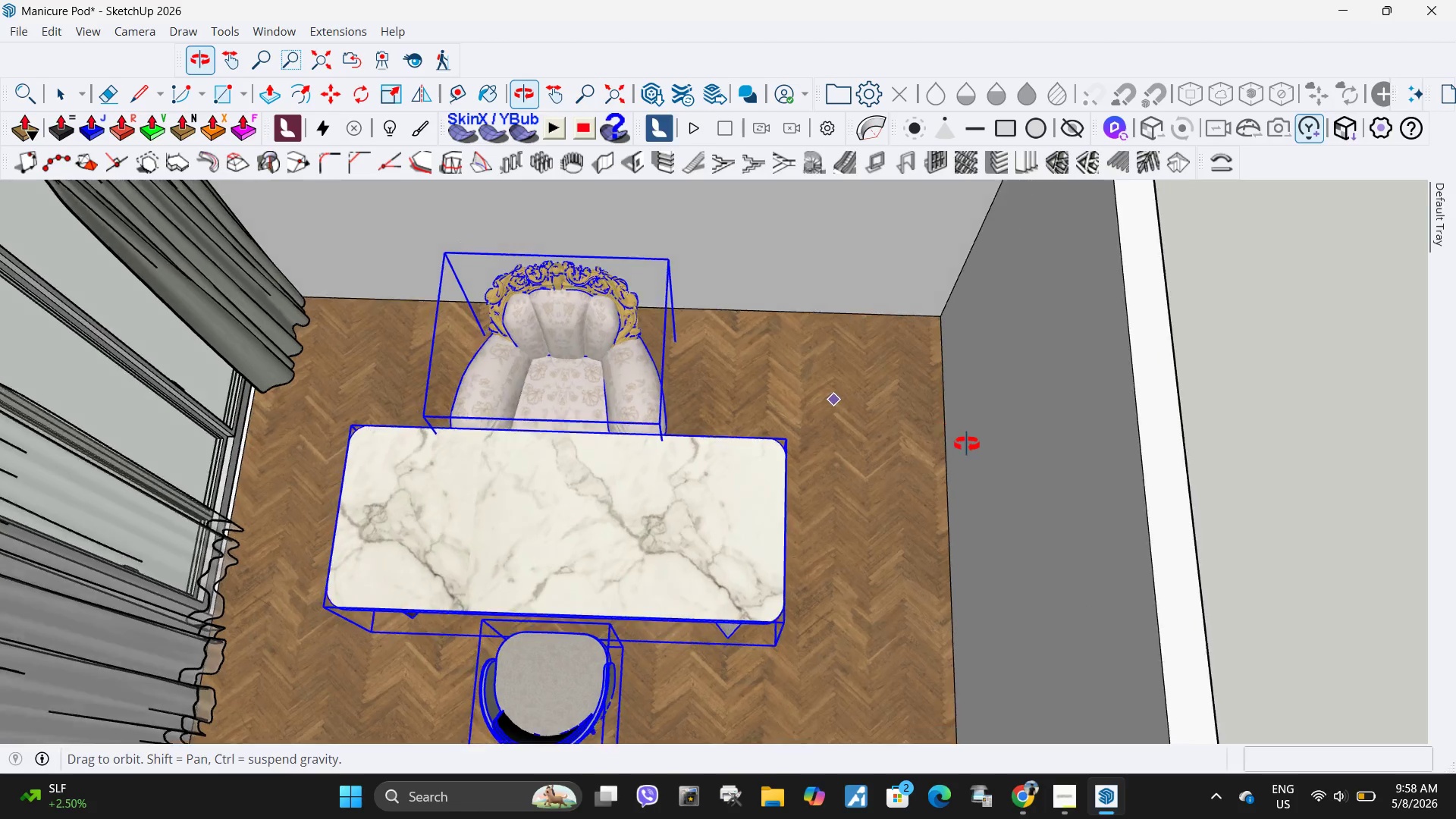 
key(Space)
 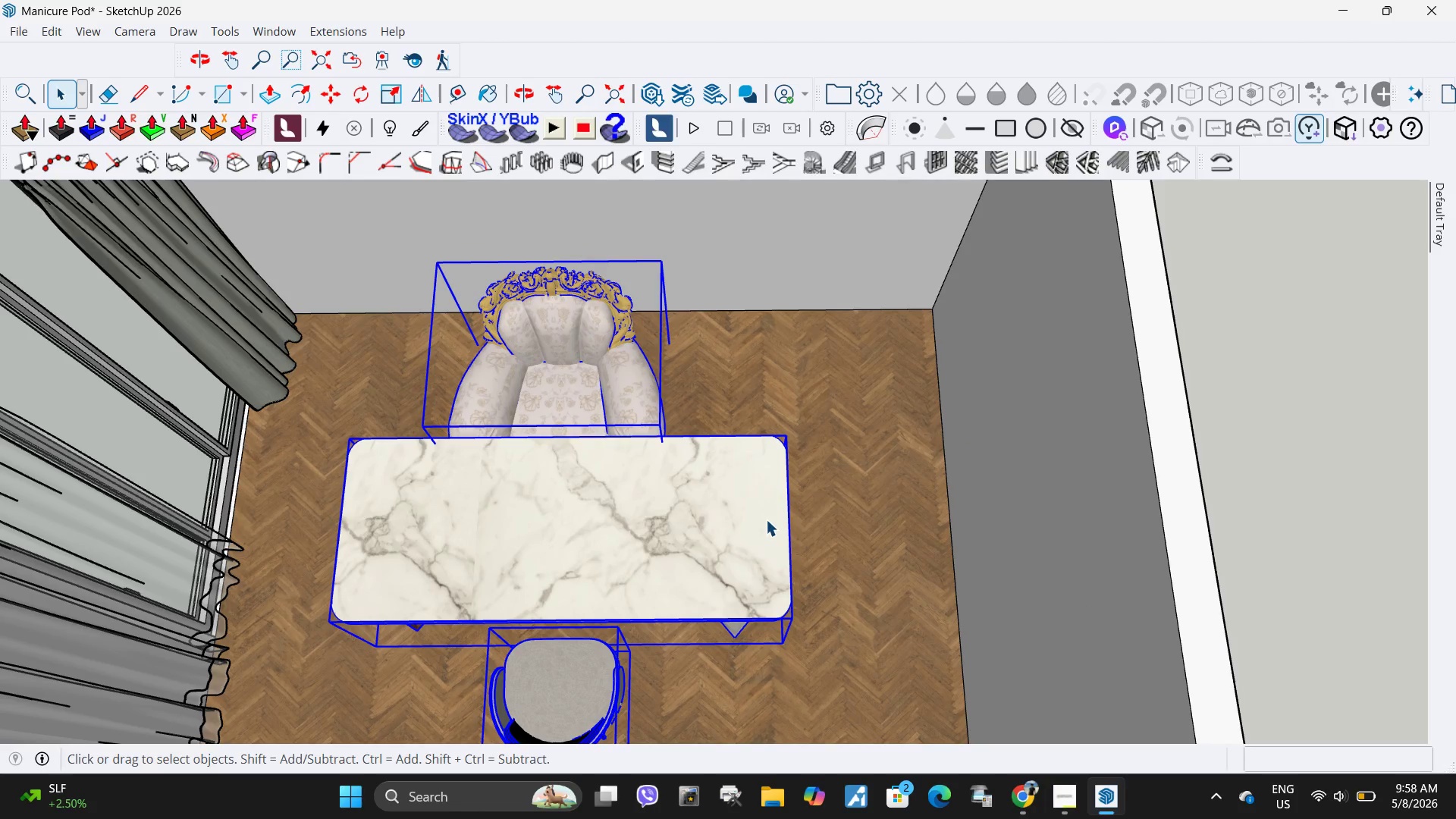 
left_click([766, 519])
 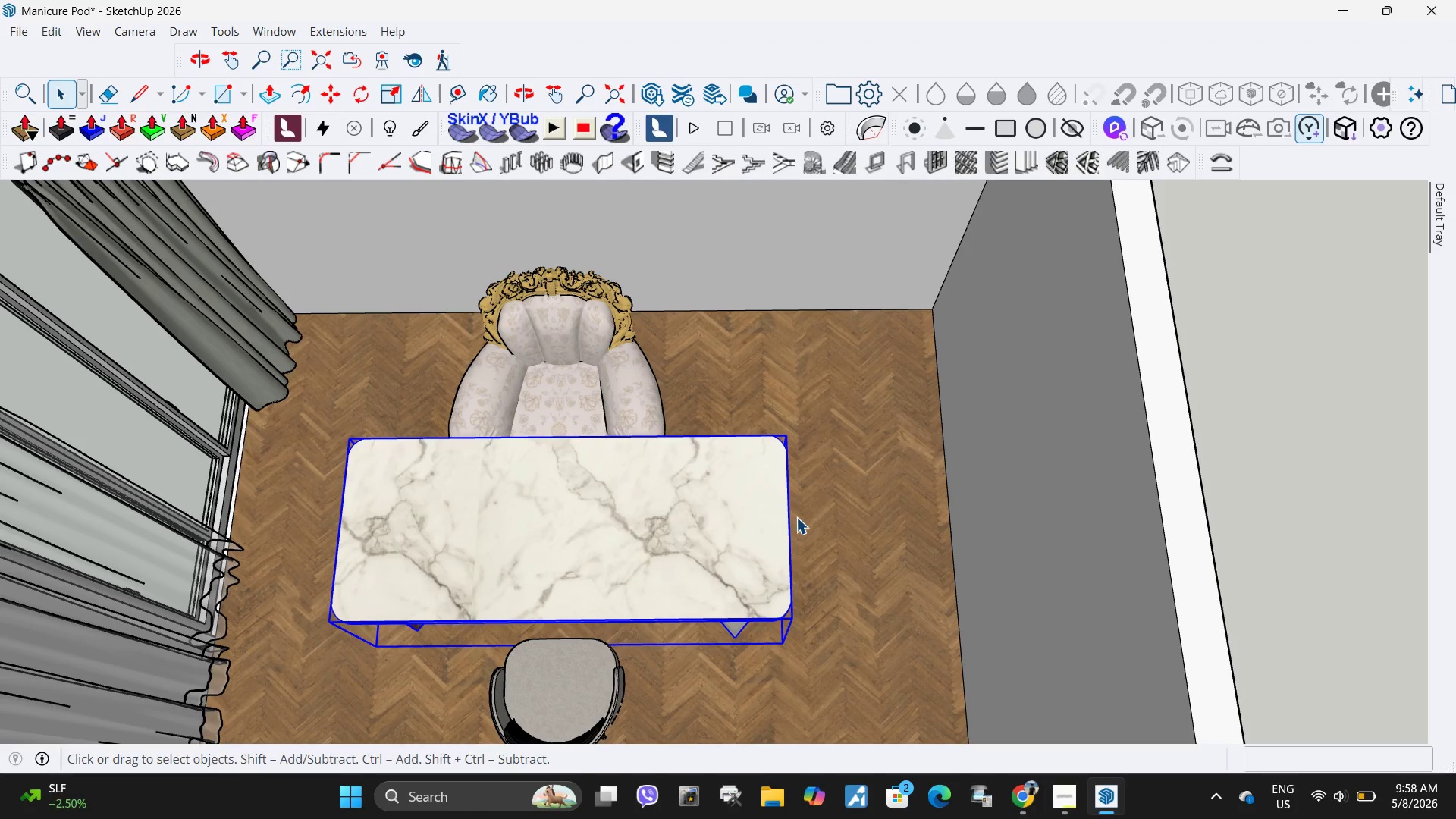 
key(M)
 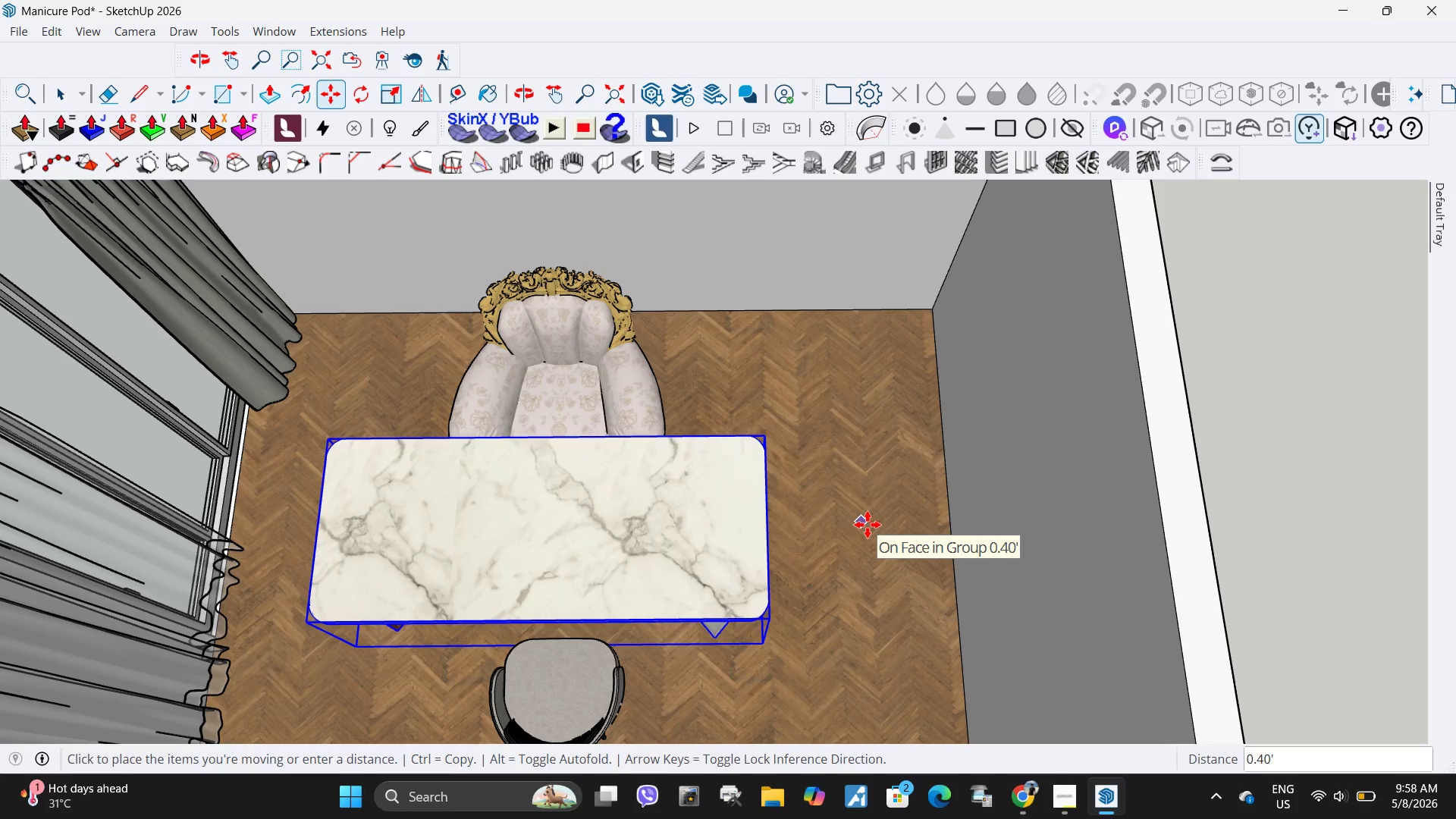 
key(Space)
 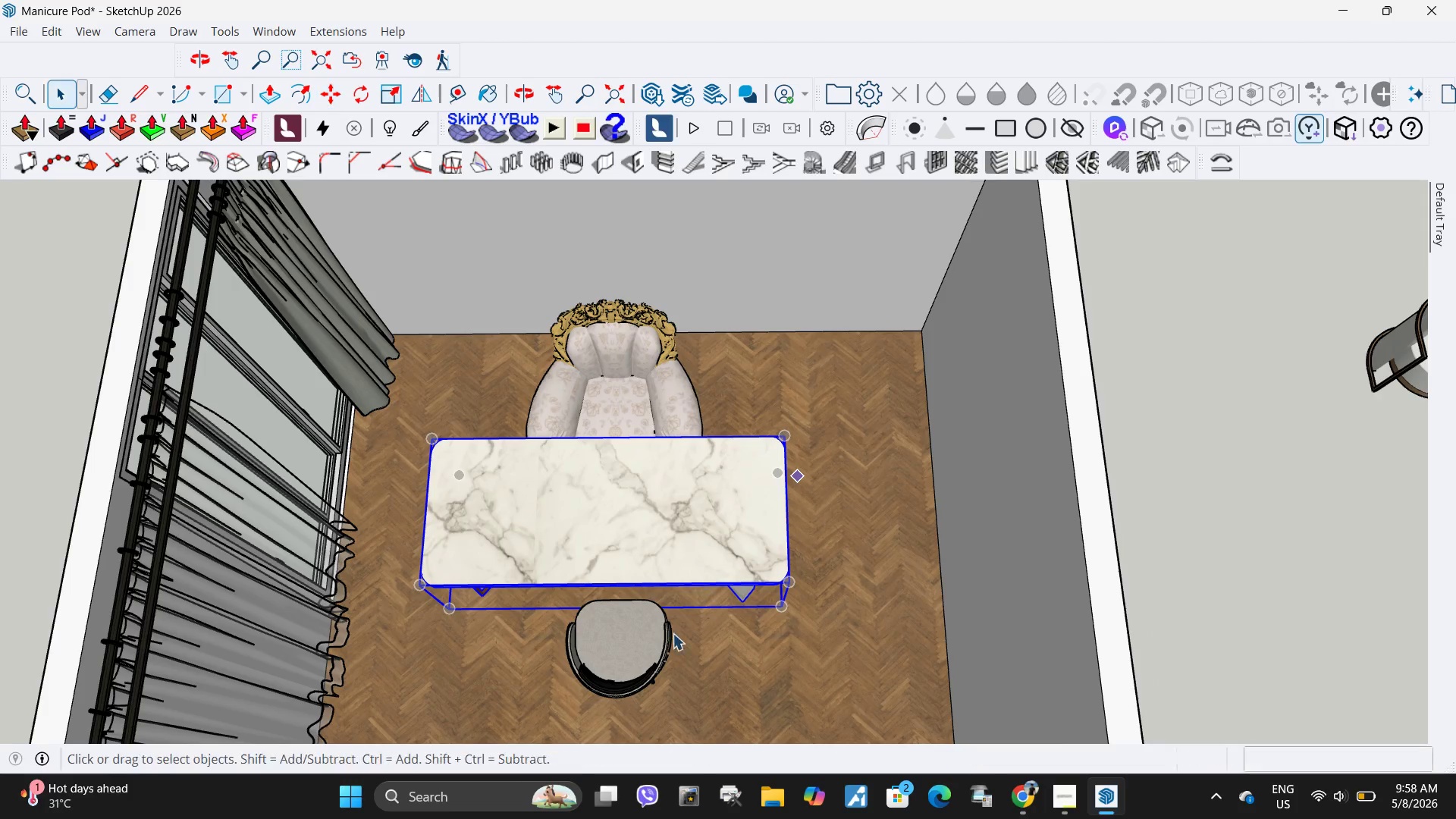 
key(Escape)
 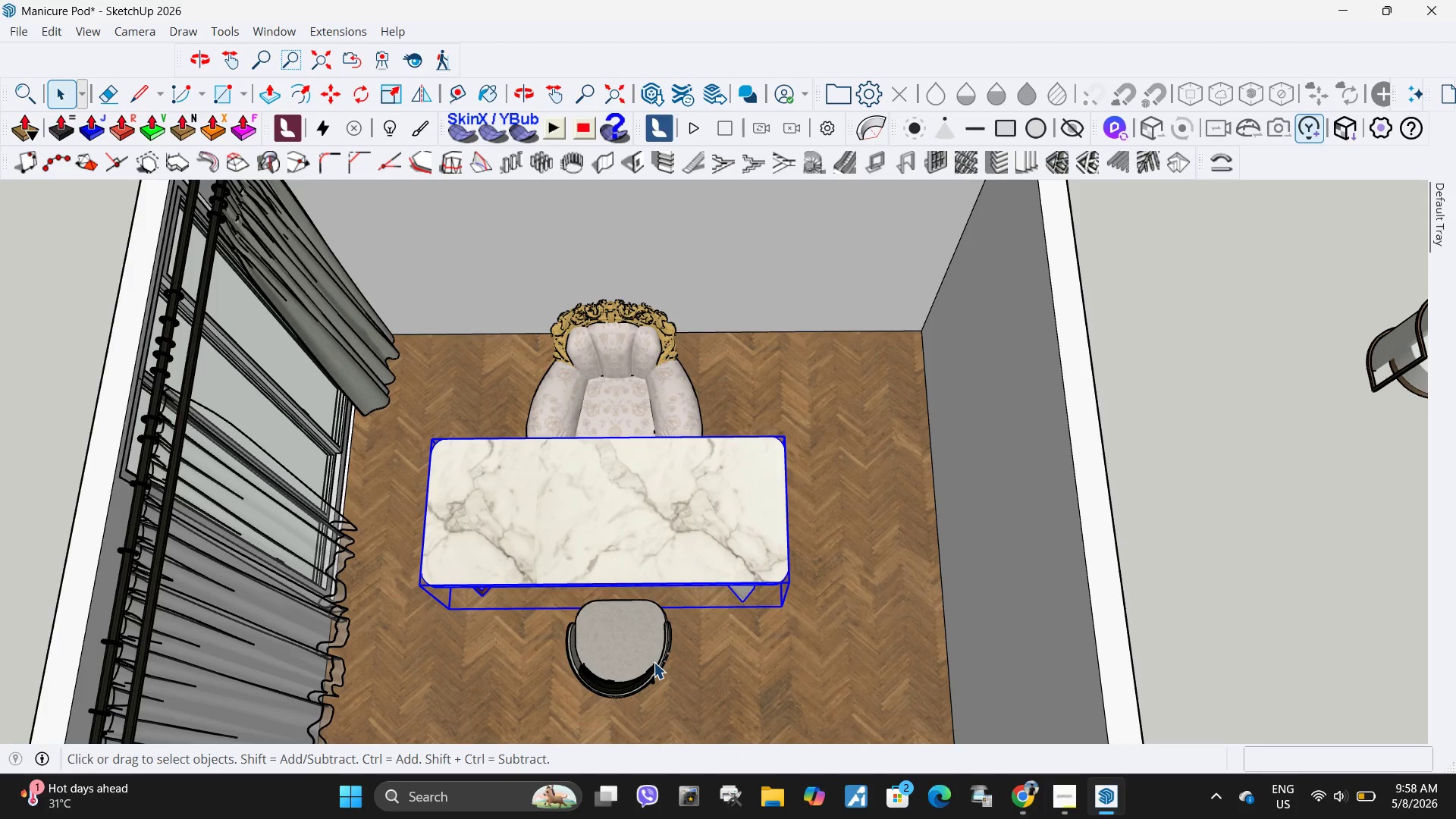 
scroll: coordinate [868, 439], scroll_direction: down, amount: 4.0
 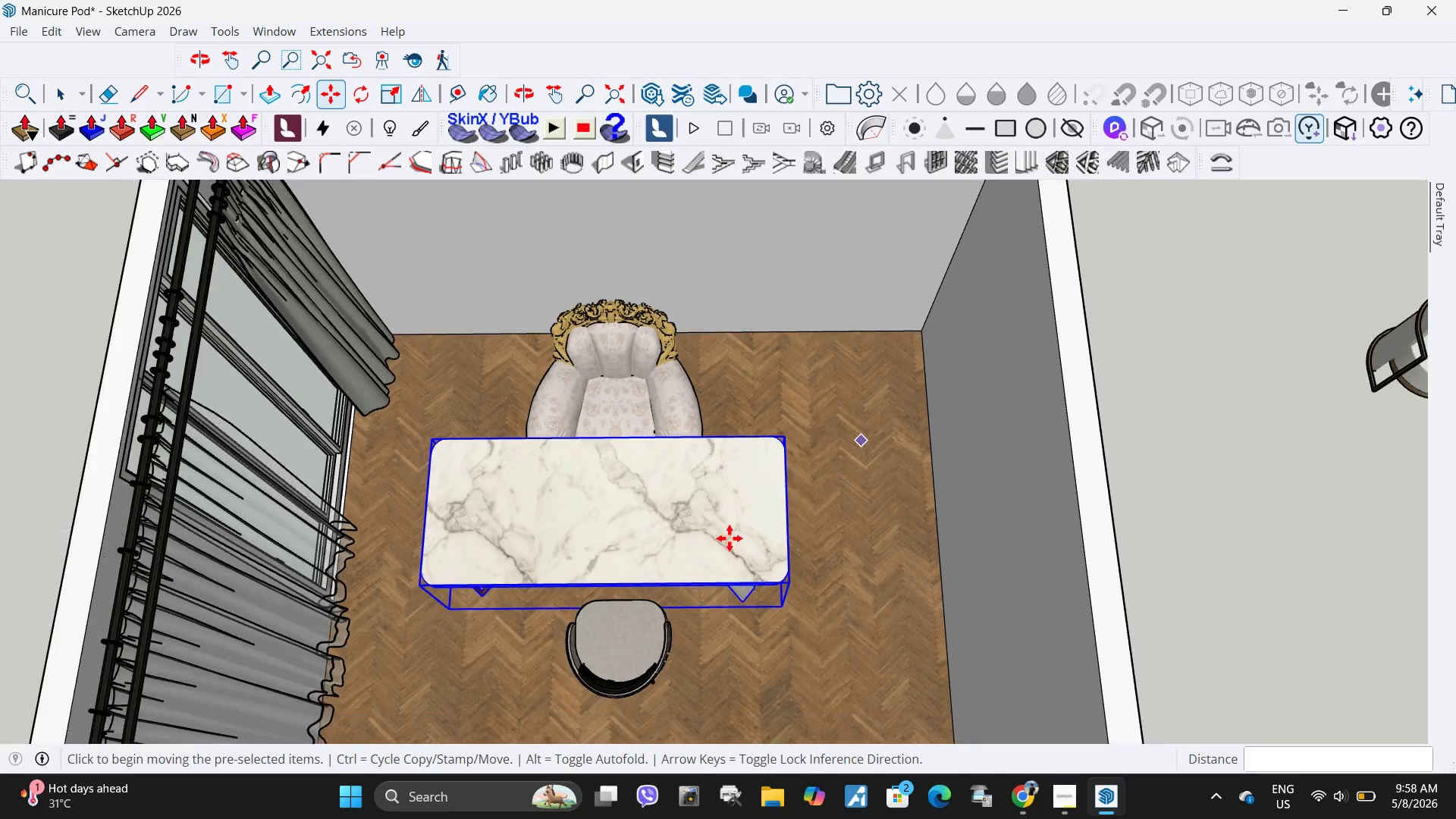 
left_click([654, 662])
 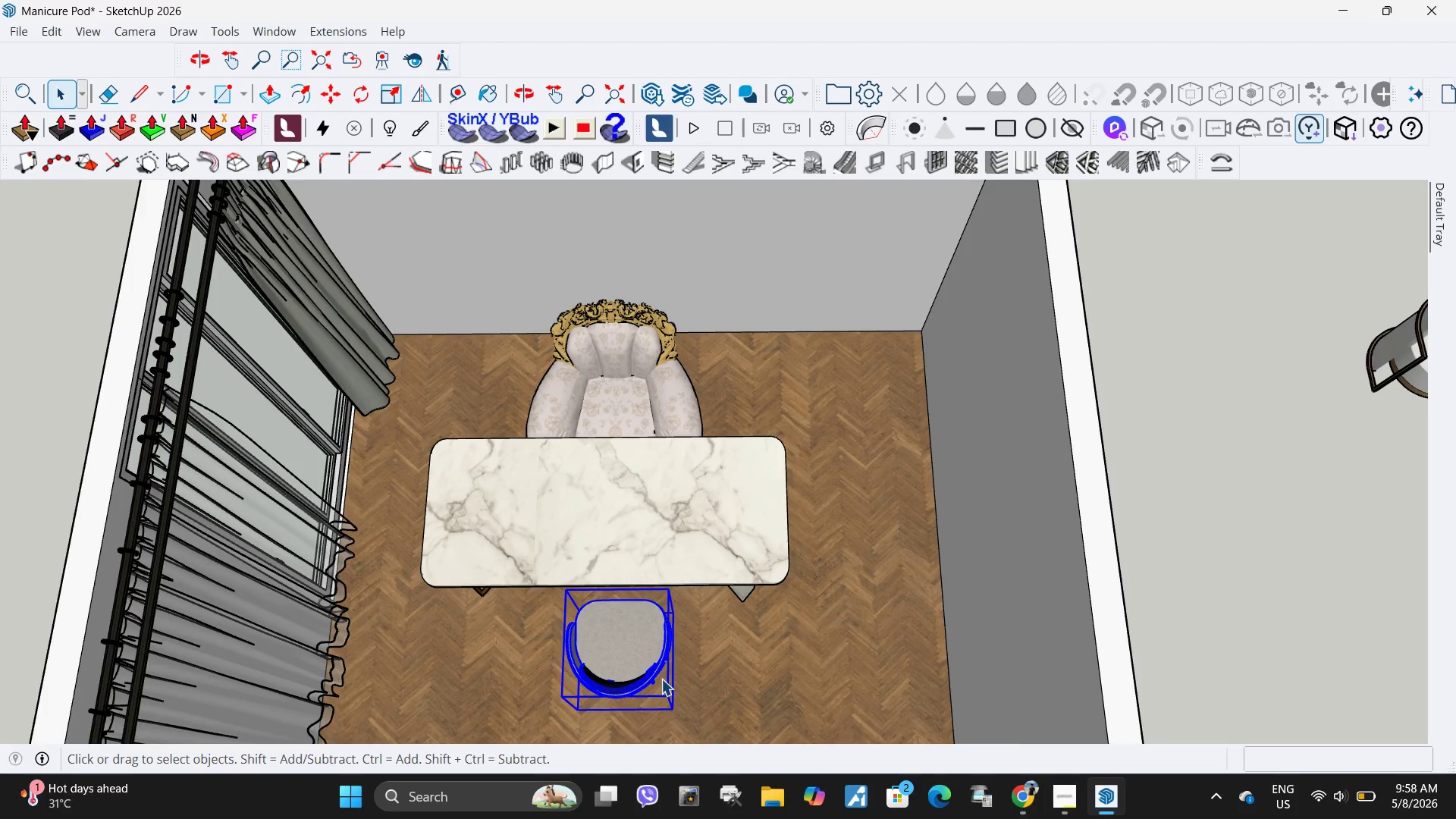 
scroll: coordinate [688, 686], scroll_direction: up, amount: 4.0
 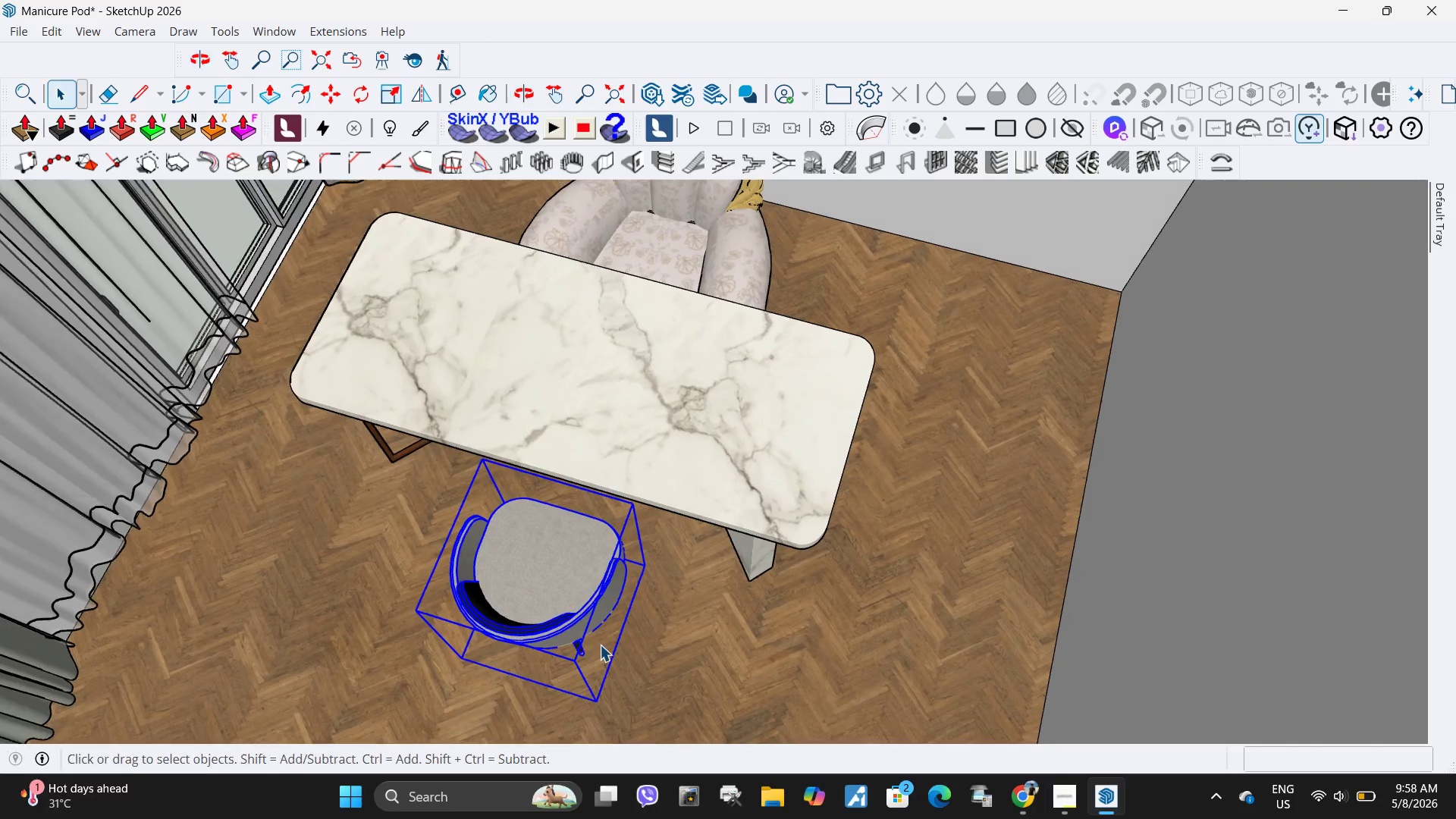 
key(M)
 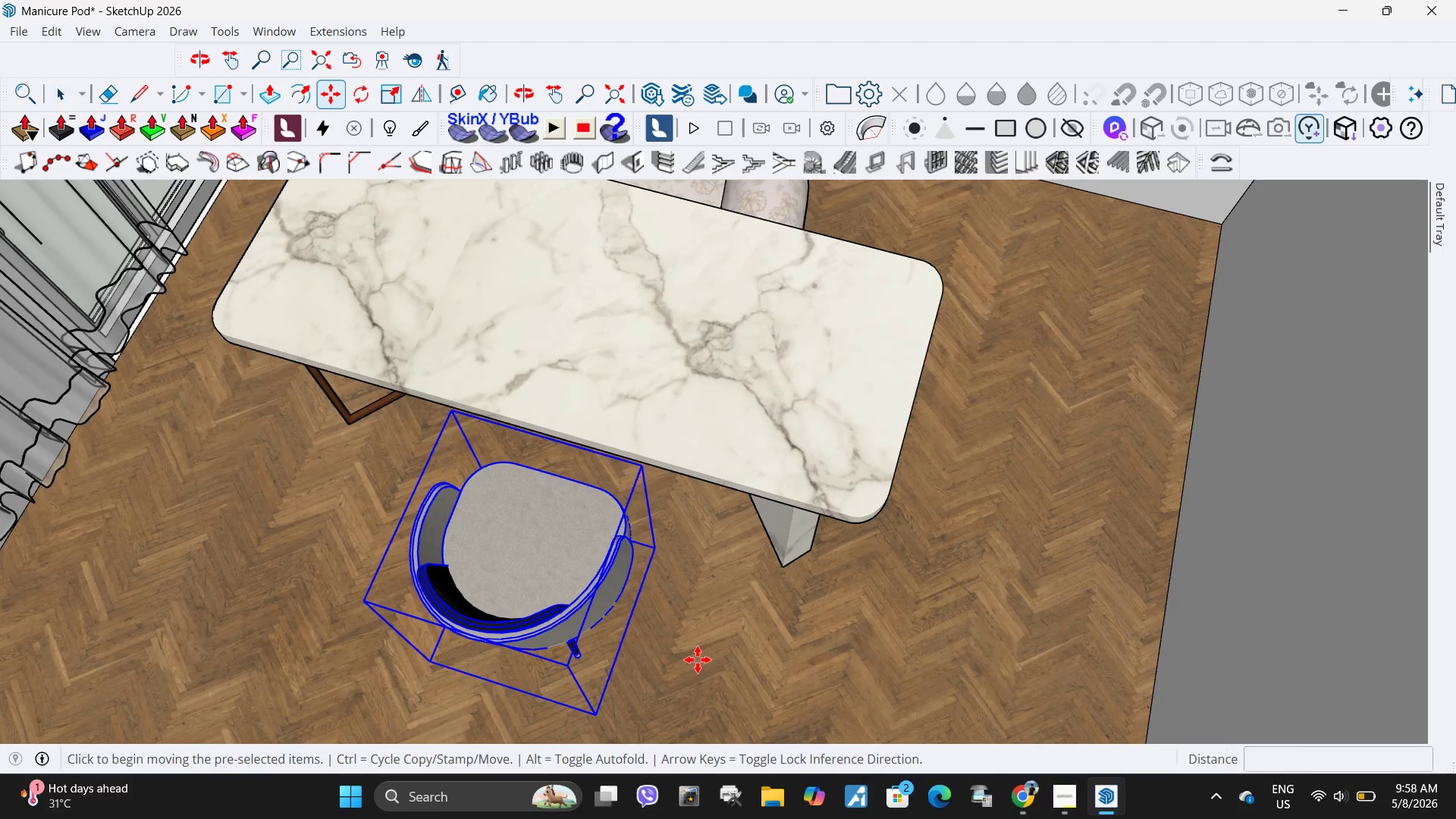 
scroll: coordinate [600, 645], scroll_direction: up, amount: 2.0
 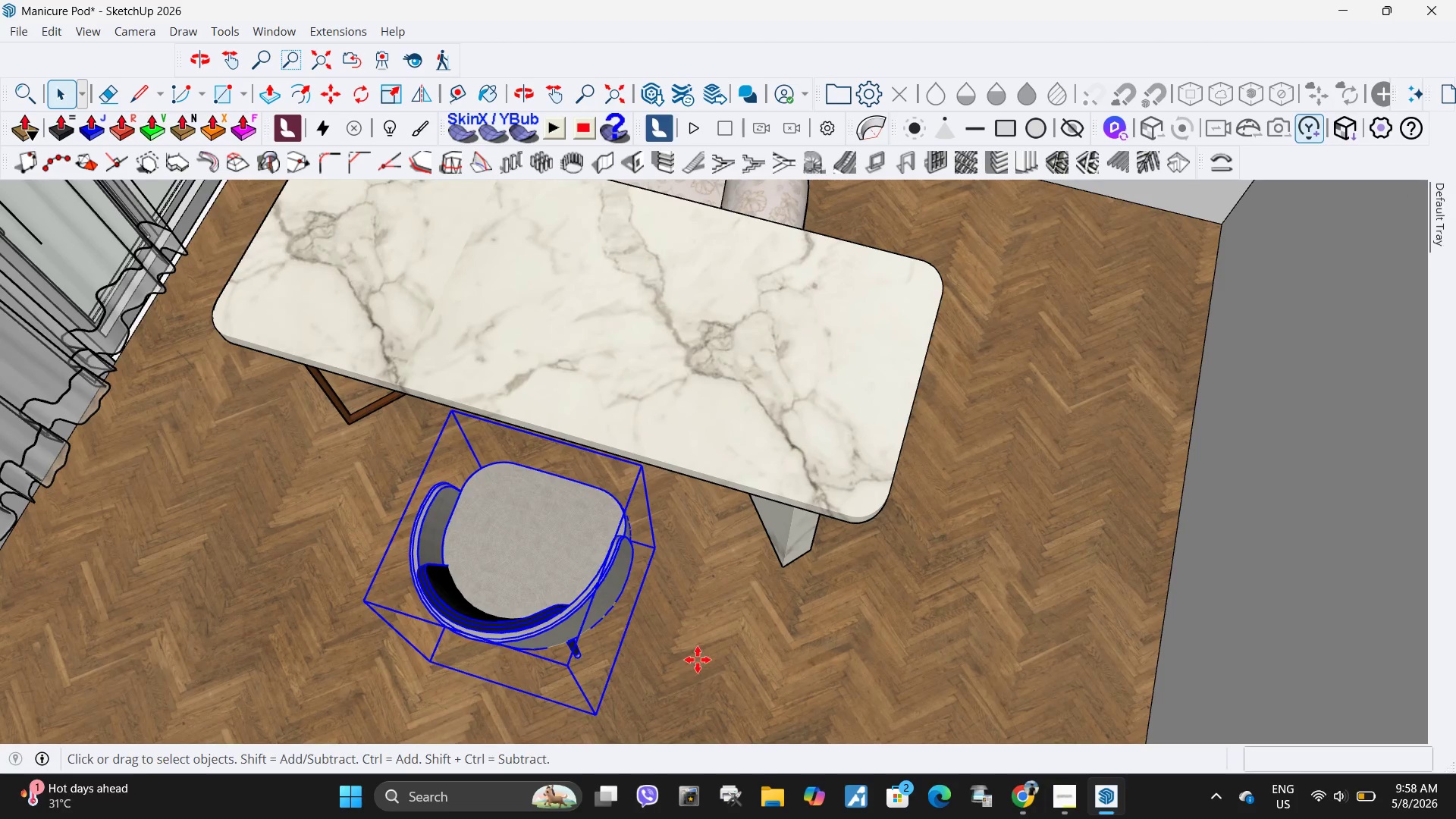 
left_click([698, 660])
 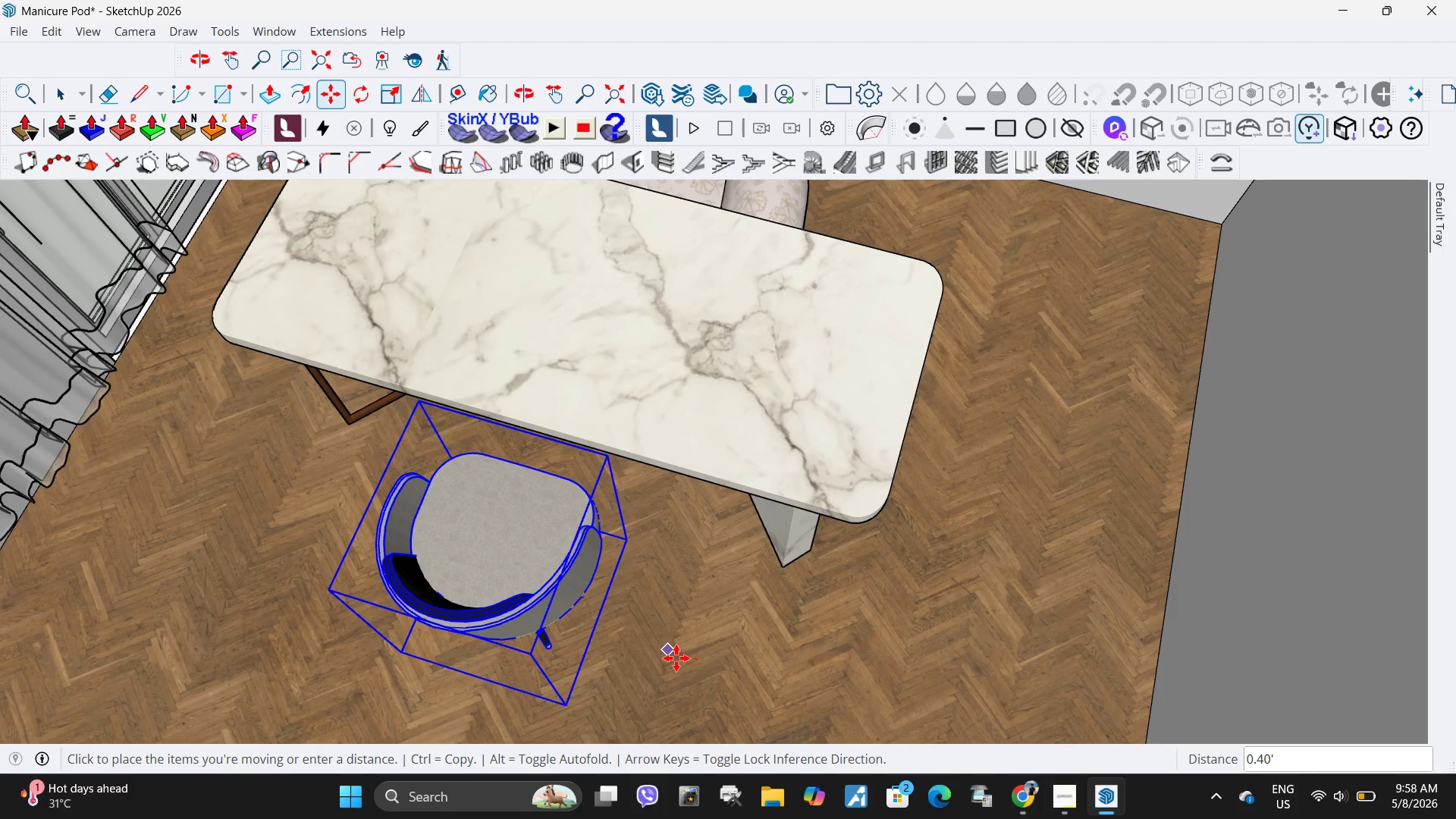 
left_click([676, 658])
 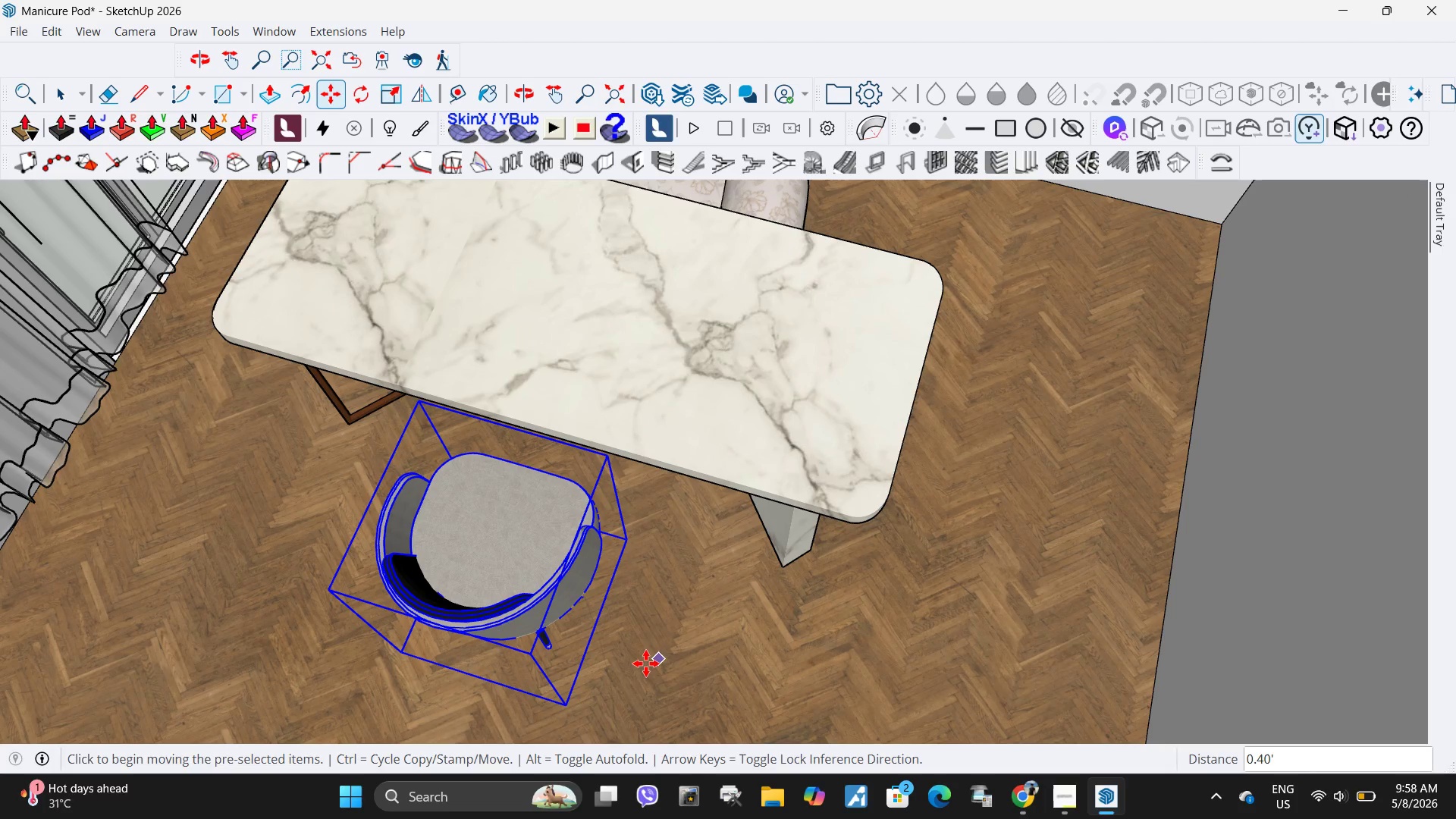 
left_click([645, 664])
 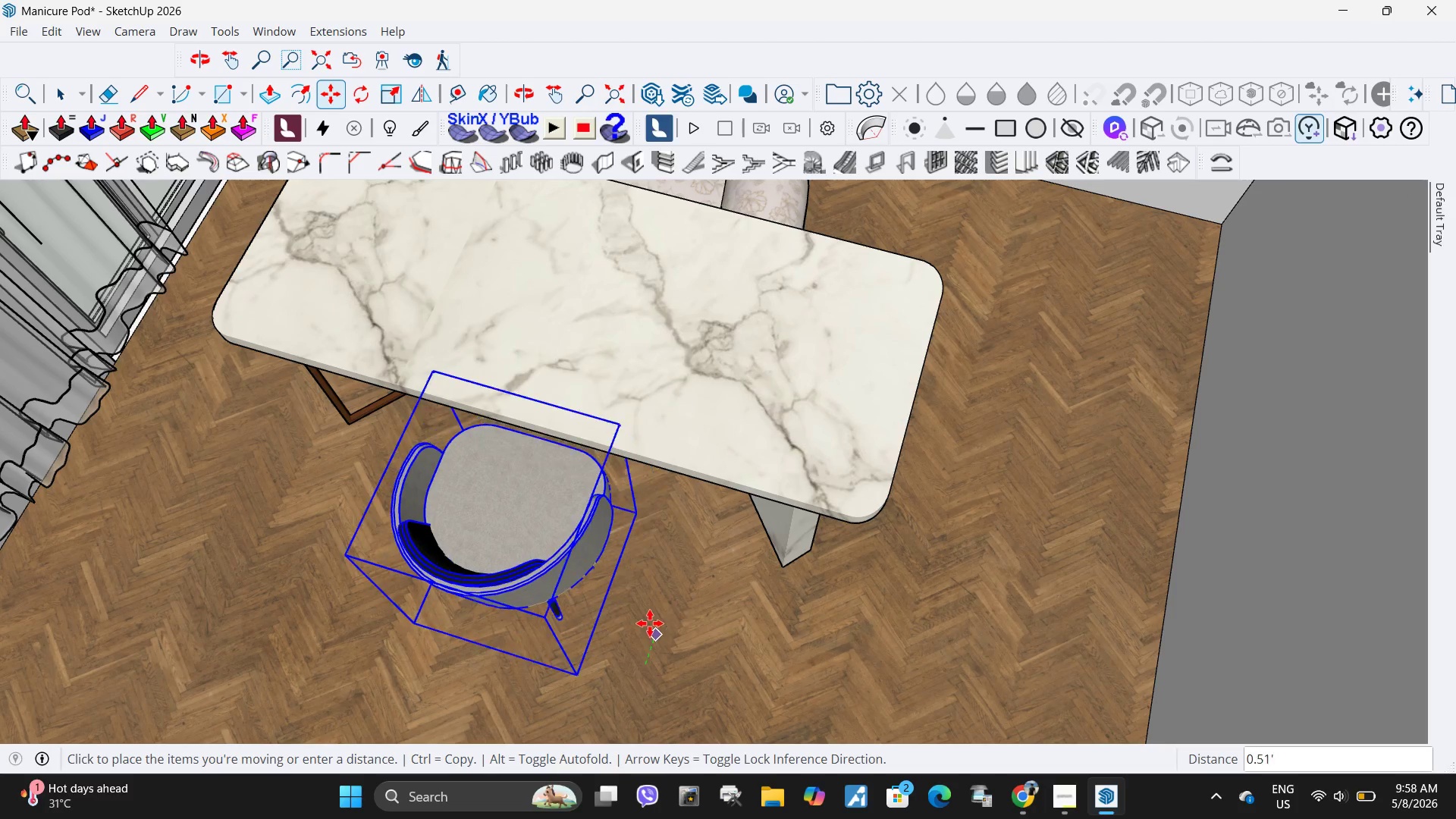 
left_click([650, 623])
 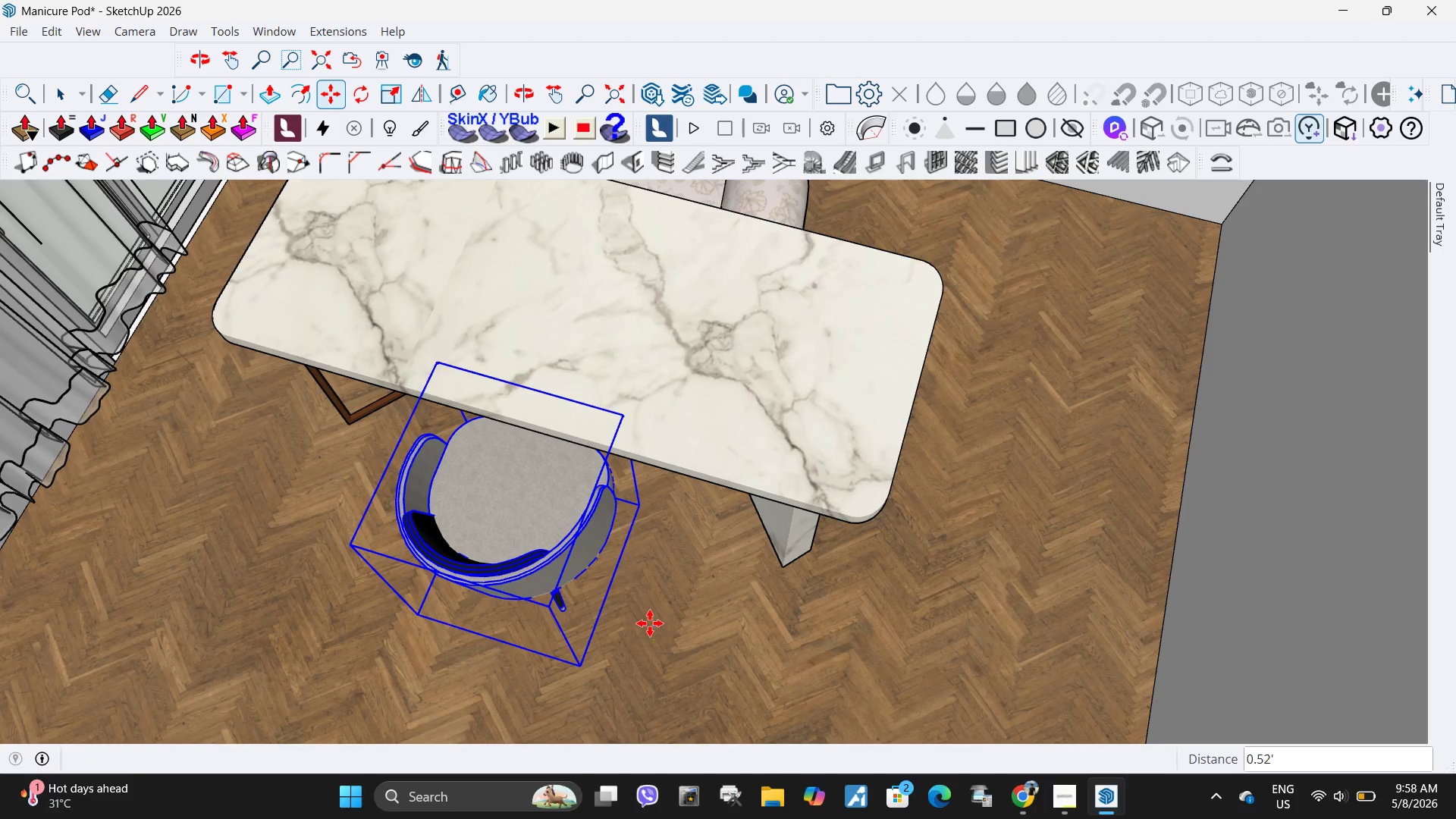 
key(Space)
 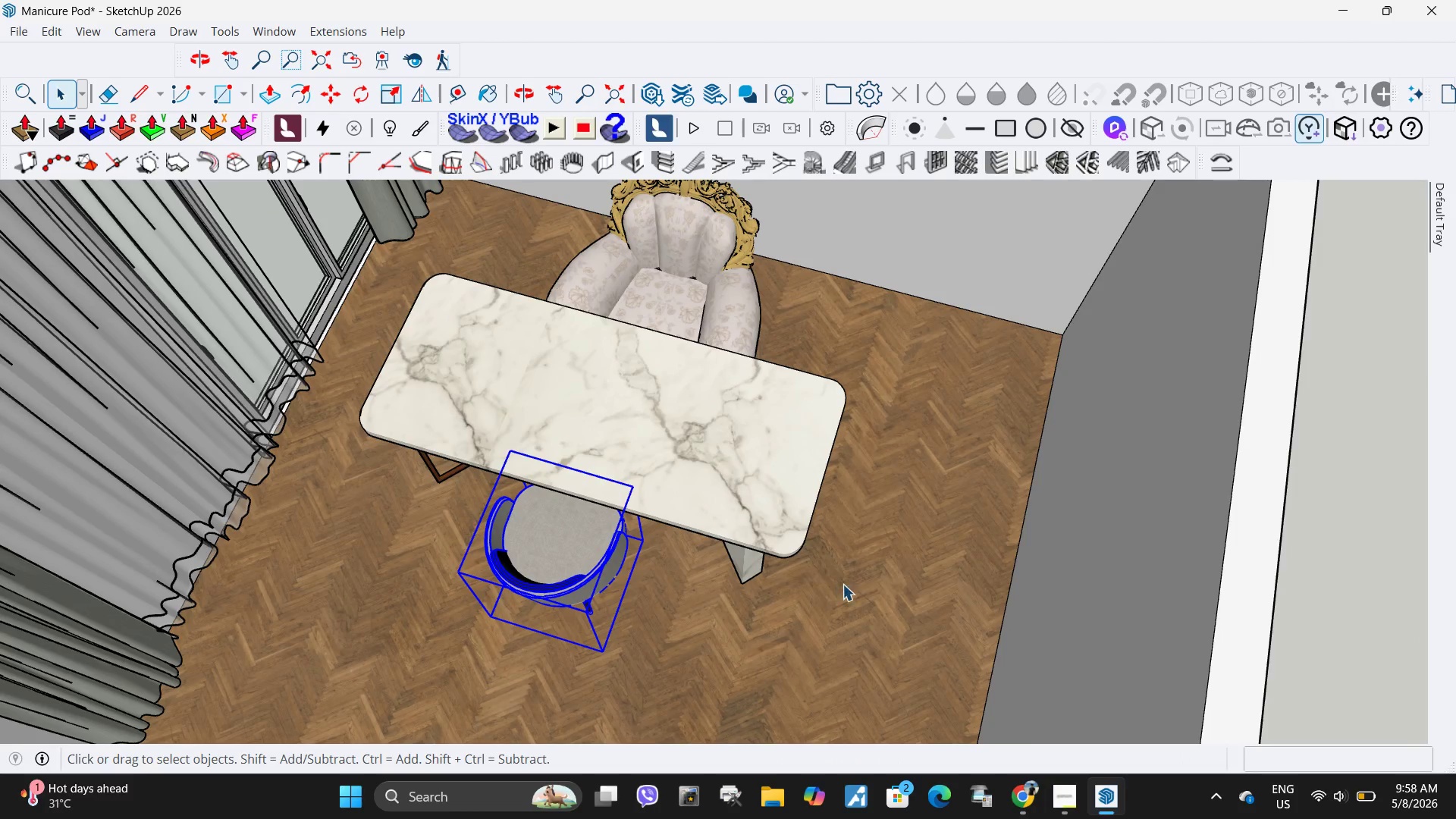 
left_click([843, 584])
 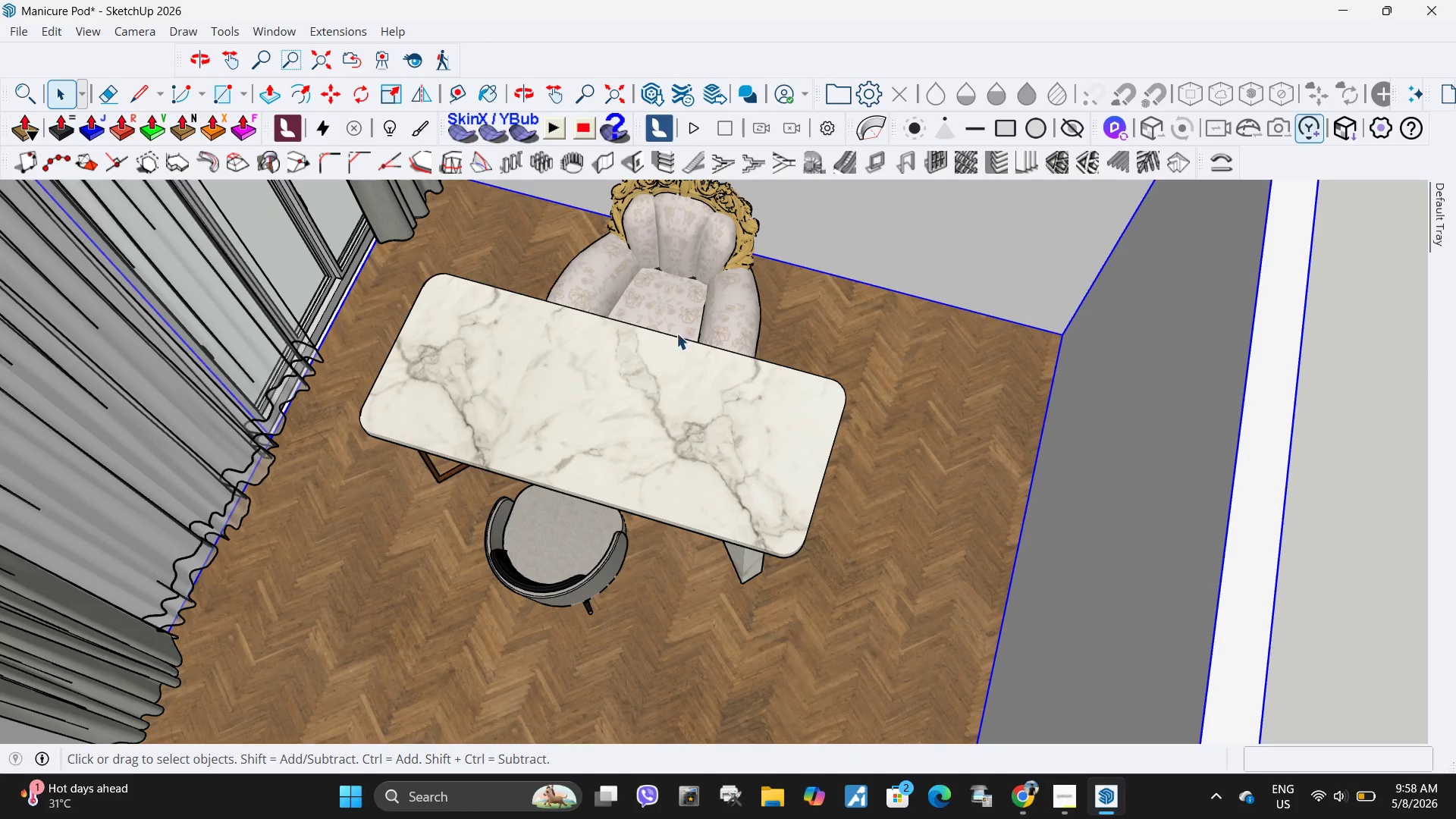 
scroll: coordinate [652, 617], scroll_direction: down, amount: 4.0
 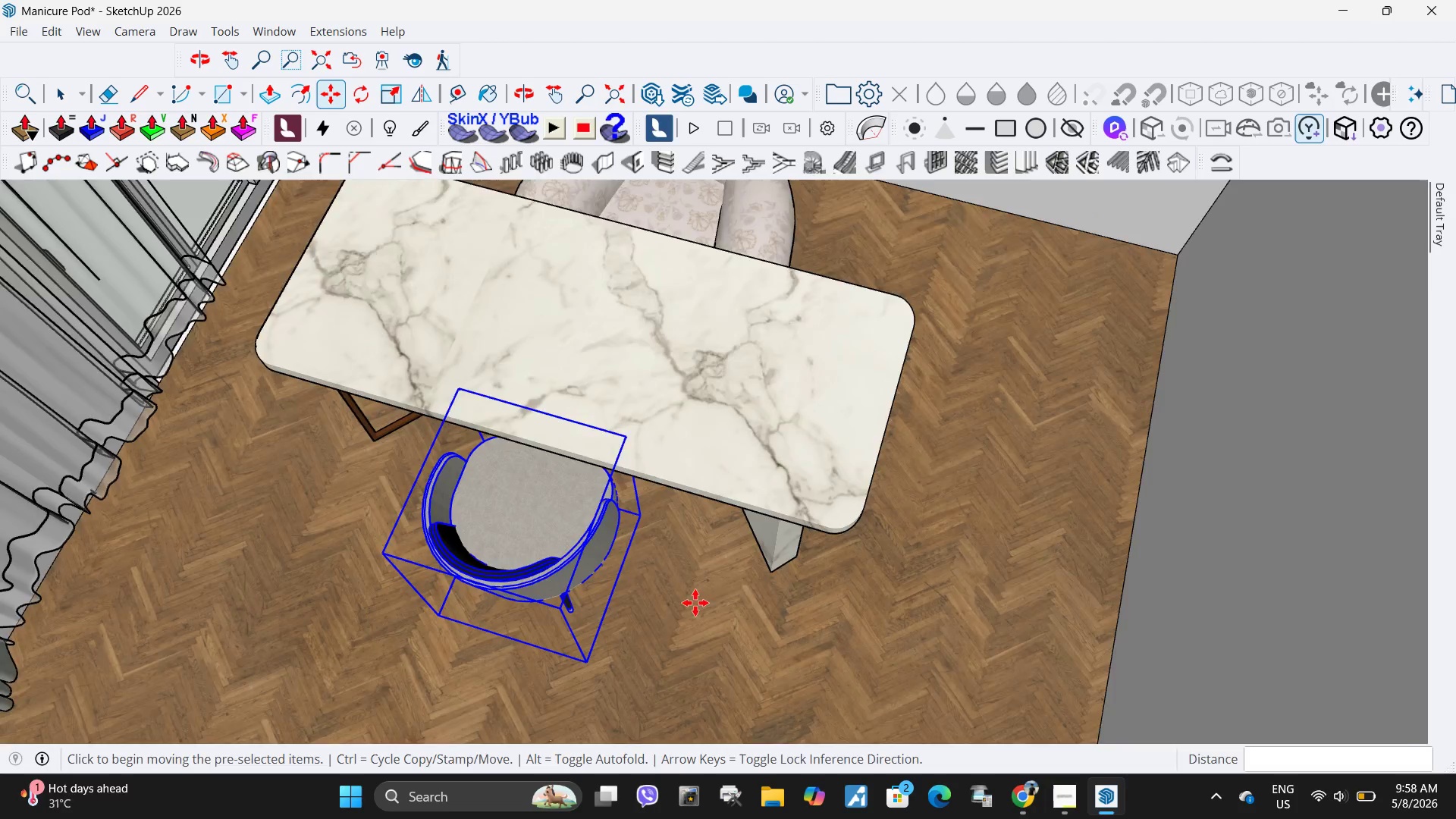 
scroll: coordinate [676, 322], scroll_direction: up, amount: 4.0
 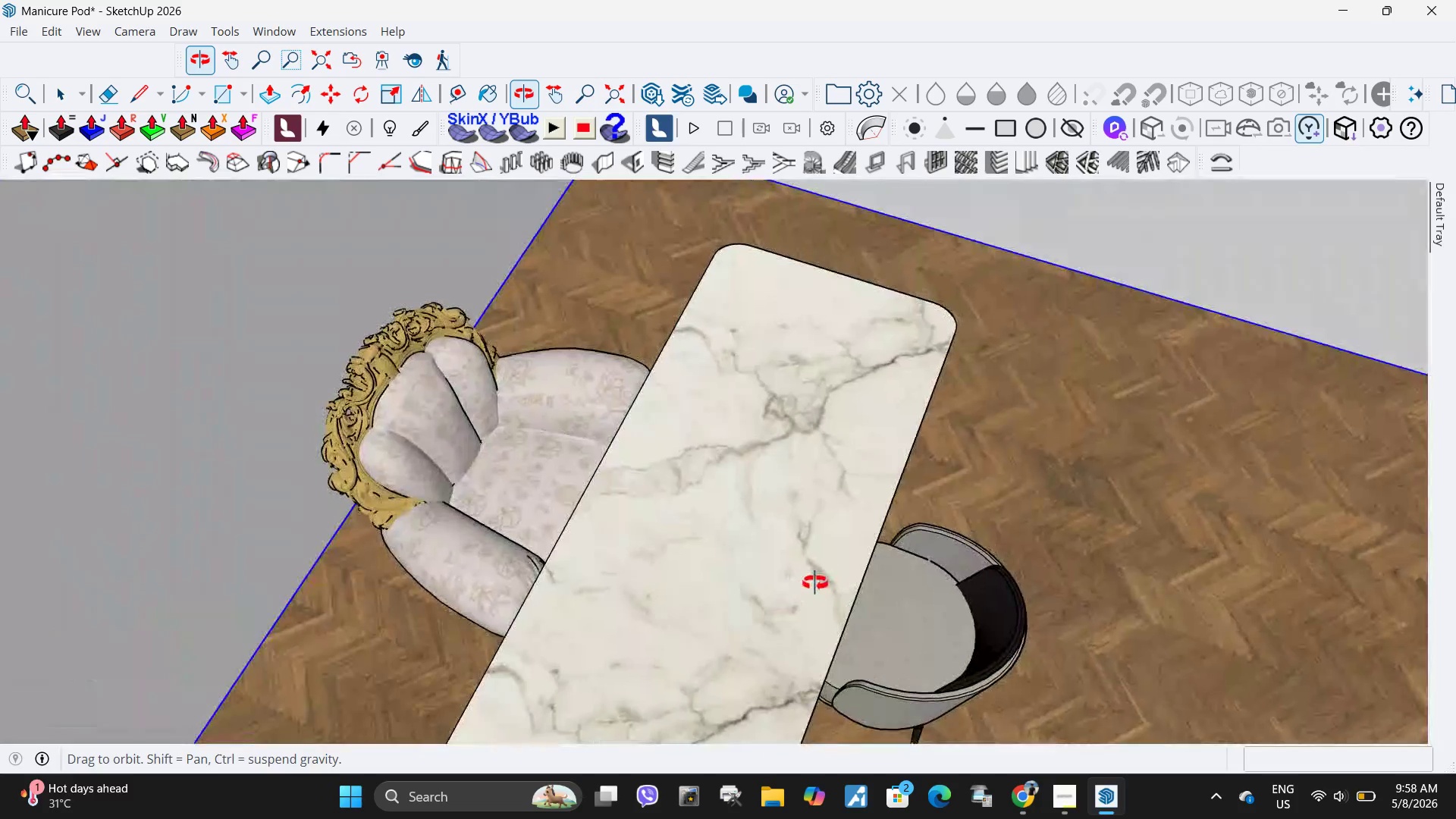 
wait(5.36)
 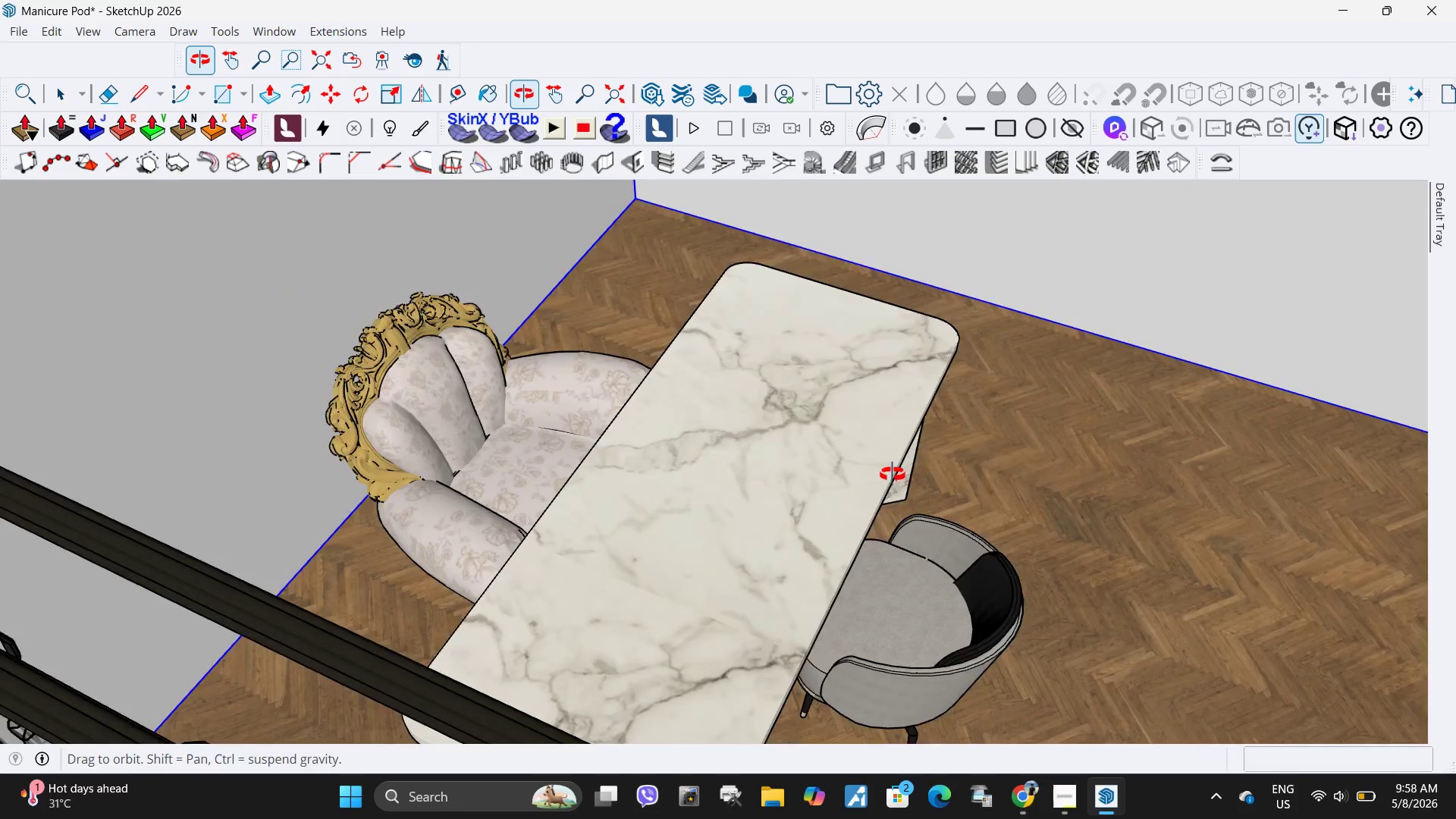 
left_click([513, 525])
 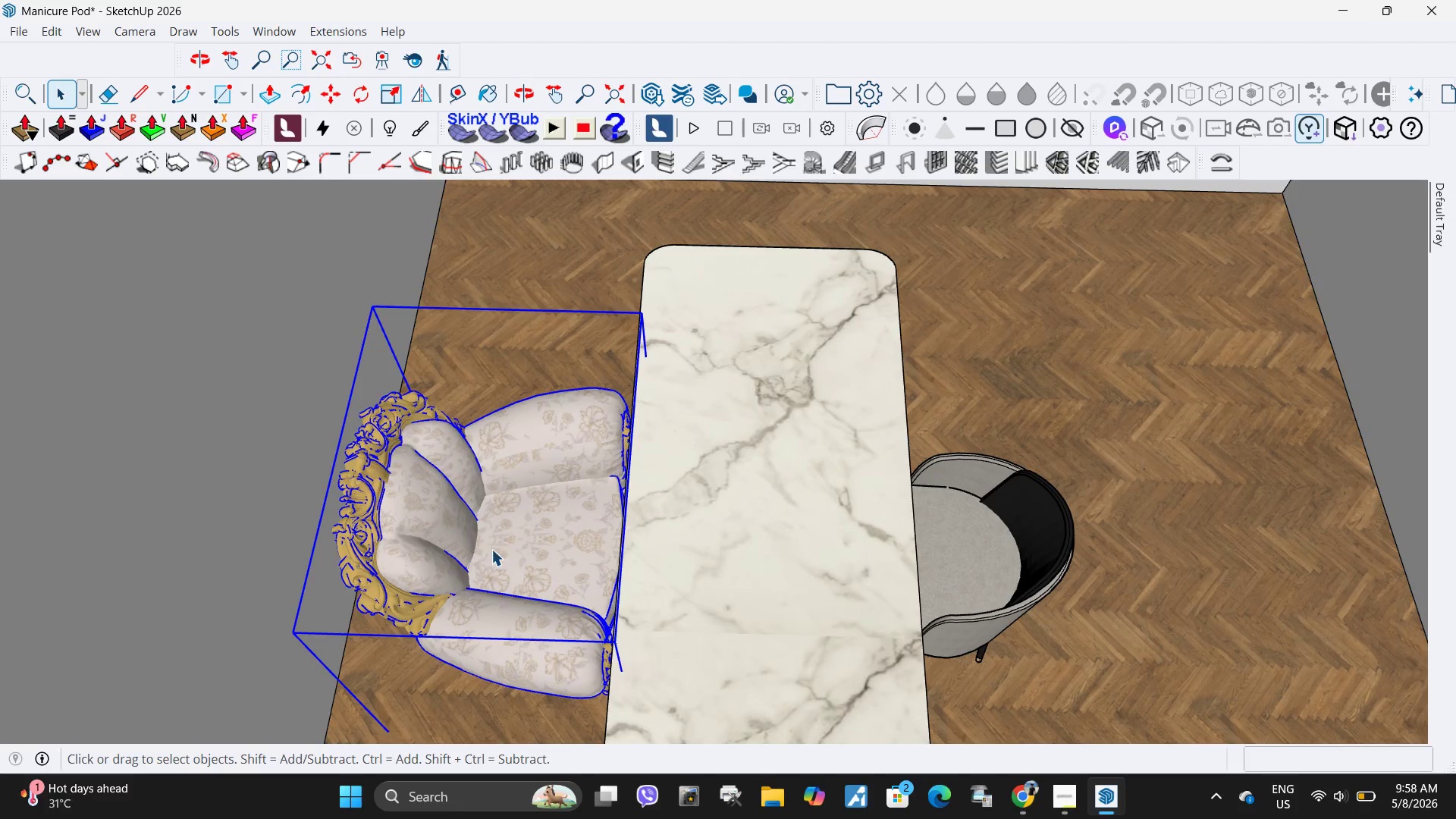 
scroll: coordinate [503, 585], scroll_direction: up, amount: 12.0
 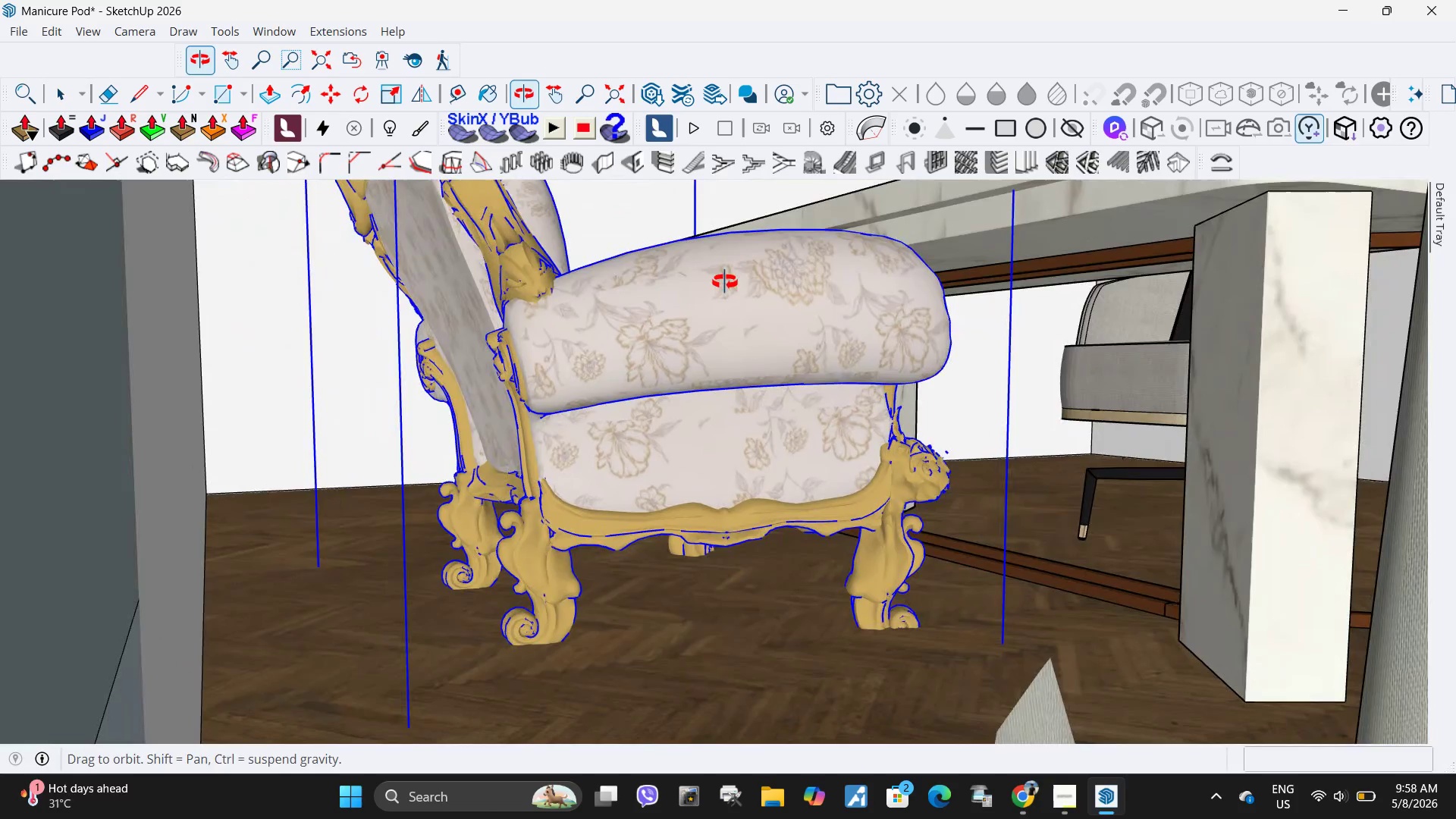 
type(mkk)
 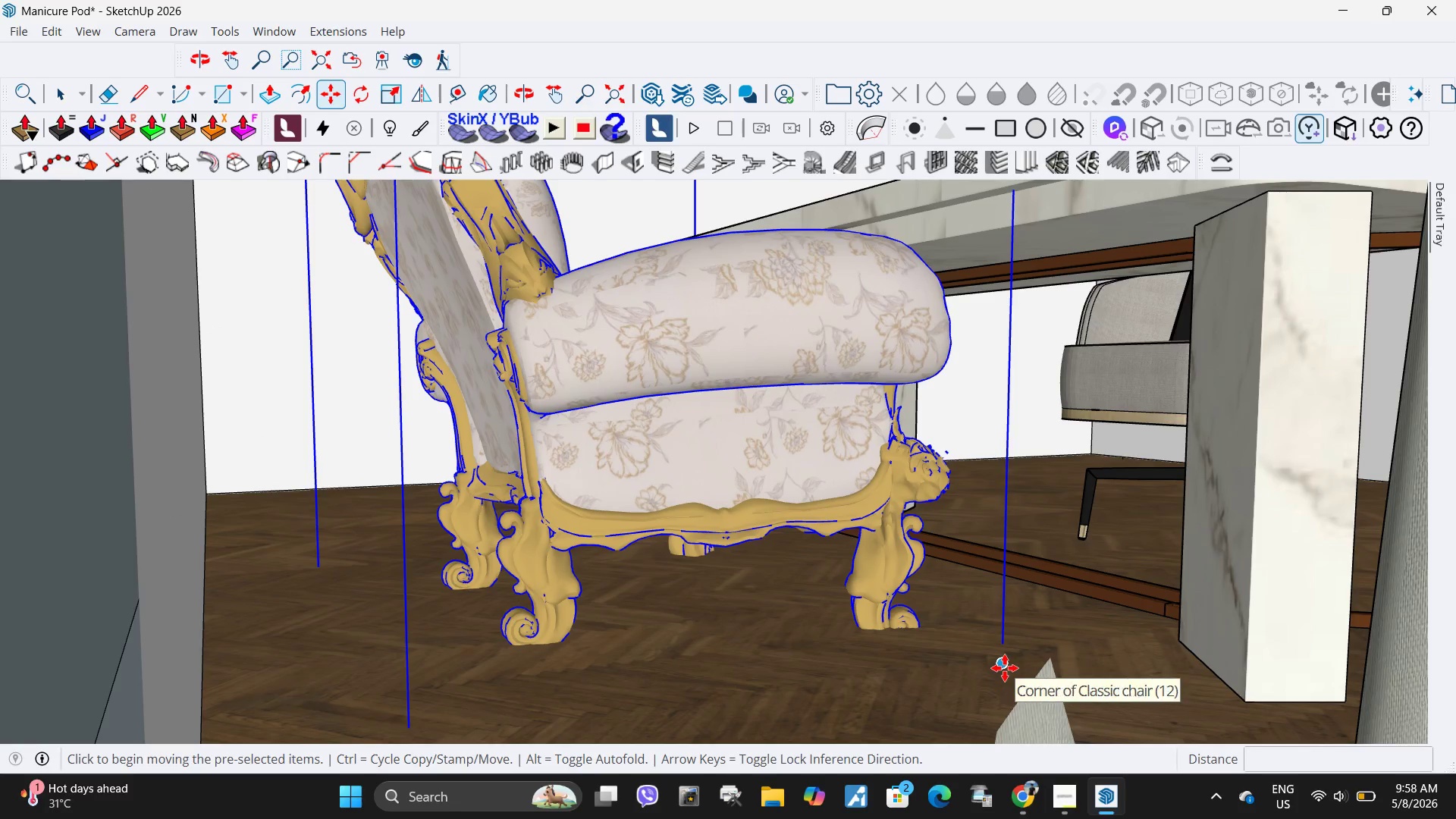 
left_click([1005, 668])
 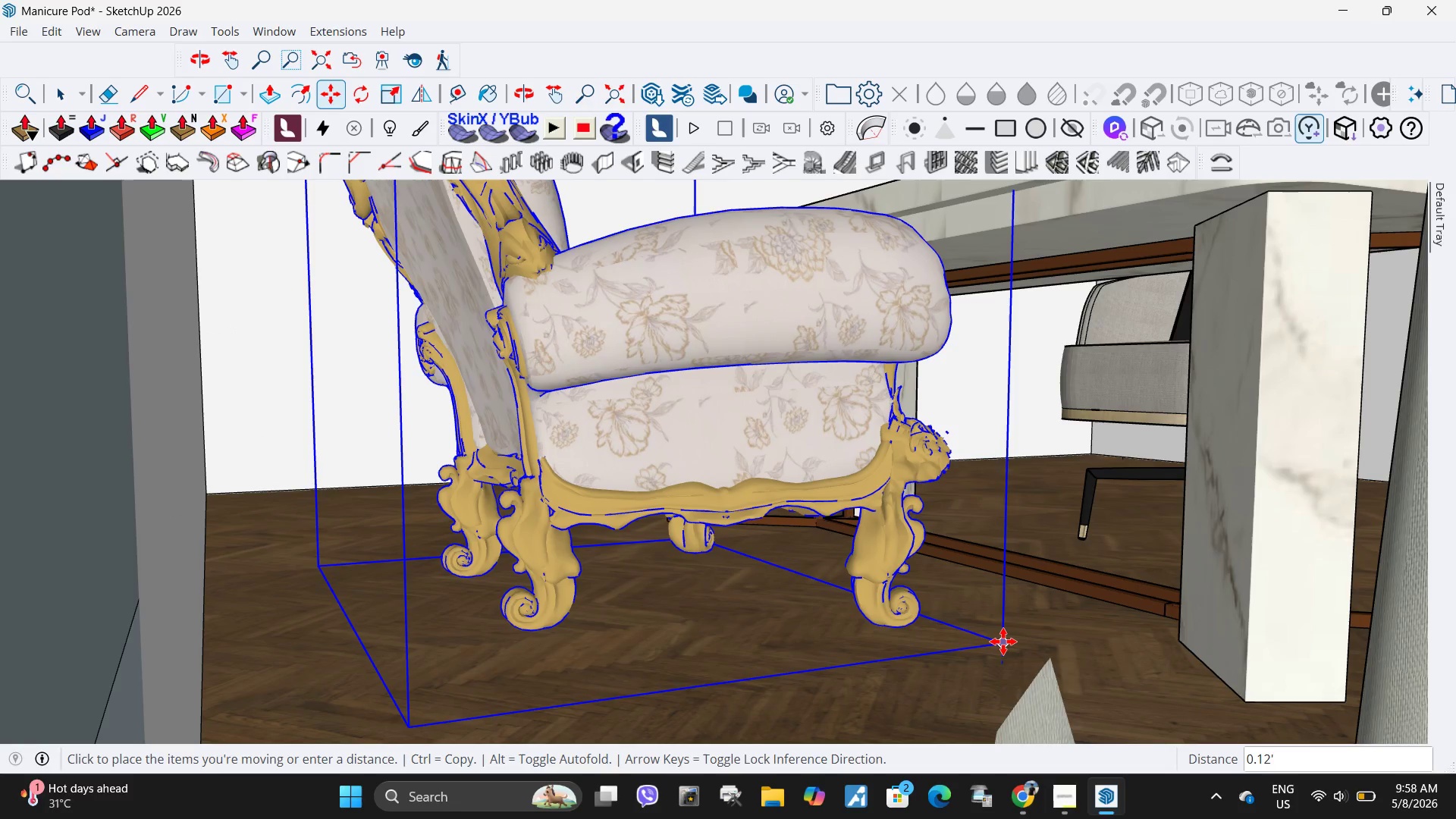 
left_click([1003, 642])
 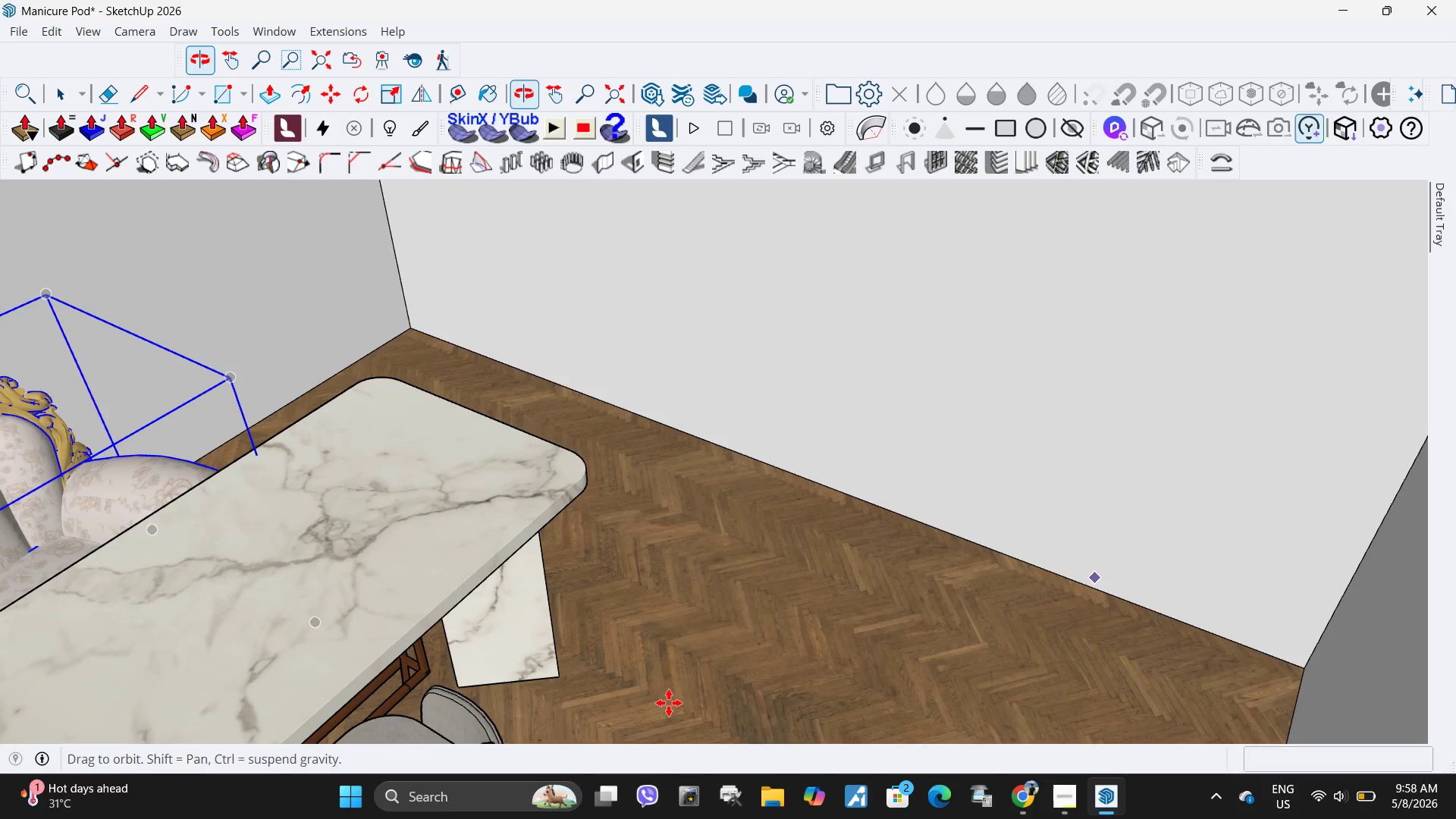 
scroll: coordinate [706, 499], scroll_direction: down, amount: 6.0
 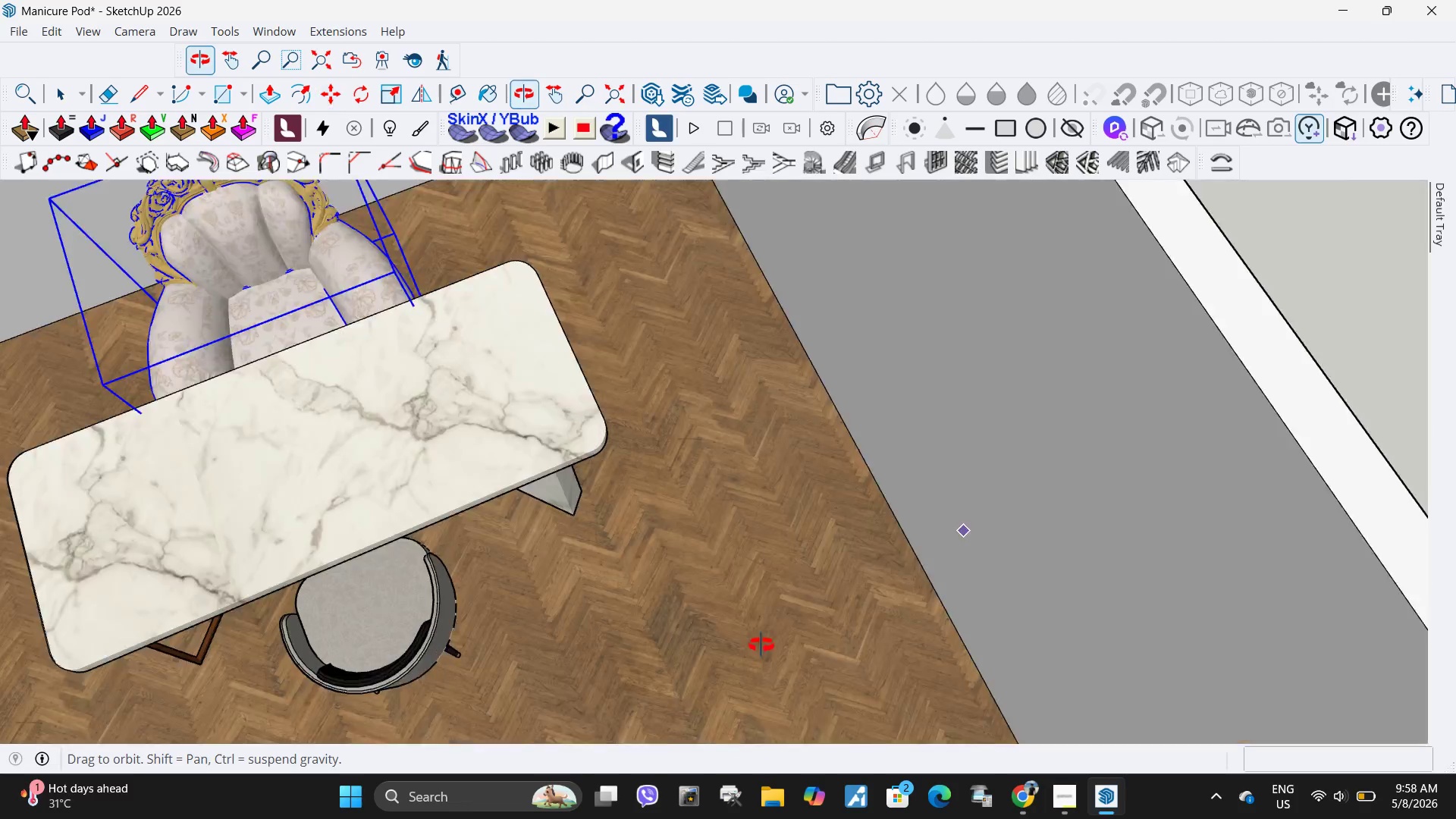 
key(Space)
 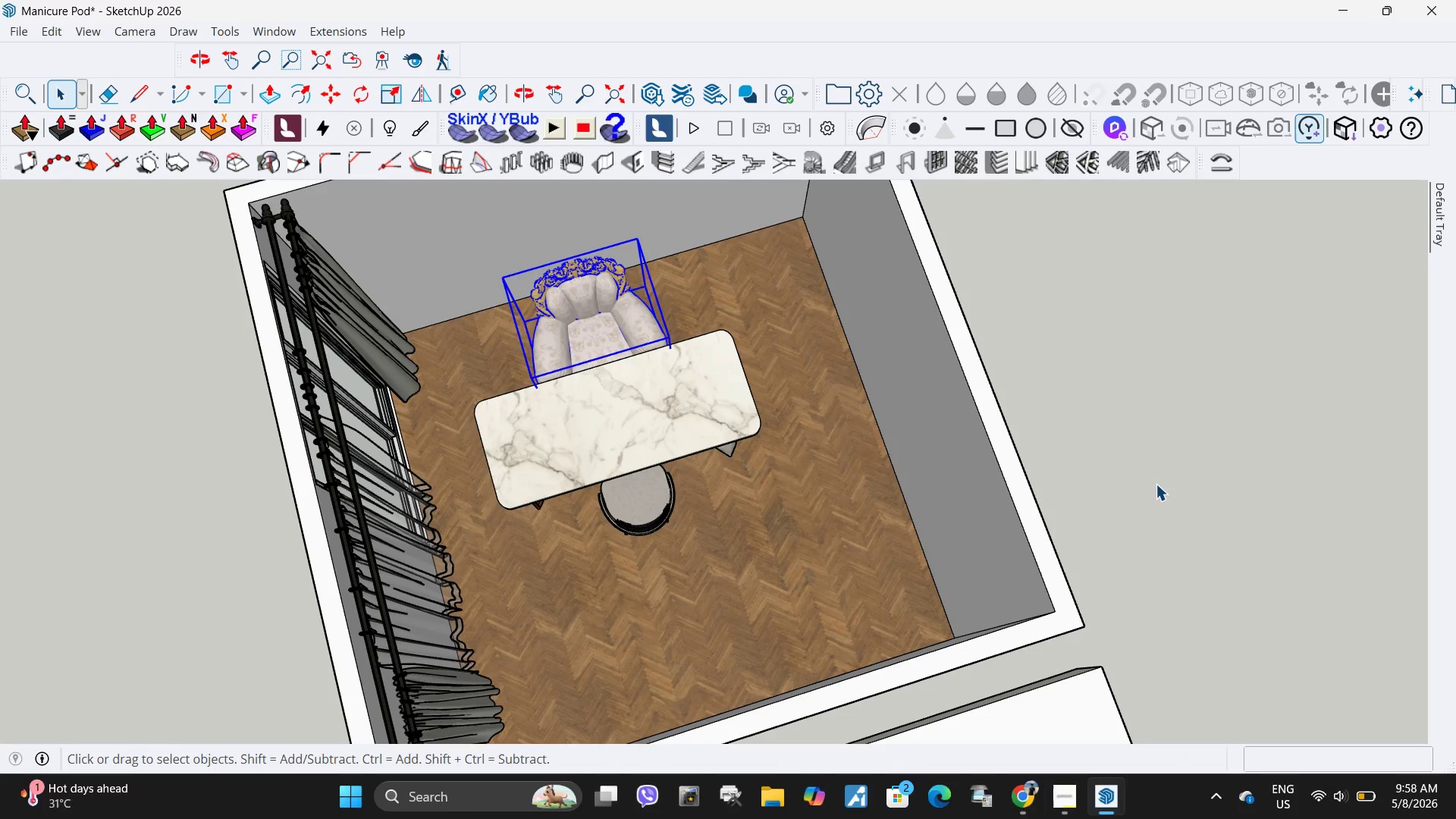 
left_click([1156, 484])
 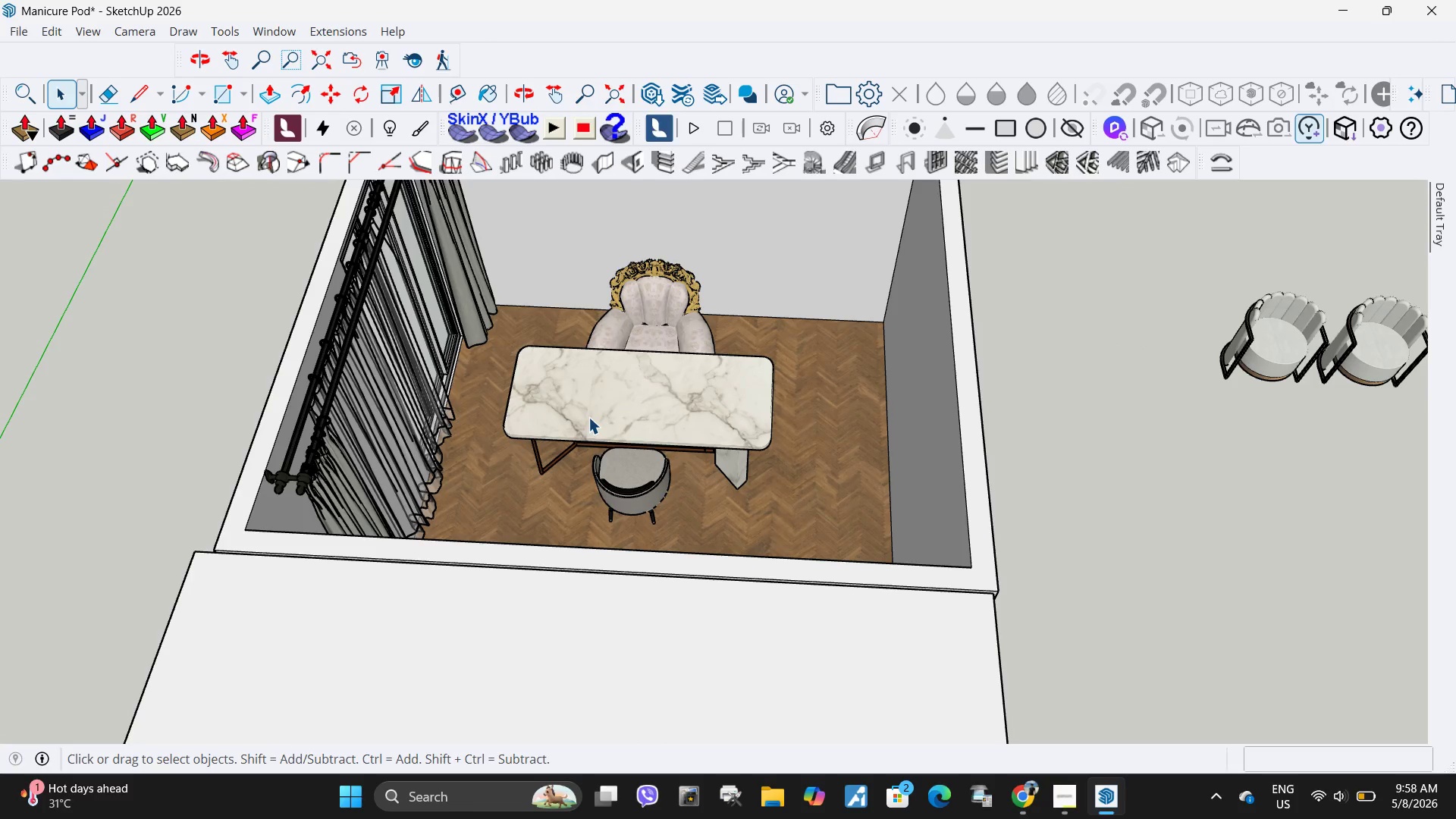 
scroll: coordinate [968, 435], scroll_direction: down, amount: 13.0
 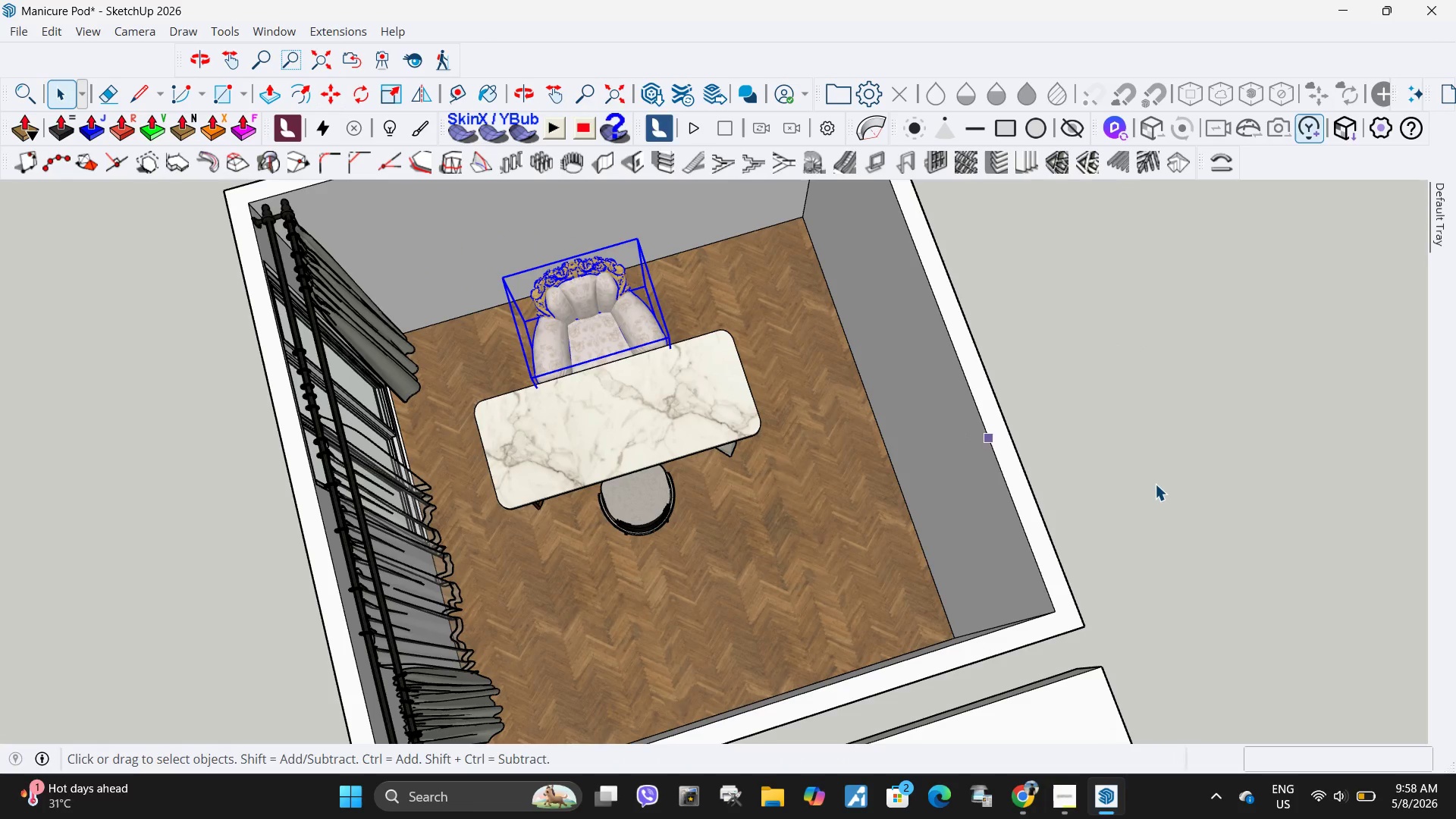 
scroll: coordinate [588, 404], scroll_direction: up, amount: 6.0
 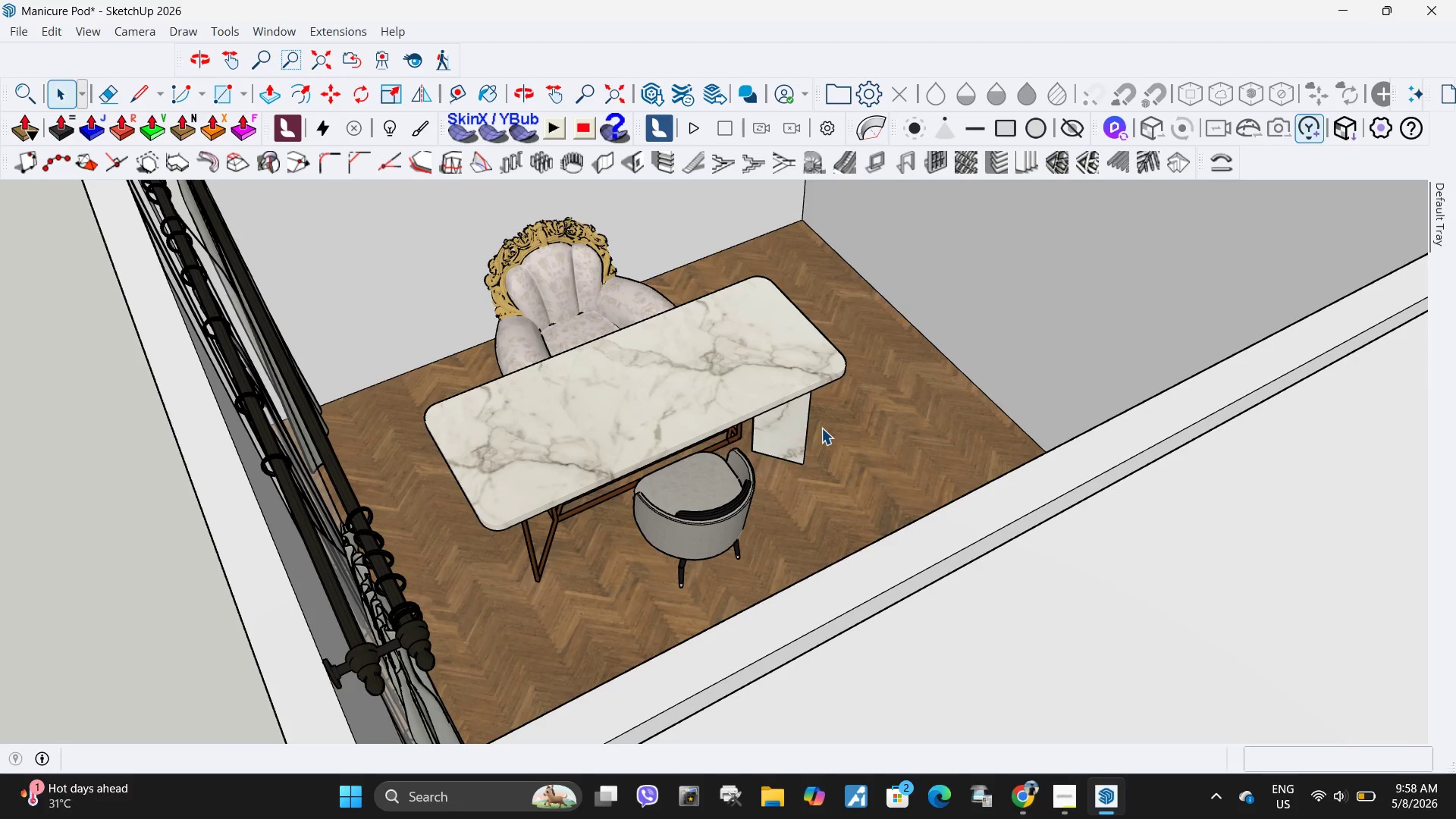 
scroll: coordinate [828, 561], scroll_direction: down, amount: 5.0
 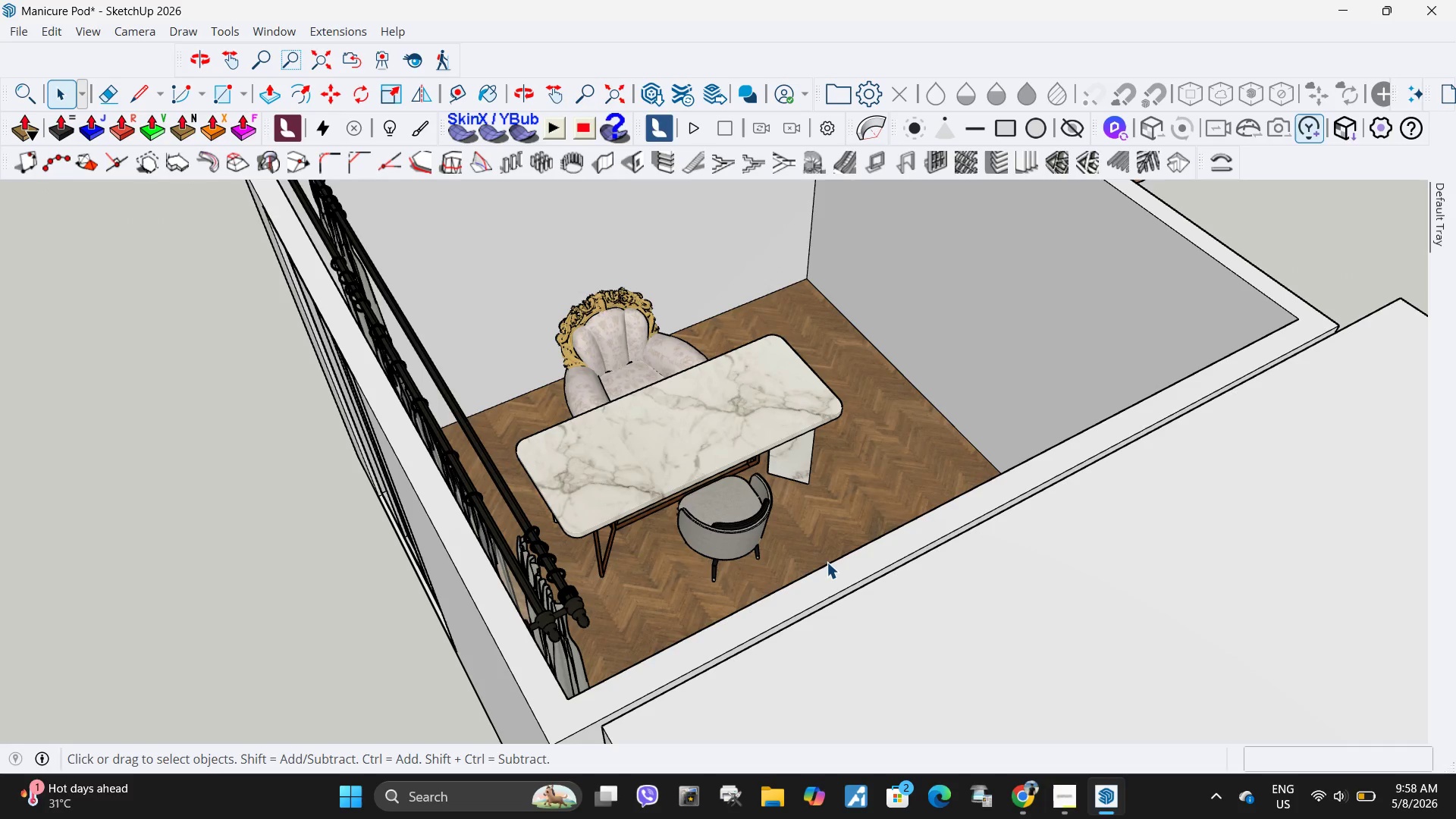 
wait(6.52)
 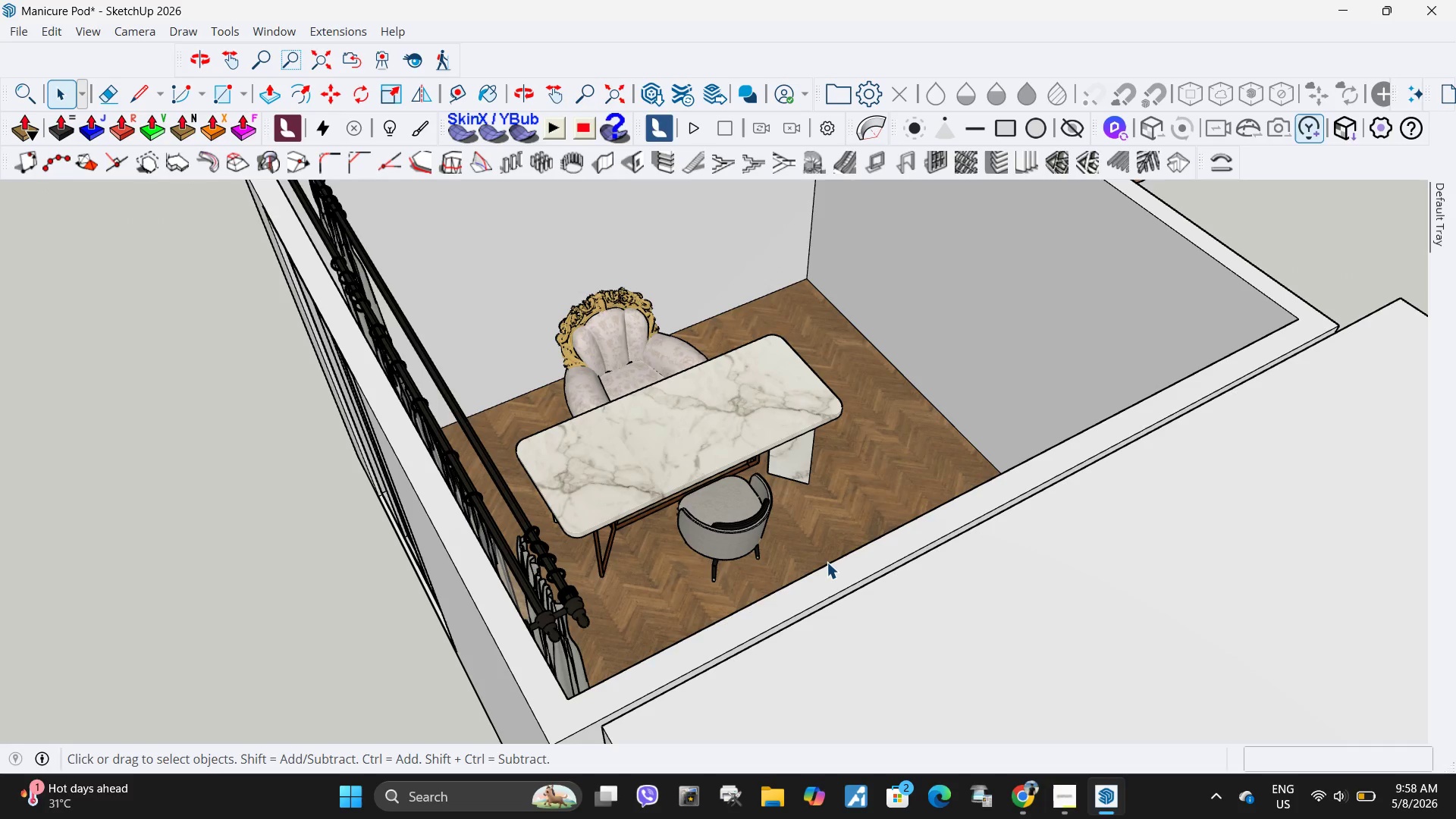 
scroll: coordinate [653, 381], scroll_direction: up, amount: 4.0
 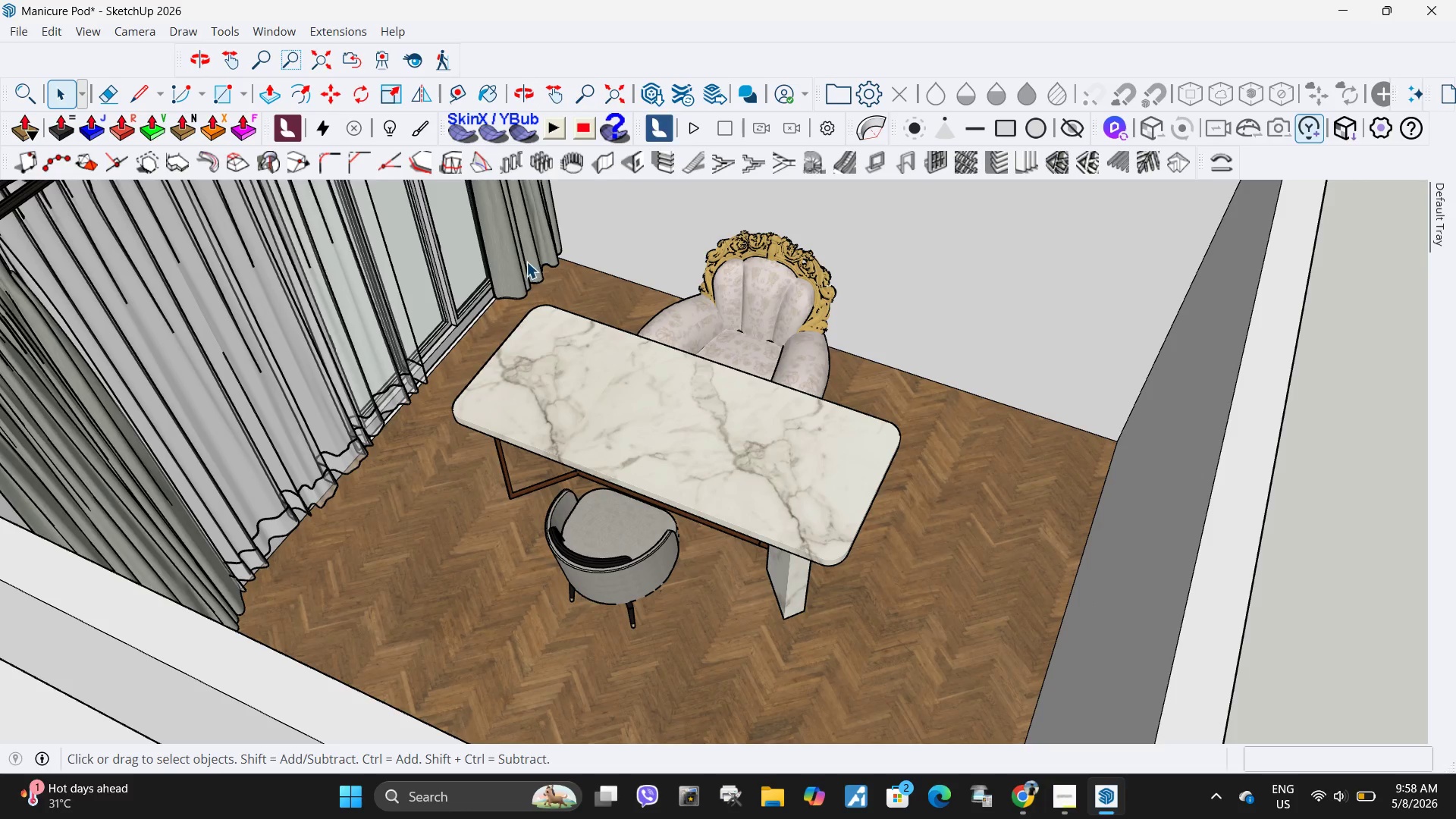 
key(H)
 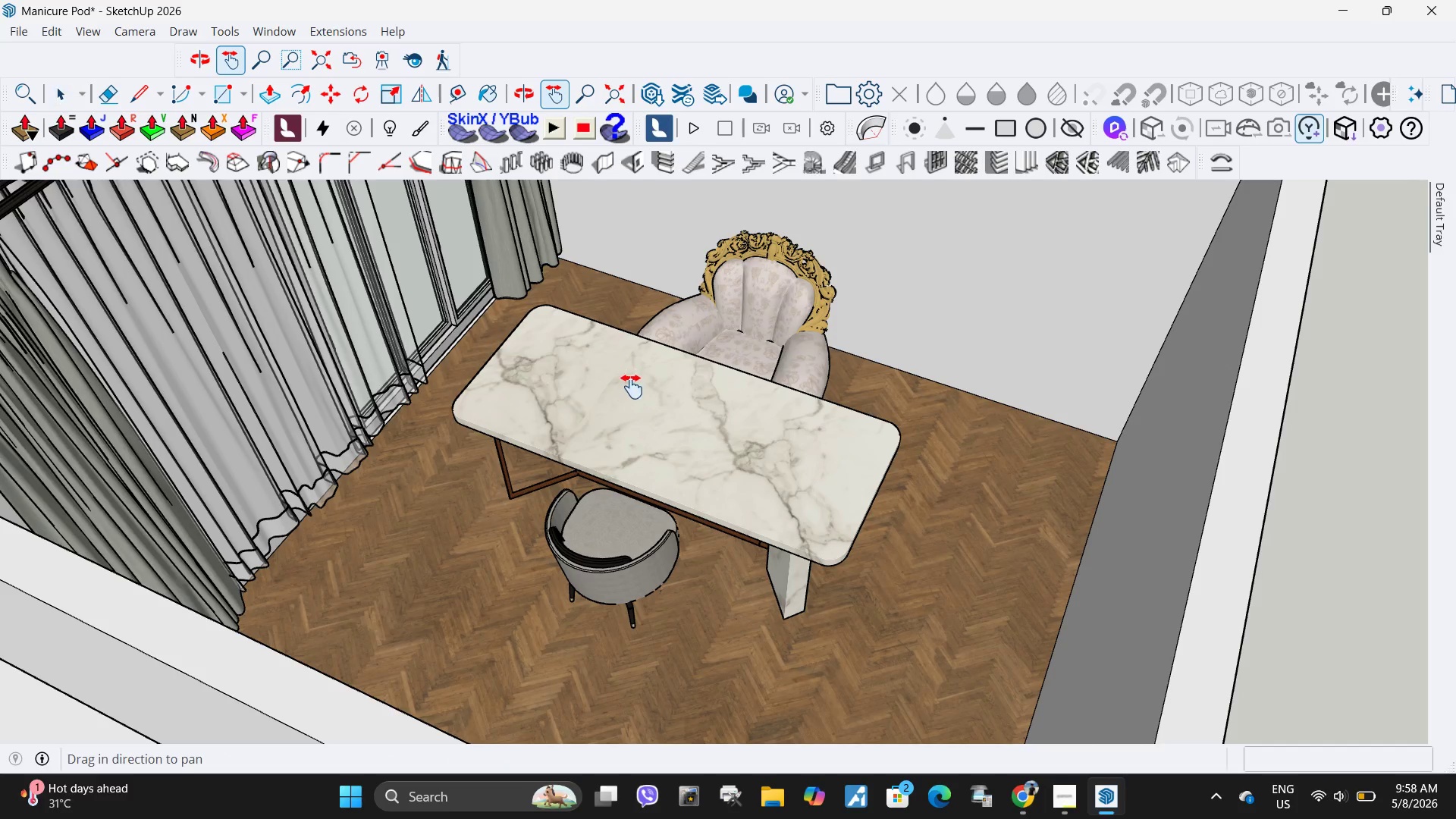 
left_click_drag(start_coordinate=[632, 381], to_coordinate=[598, 440])
 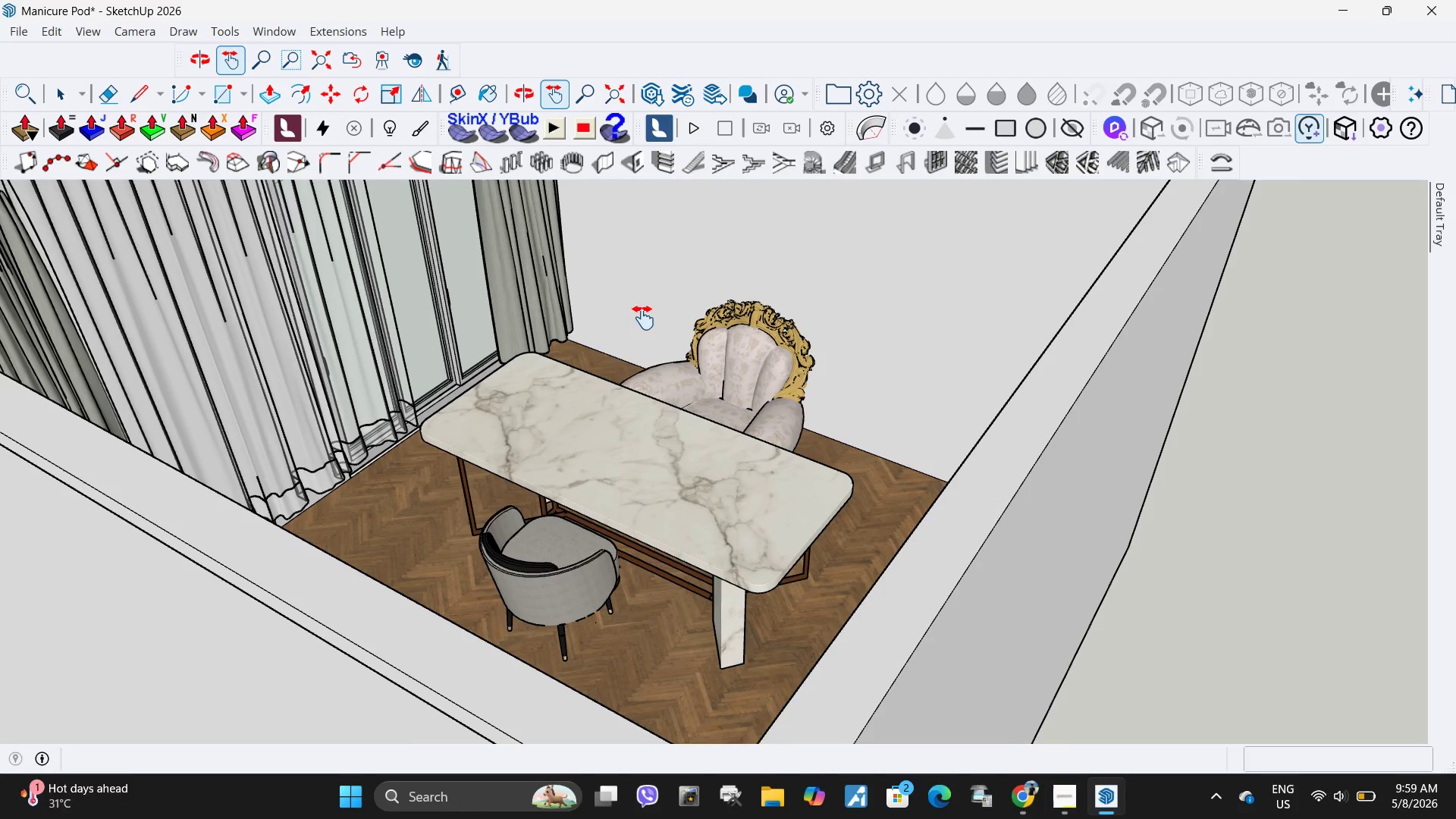 
scroll: coordinate [654, 347], scroll_direction: up, amount: 2.0
 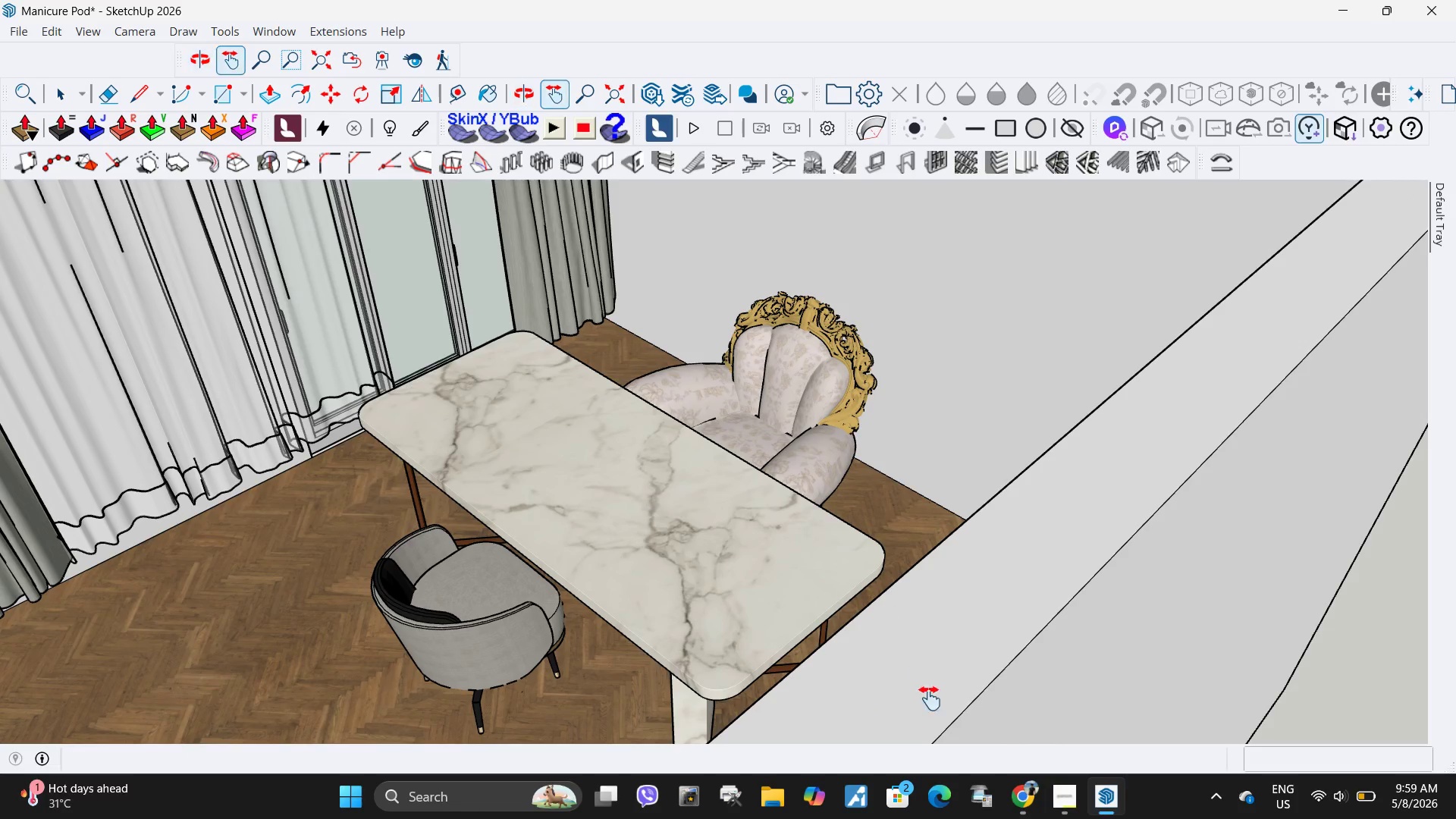 
mouse_move([1056, 800])
 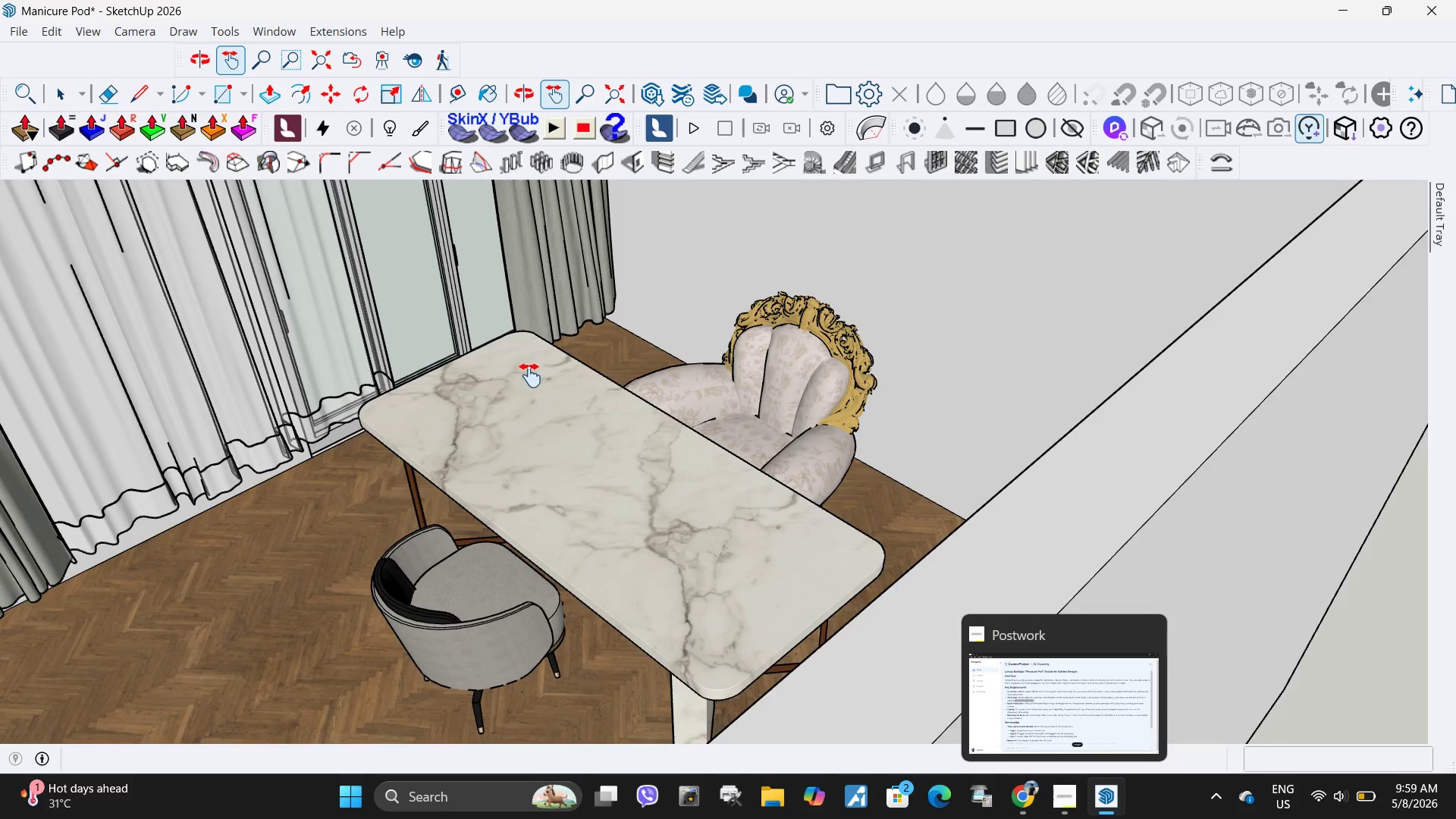 
scroll: coordinate [530, 378], scroll_direction: down, amount: 4.0
 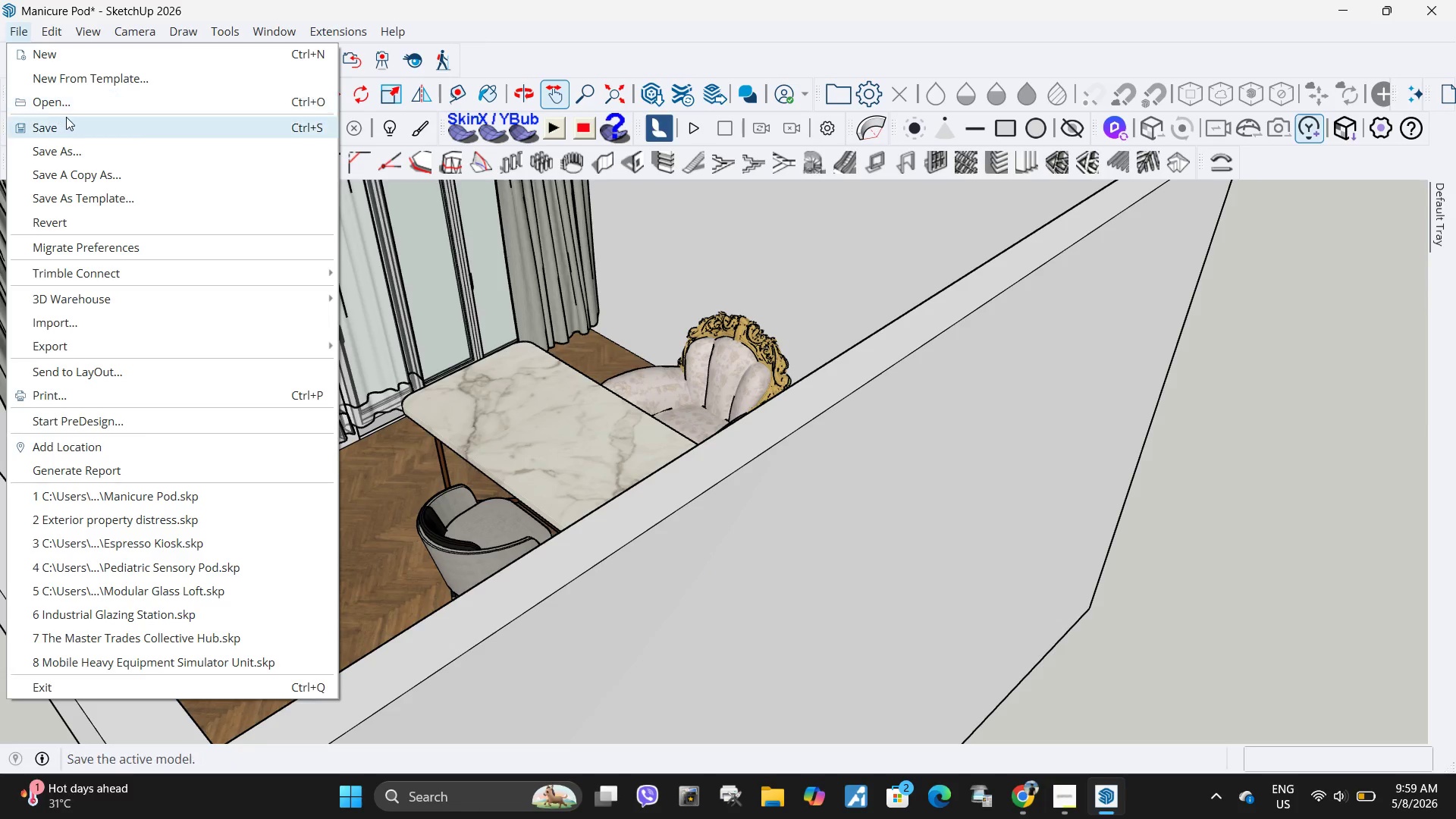 
left_click([65, 129])
 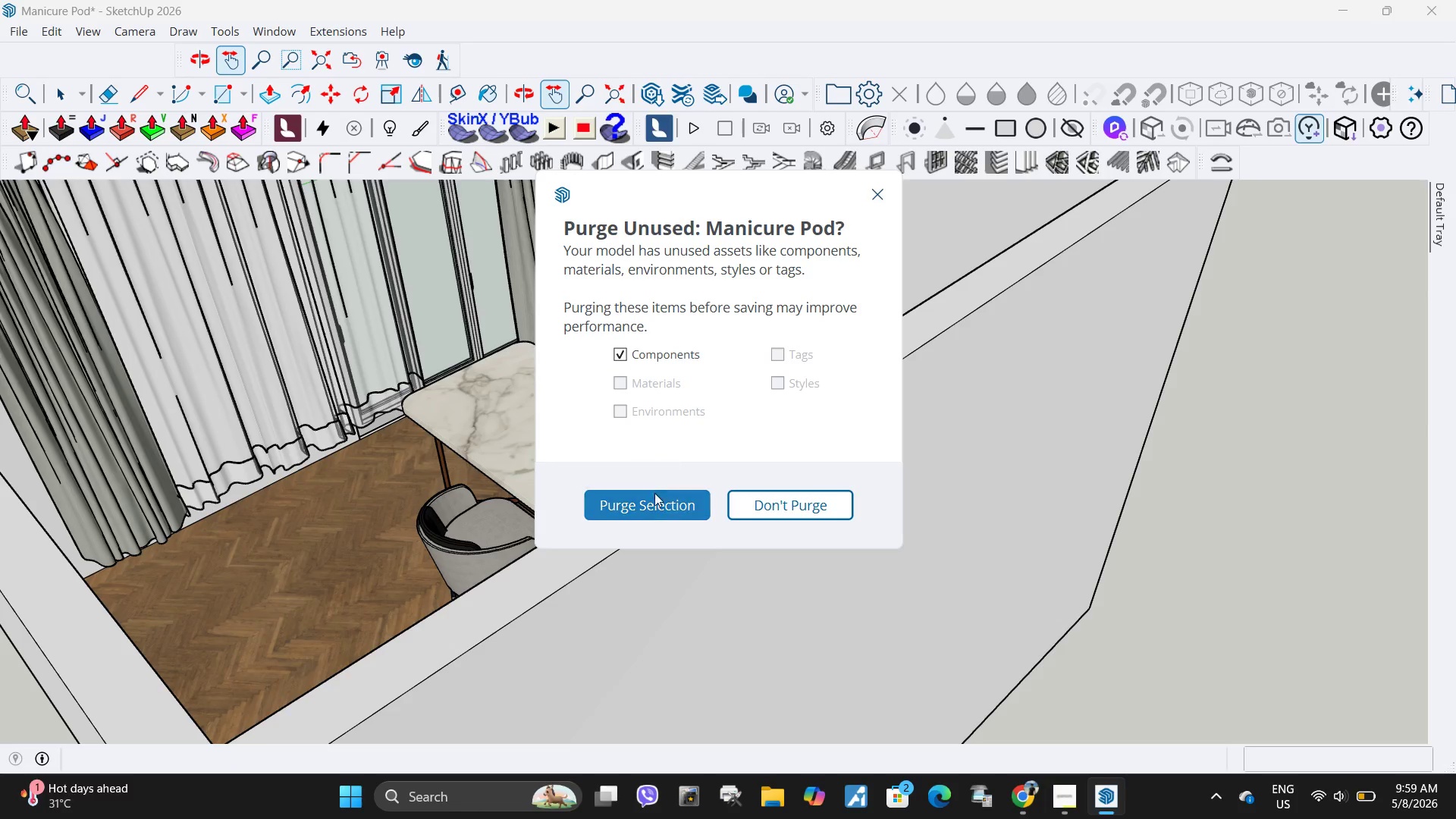 
left_click([654, 512])
 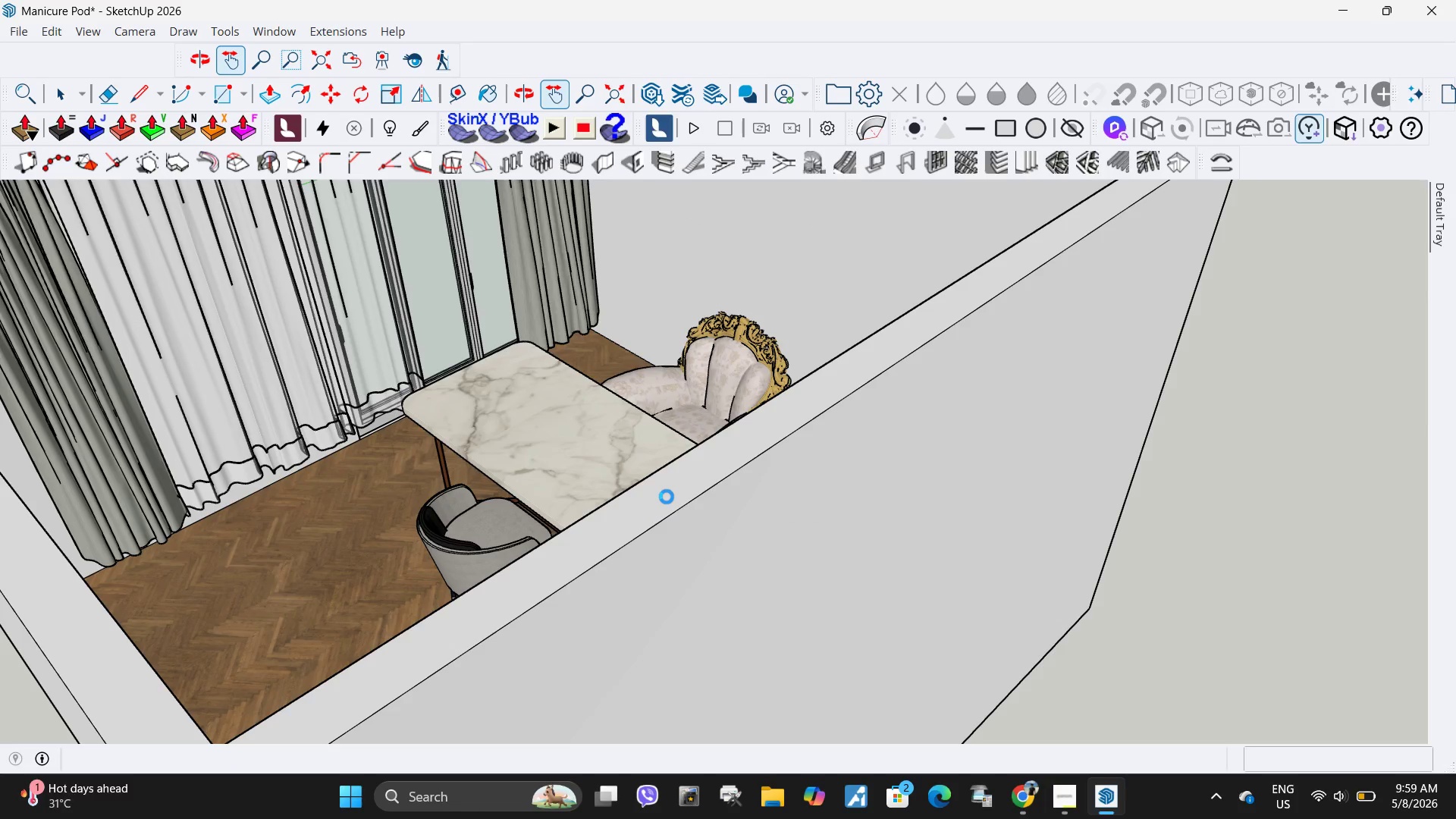 
scroll: coordinate [585, 506], scroll_direction: down, amount: 4.0
 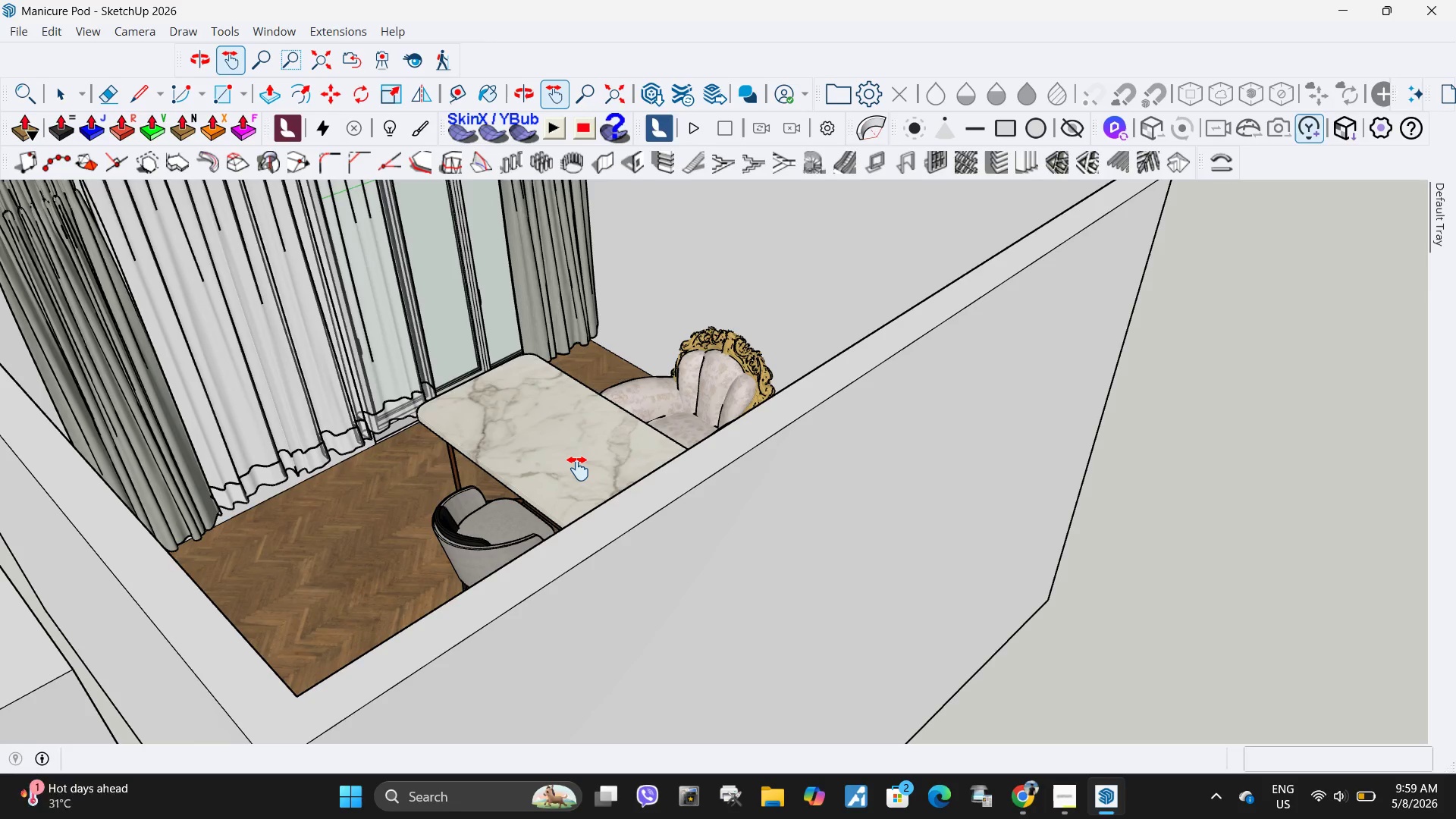 
wait(7.35)
 